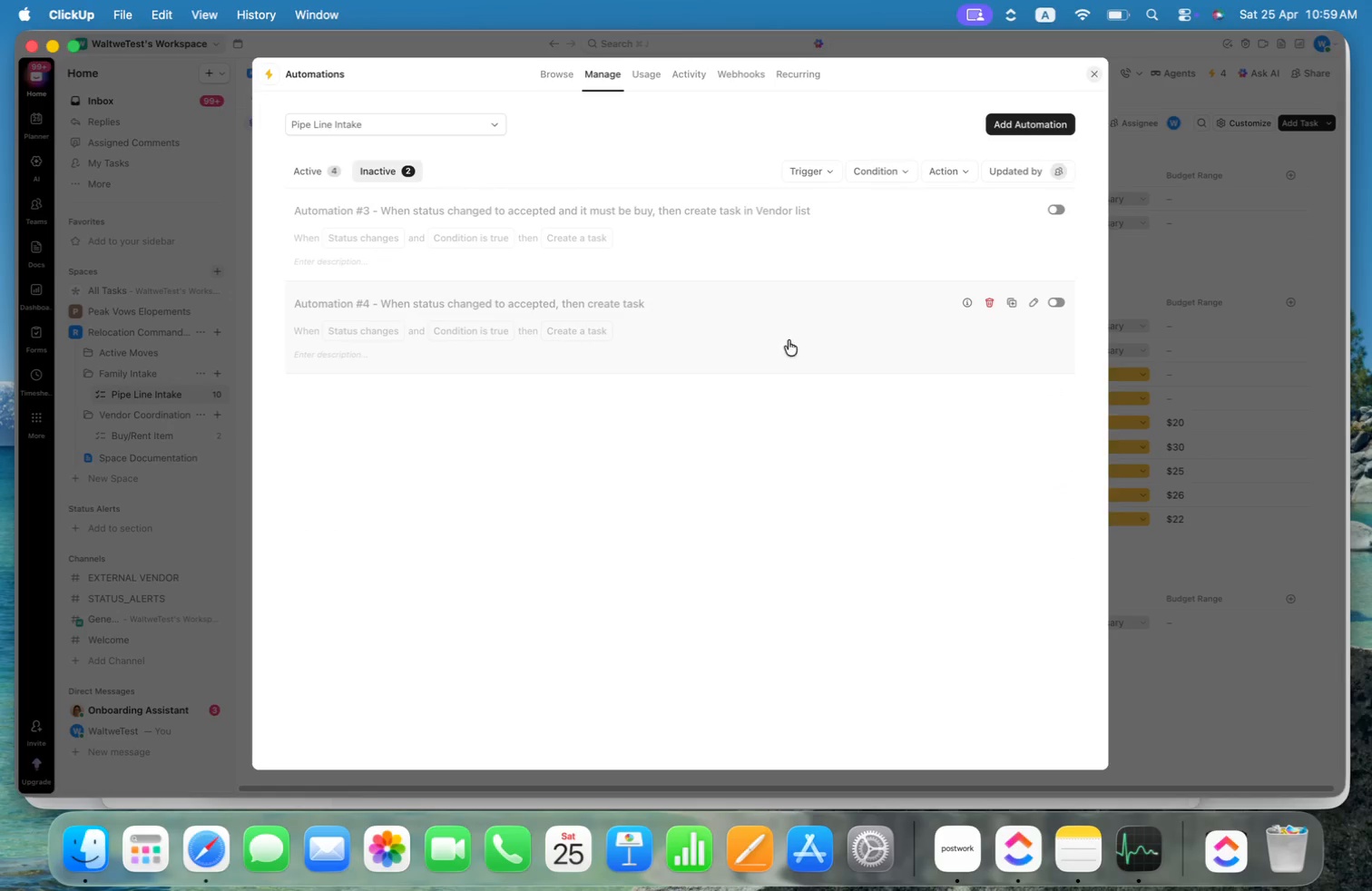 
left_click([920, 234])
 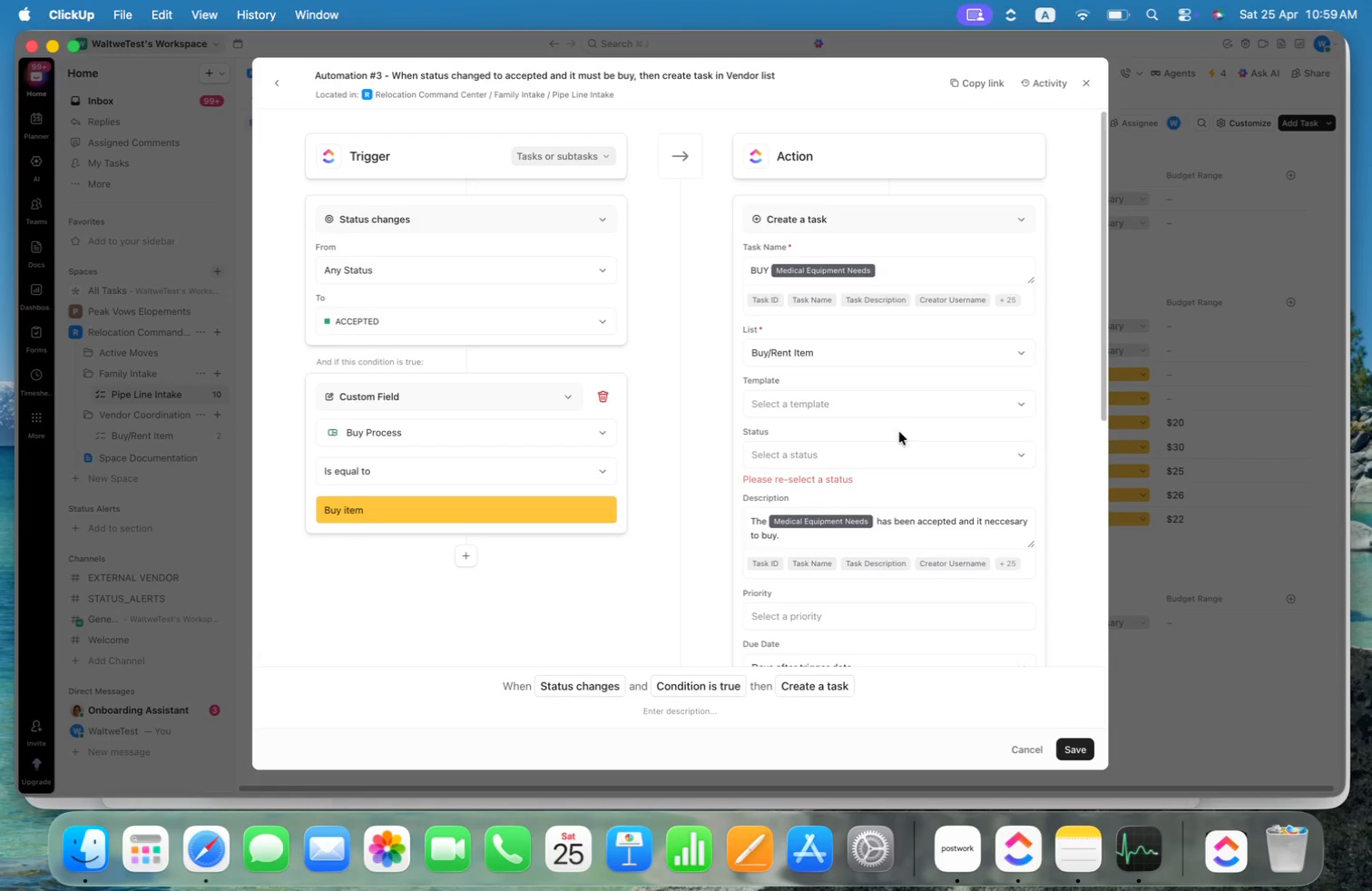 
left_click([856, 458])
 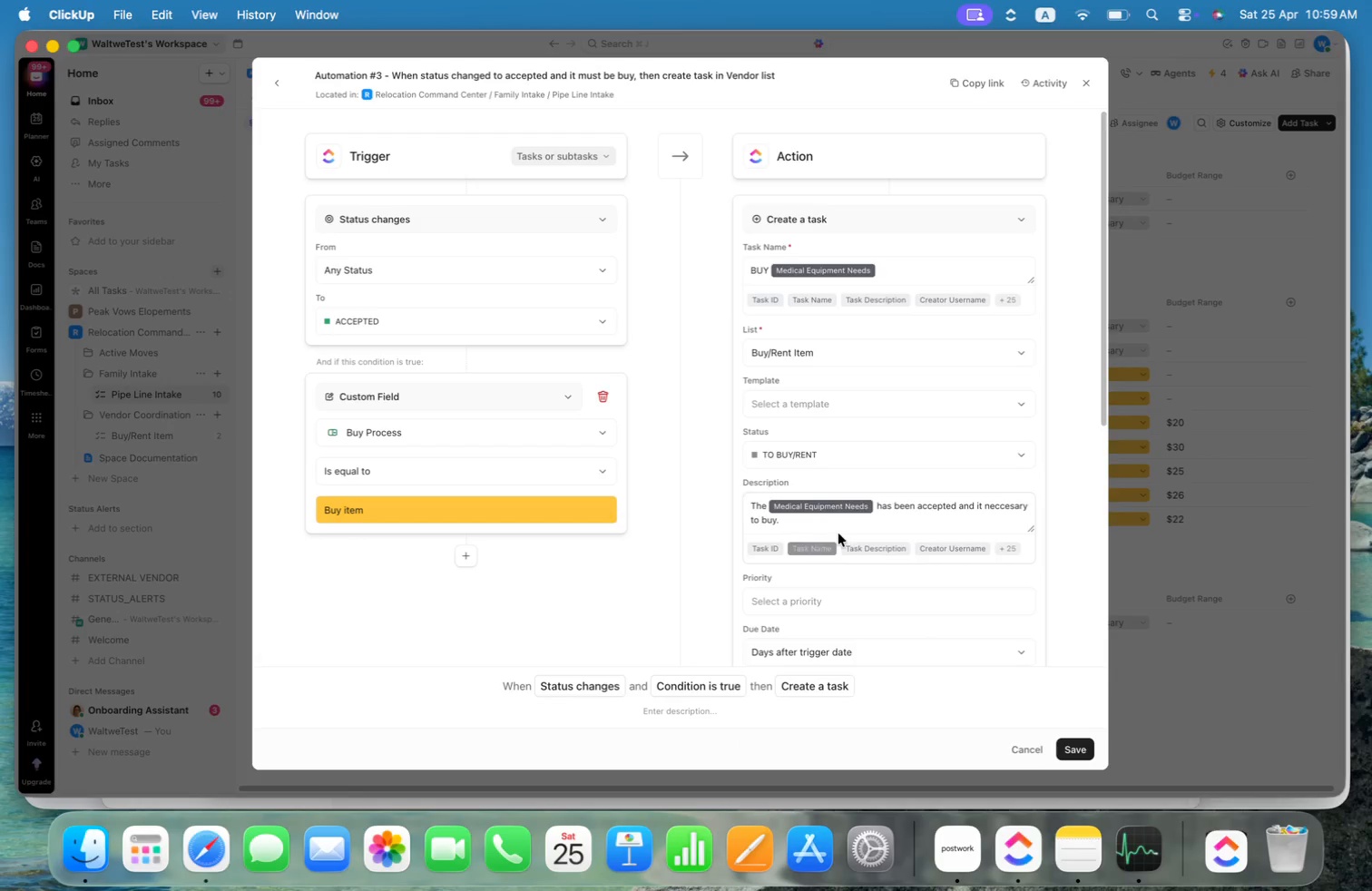 
scroll: coordinate [998, 416], scroll_direction: down, amount: 13.0
 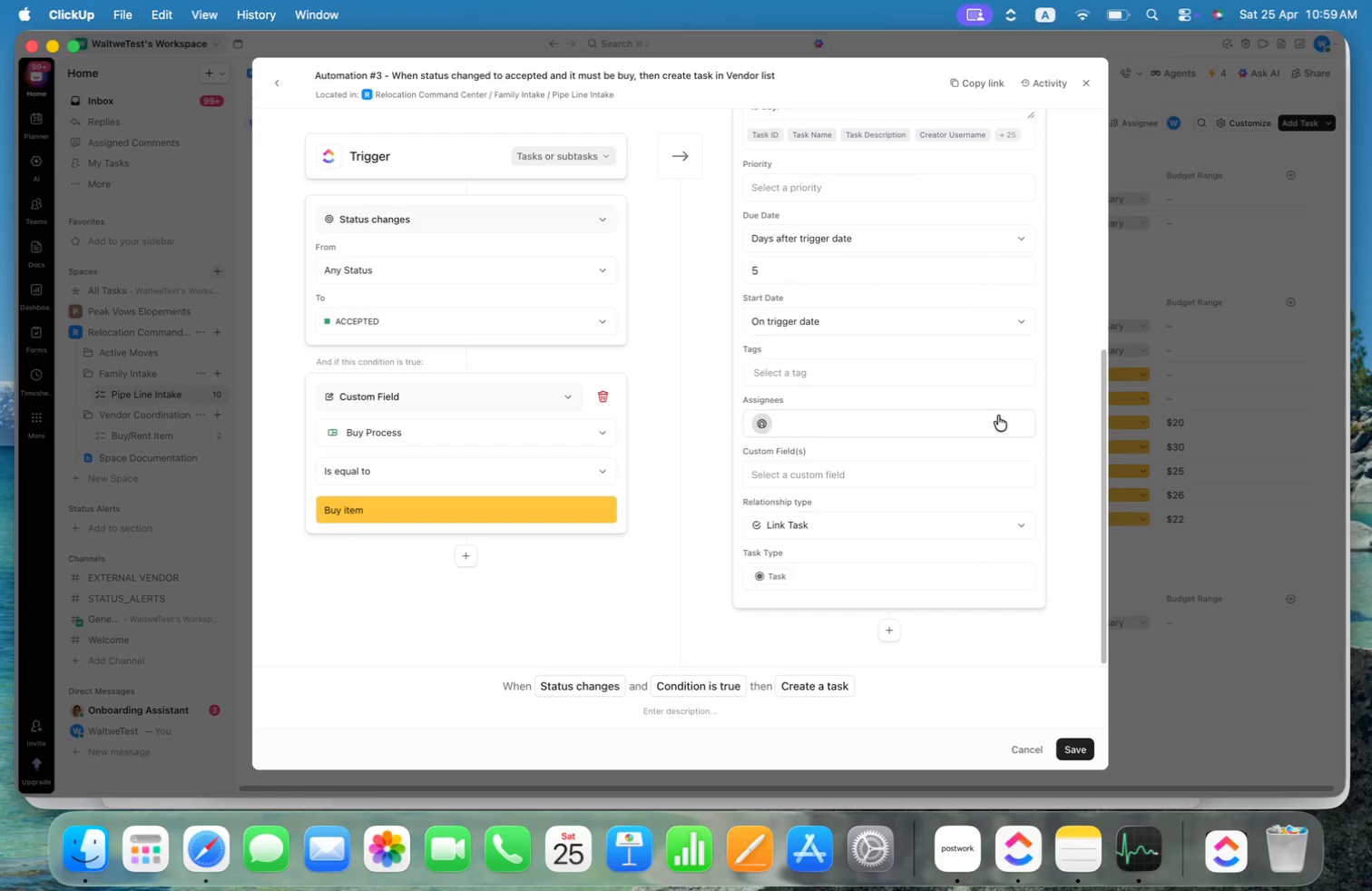 
scroll: coordinate [998, 416], scroll_direction: up, amount: 5.0
 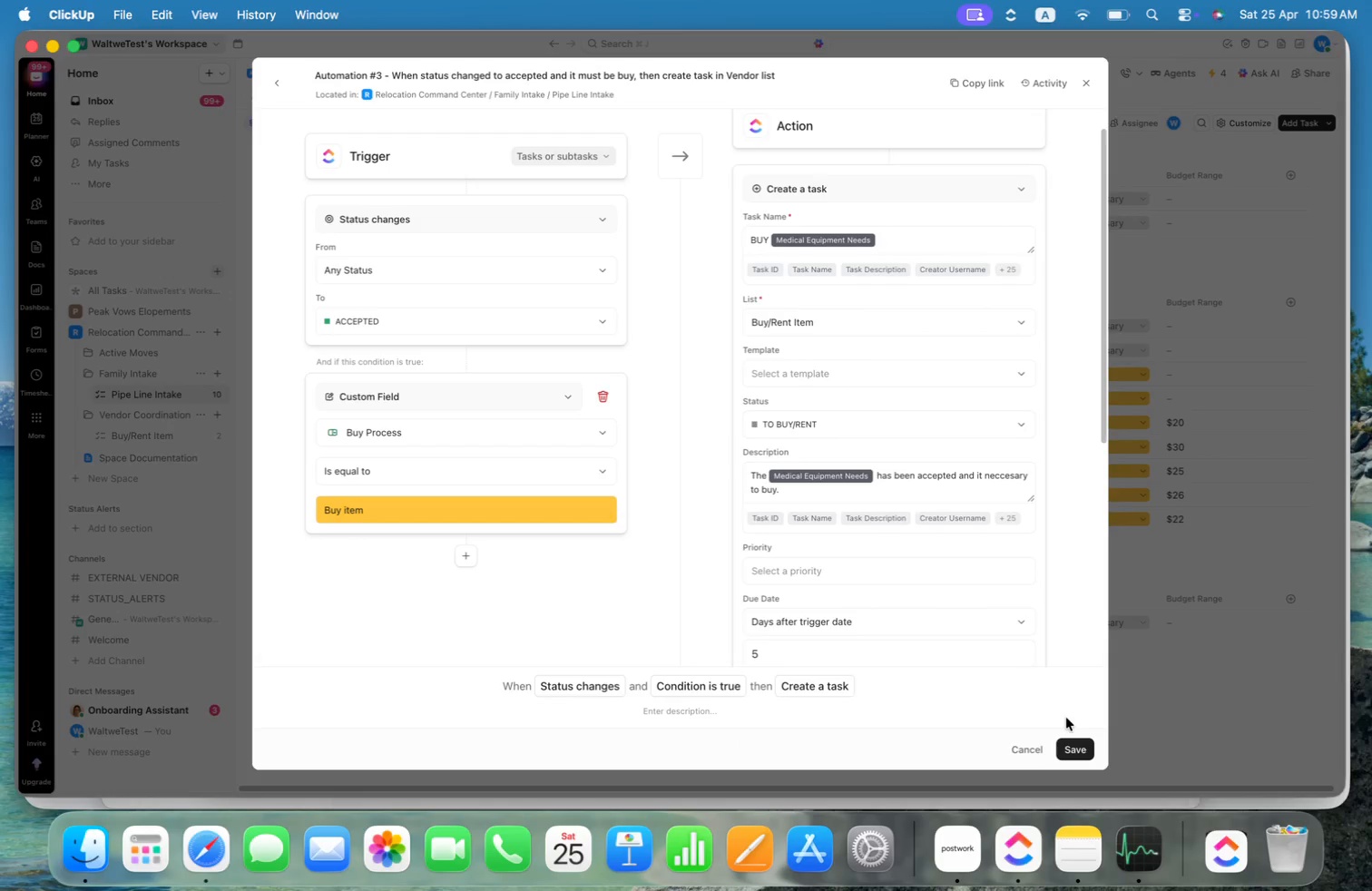 
left_click([1073, 748])
 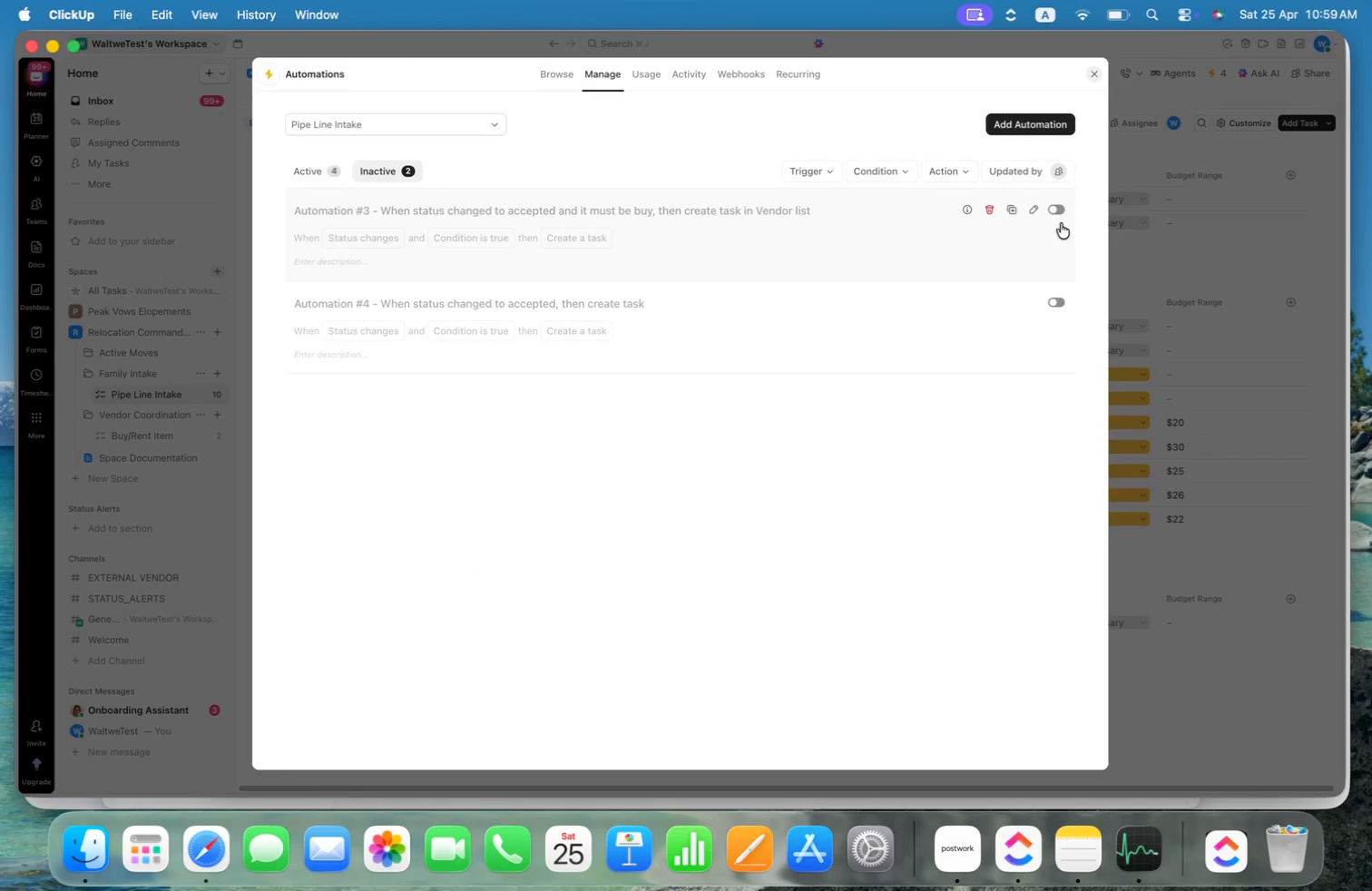 
left_click([1060, 216])
 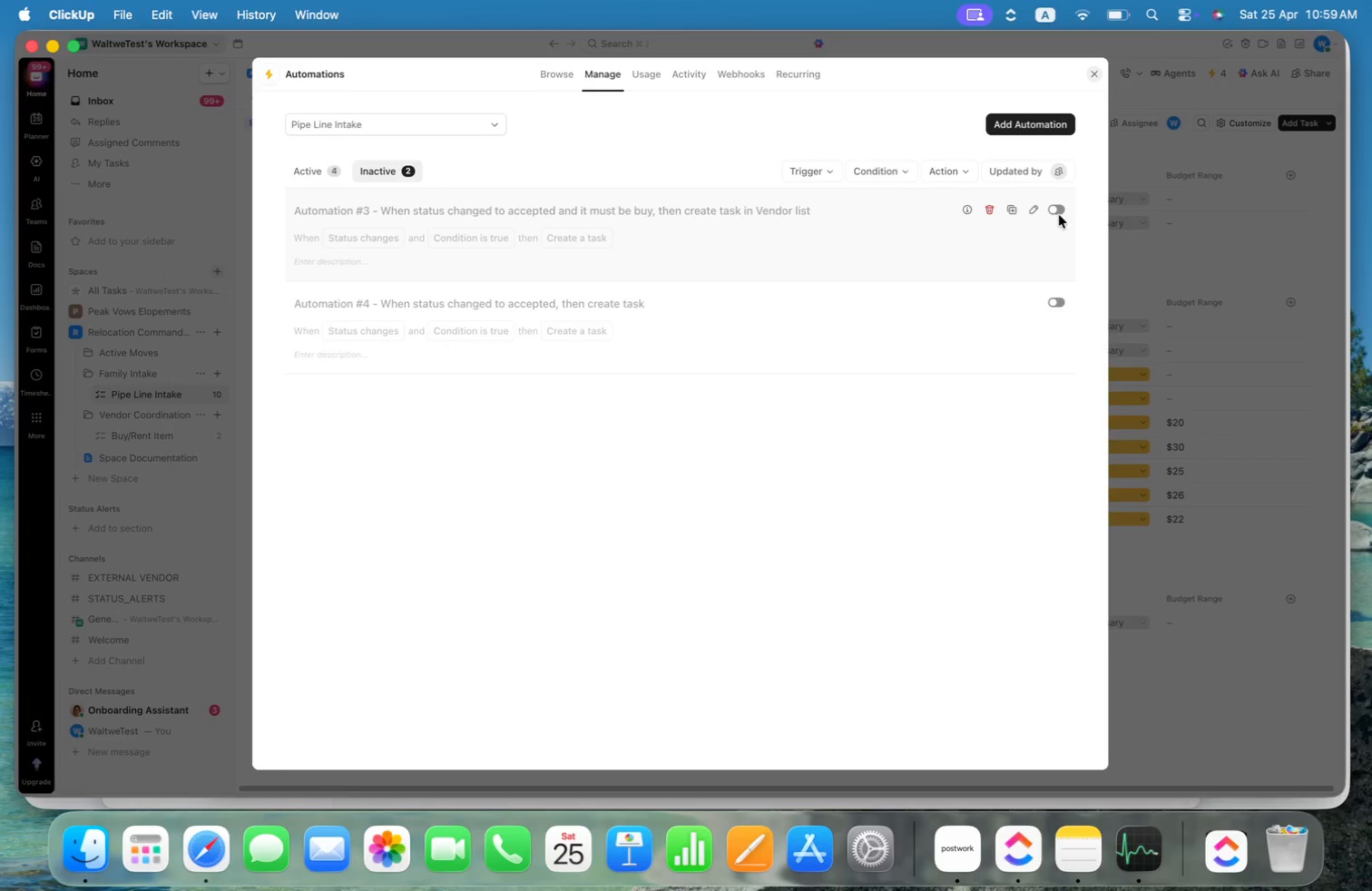 
left_click([1057, 207])
 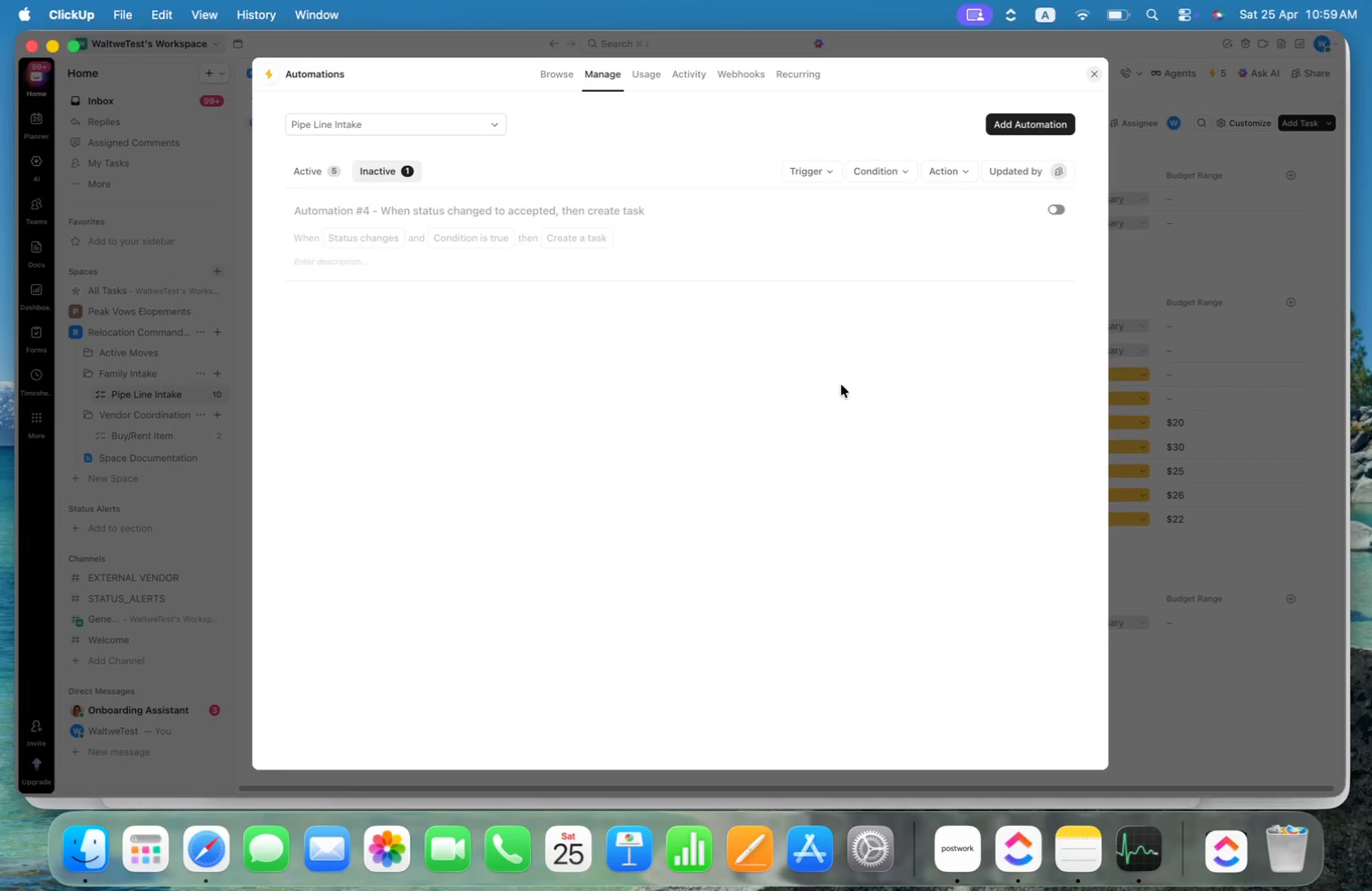 
mouse_move([747, 230])
 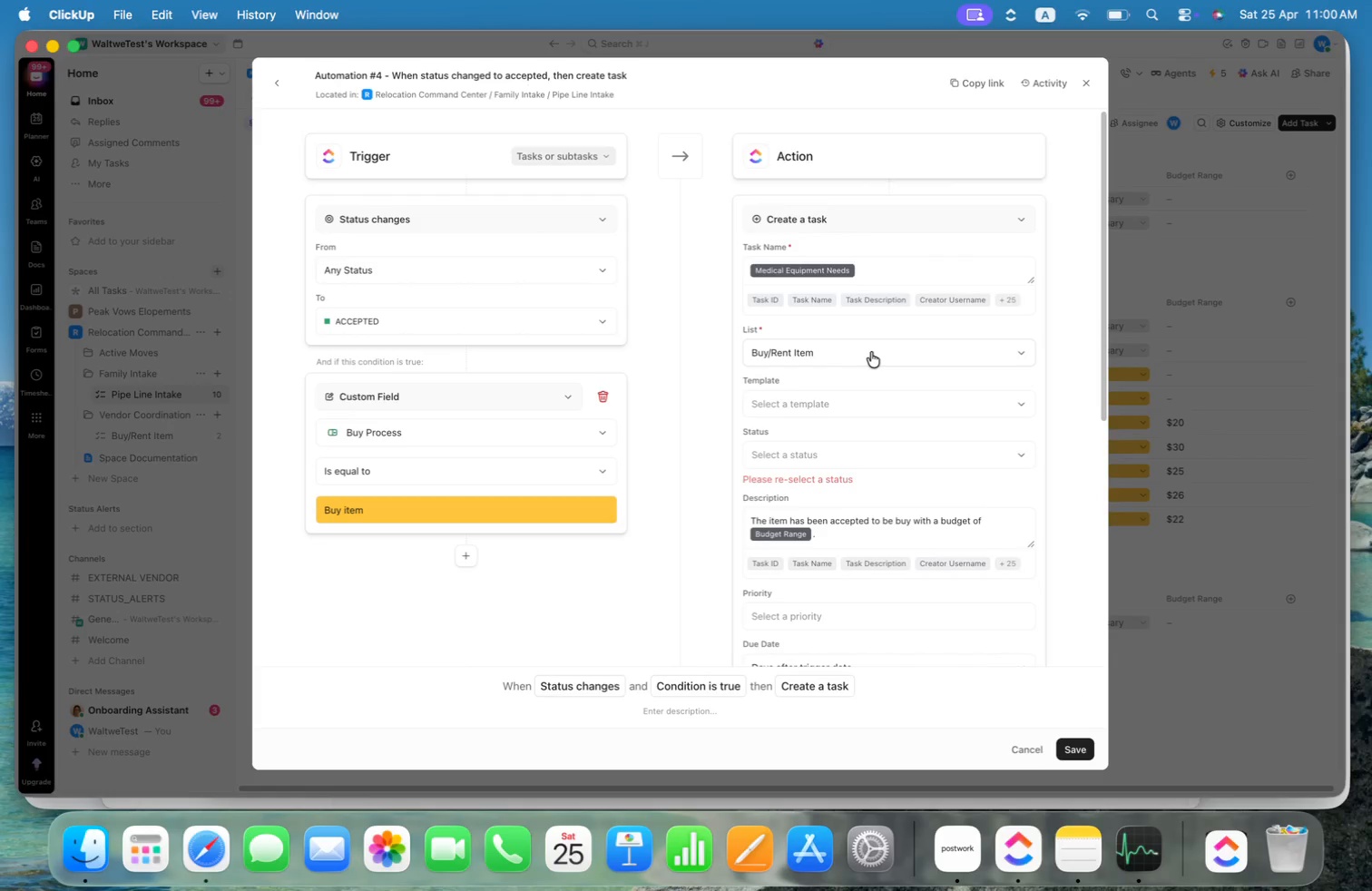 
scroll: coordinate [871, 352], scroll_direction: down, amount: 17.0
 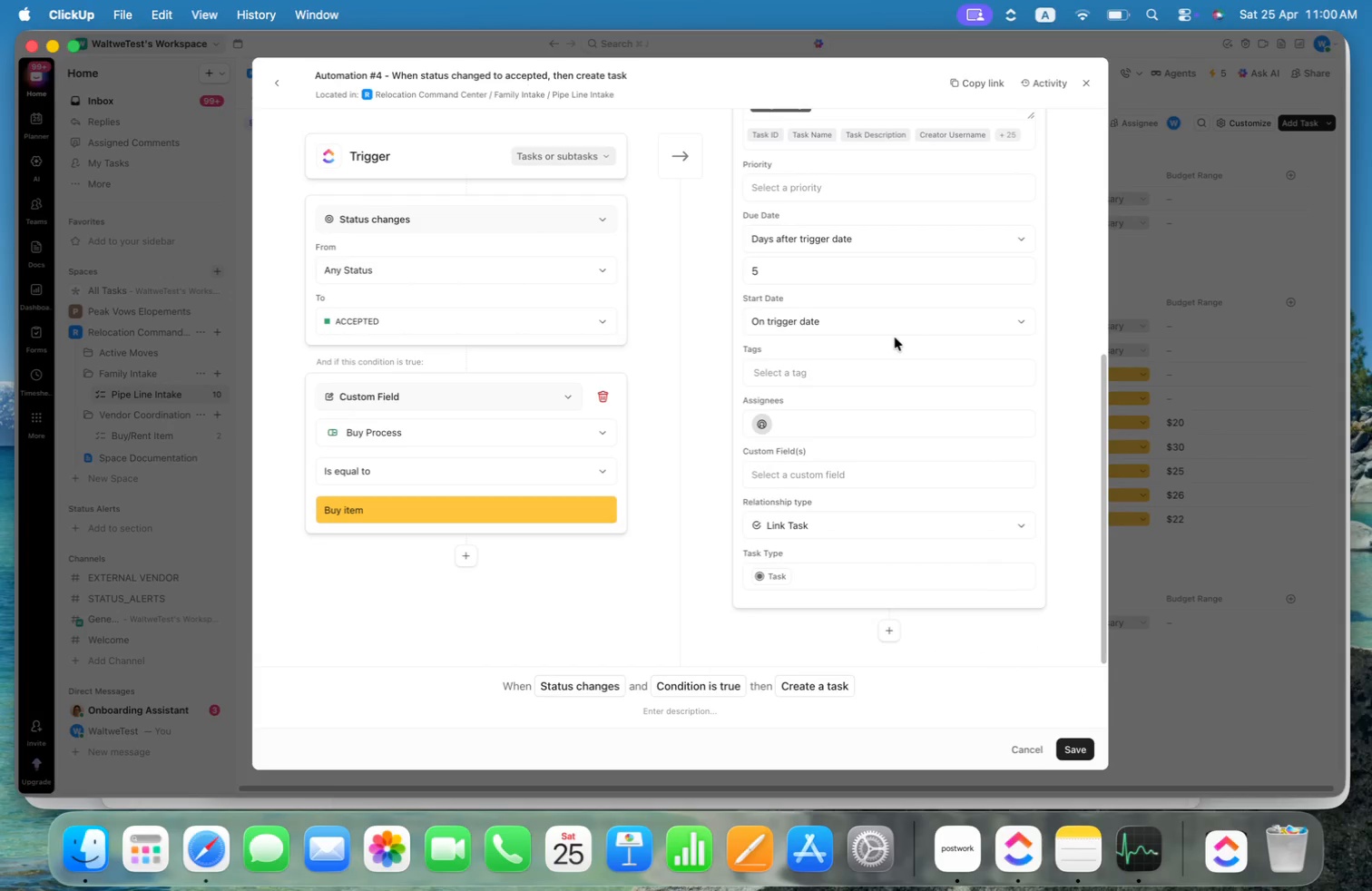 
scroll: coordinate [895, 338], scroll_direction: up, amount: 13.0
 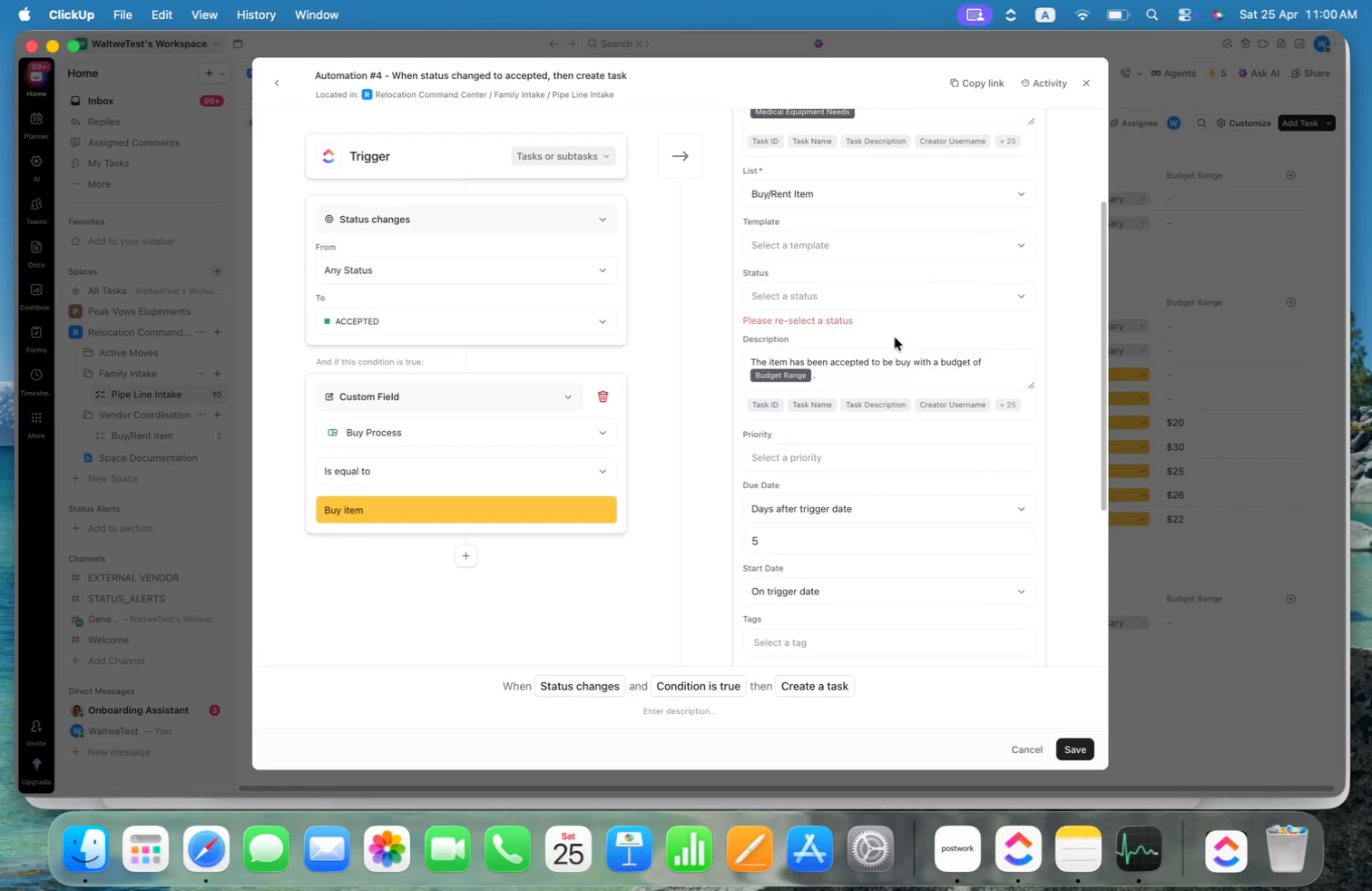 
scroll: coordinate [895, 337], scroll_direction: down, amount: 38.0
 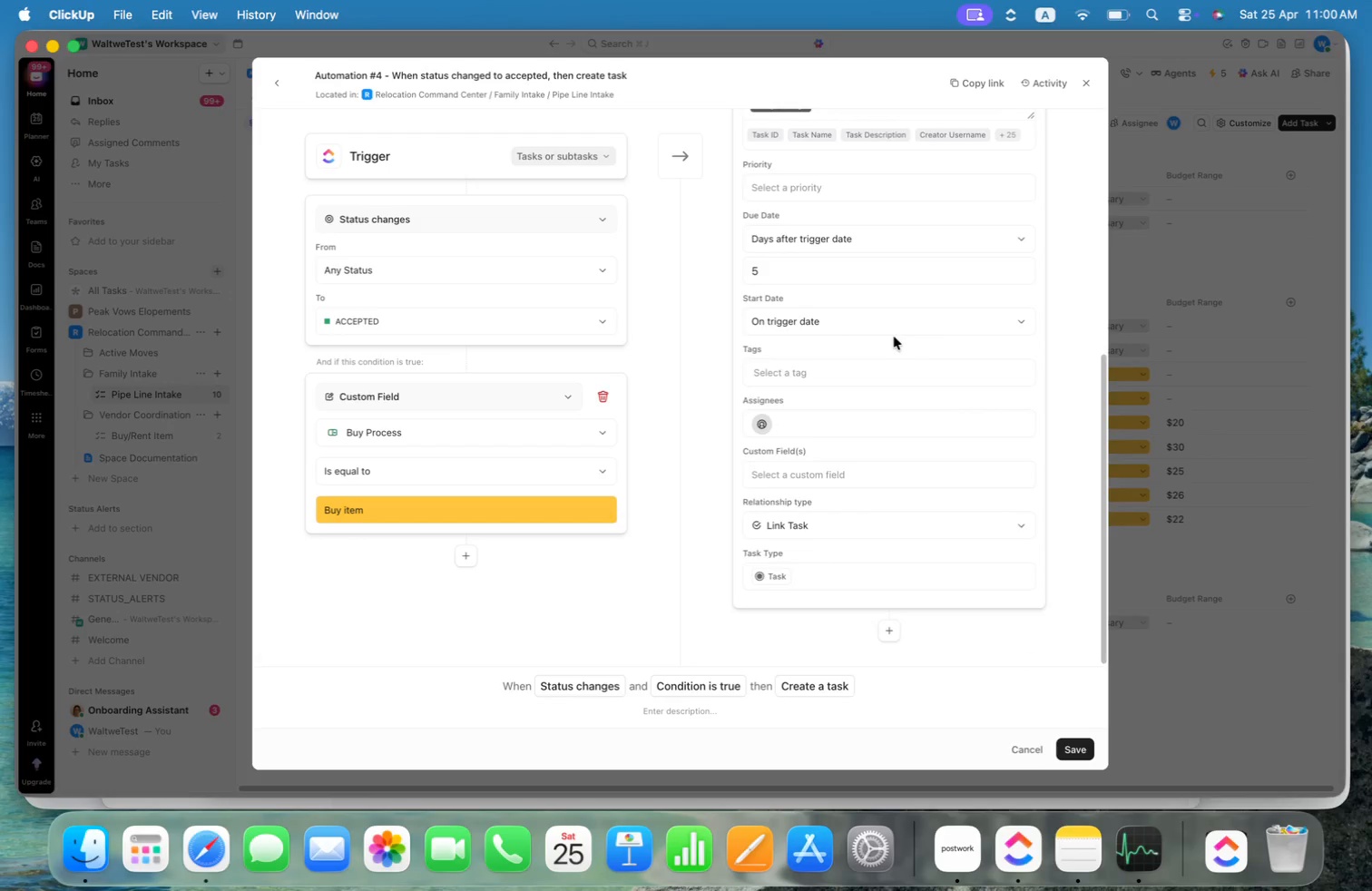 
scroll: coordinate [895, 337], scroll_direction: up, amount: 23.0
 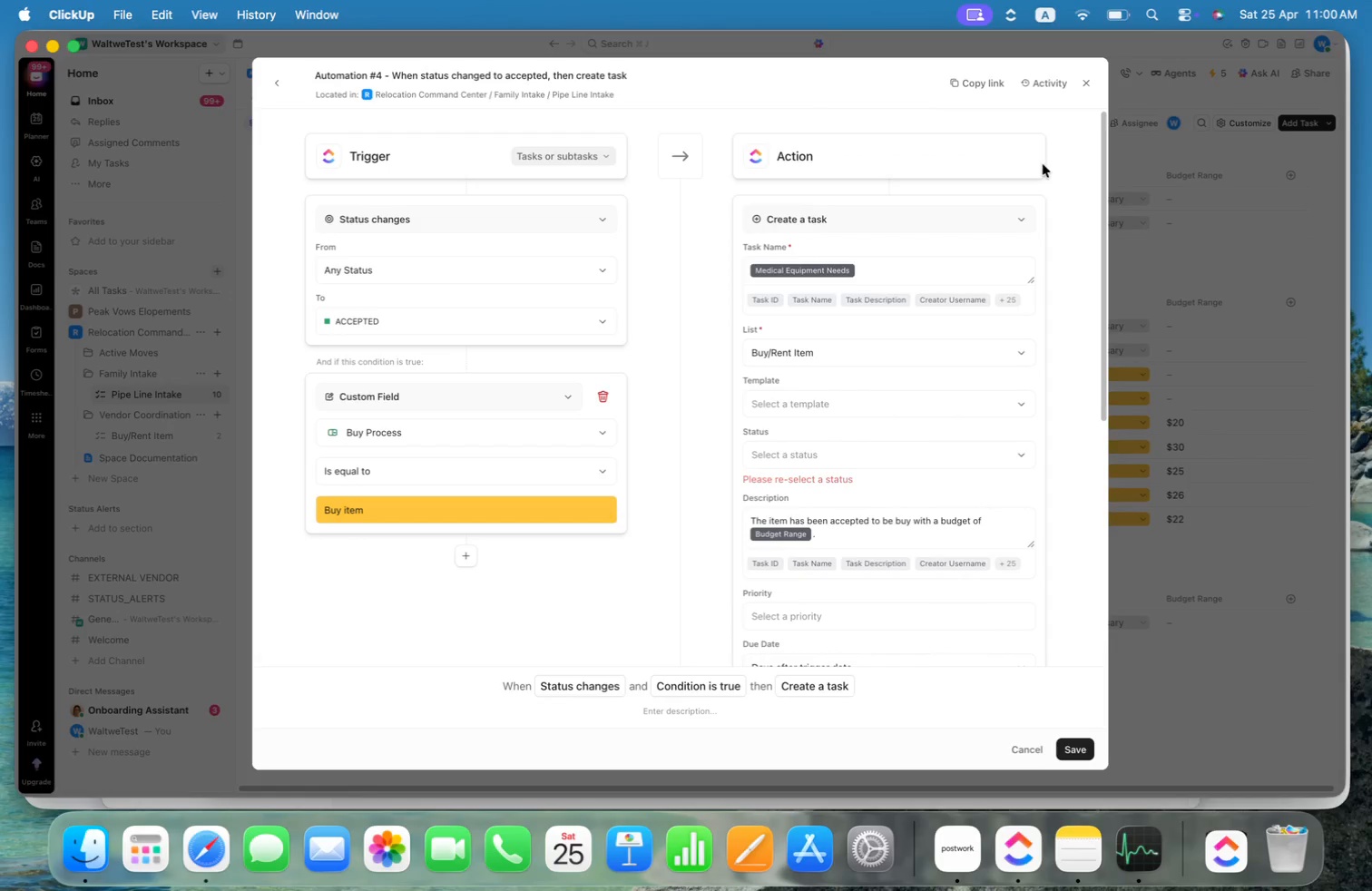 
left_click([1090, 83])
 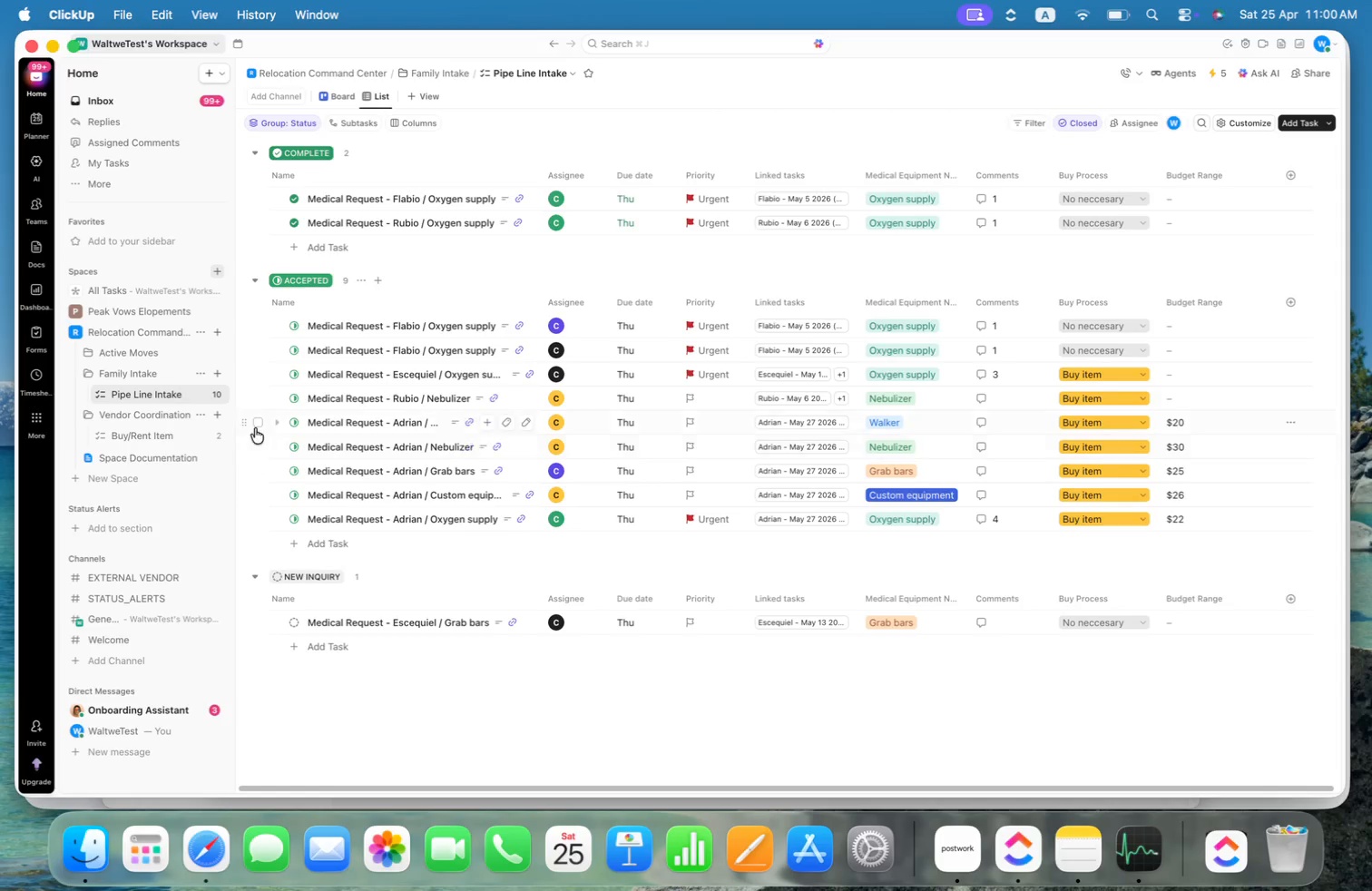 
left_click([260, 423])
 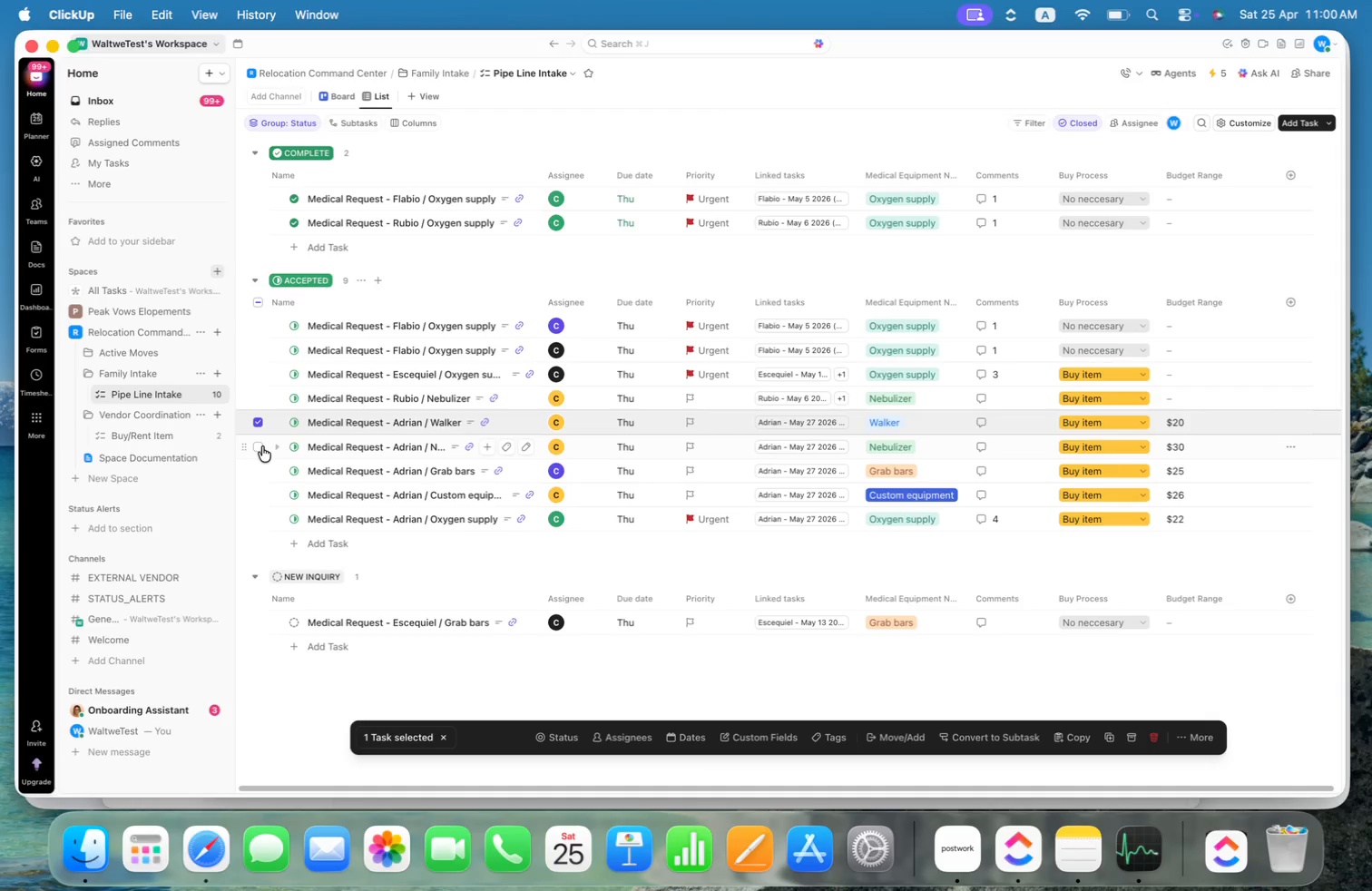 
left_click([259, 450])
 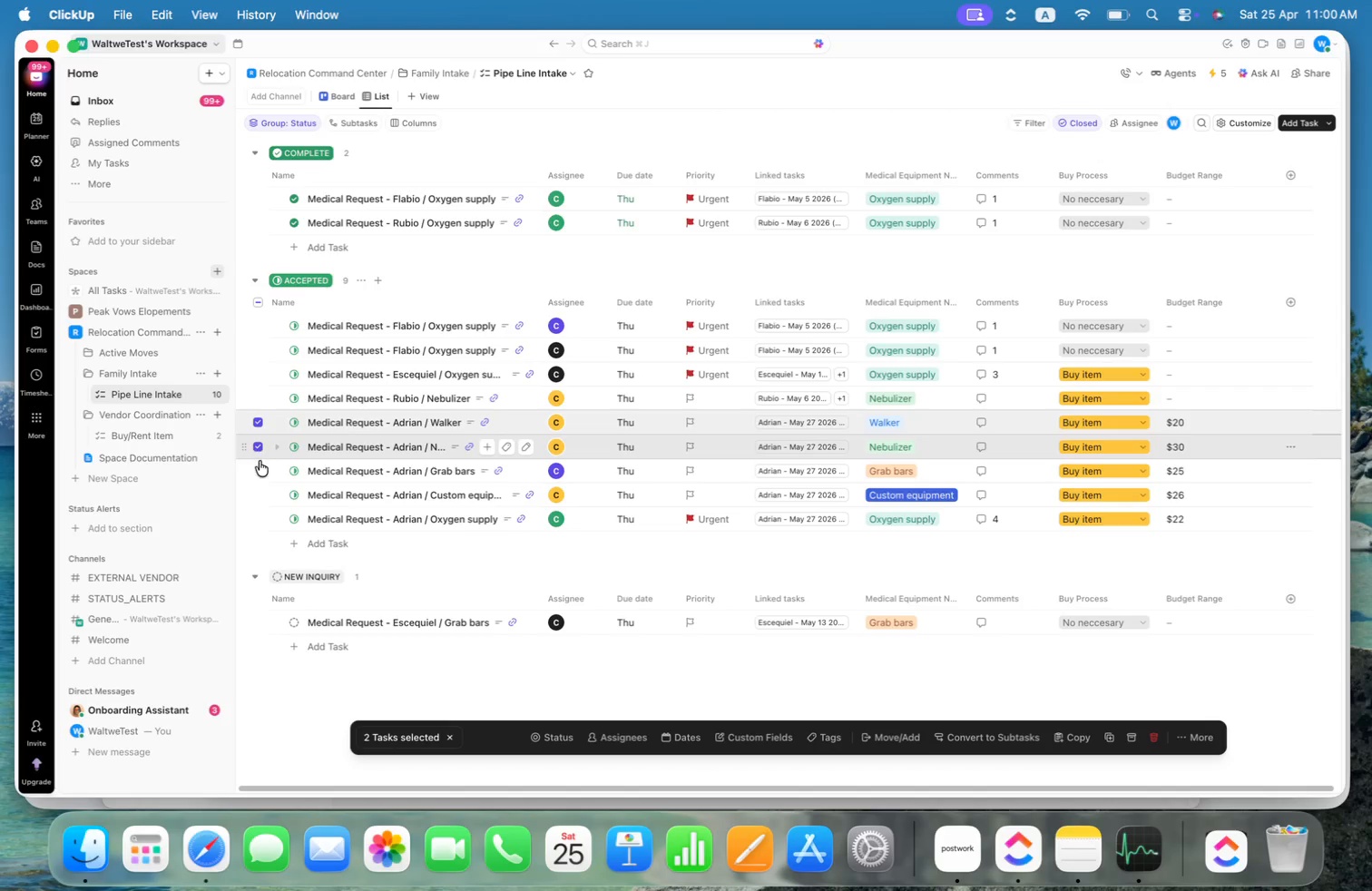 
double_click([259, 471])
 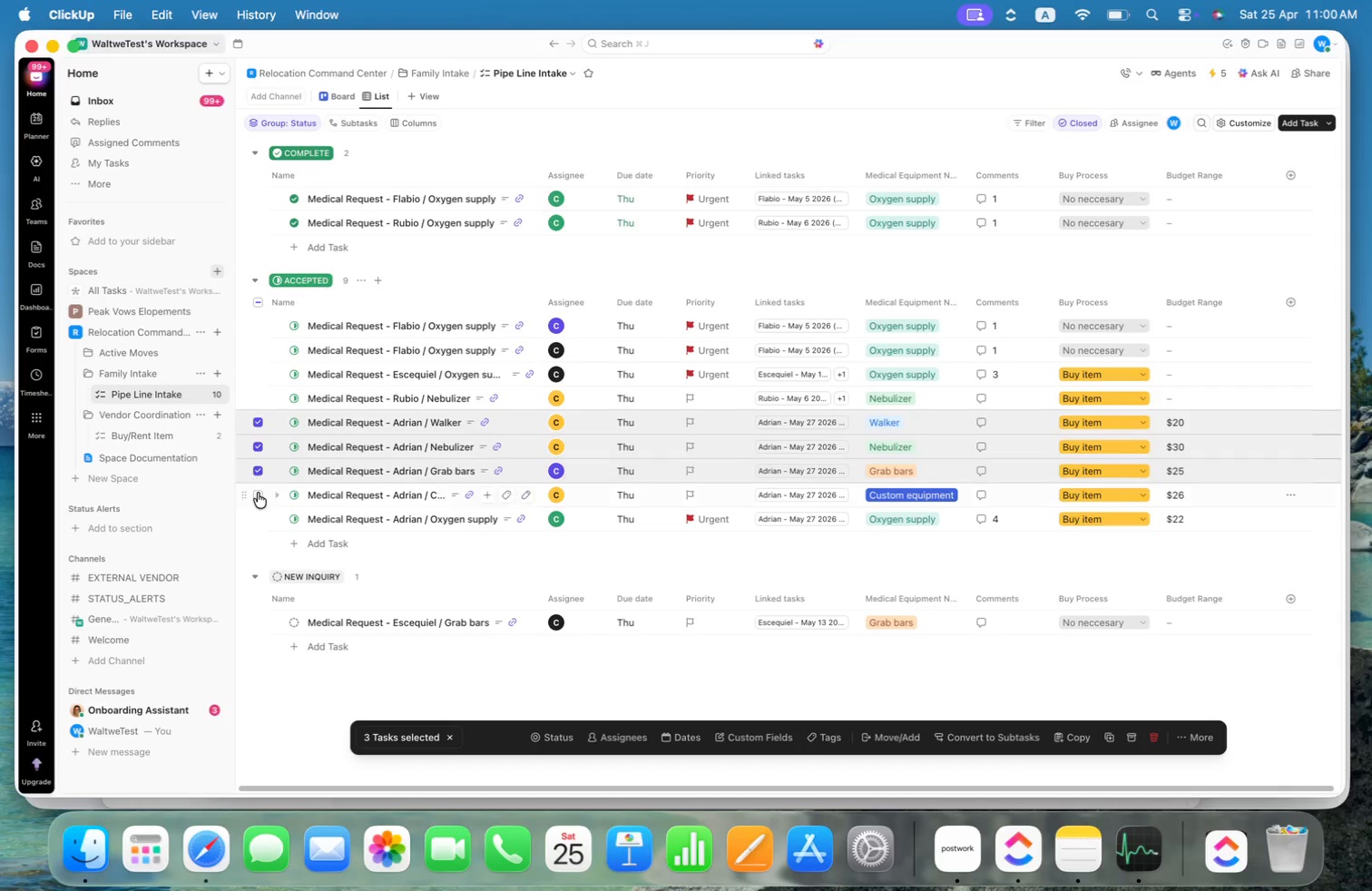 
triple_click([258, 493])
 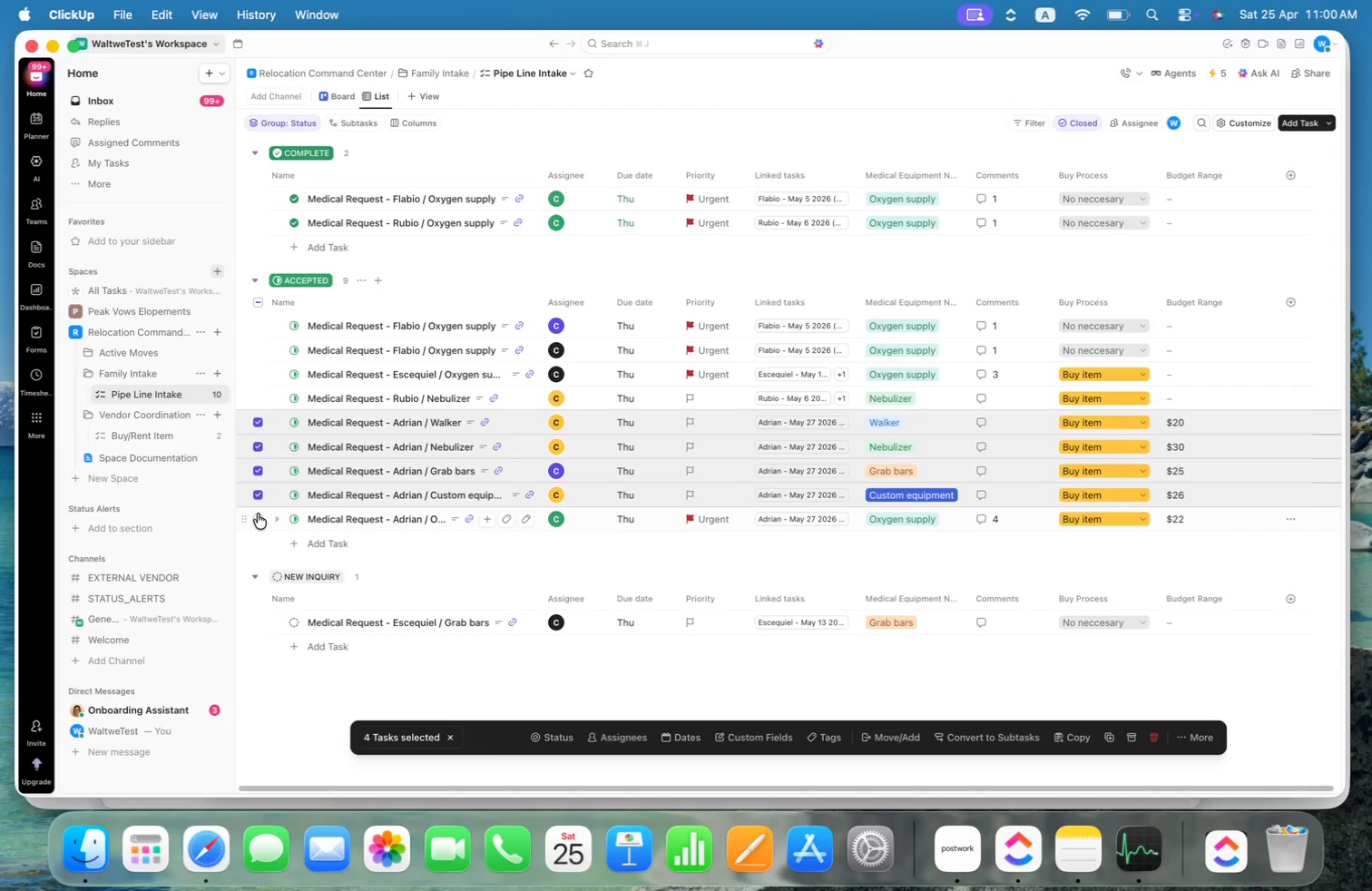 
left_click([257, 522])
 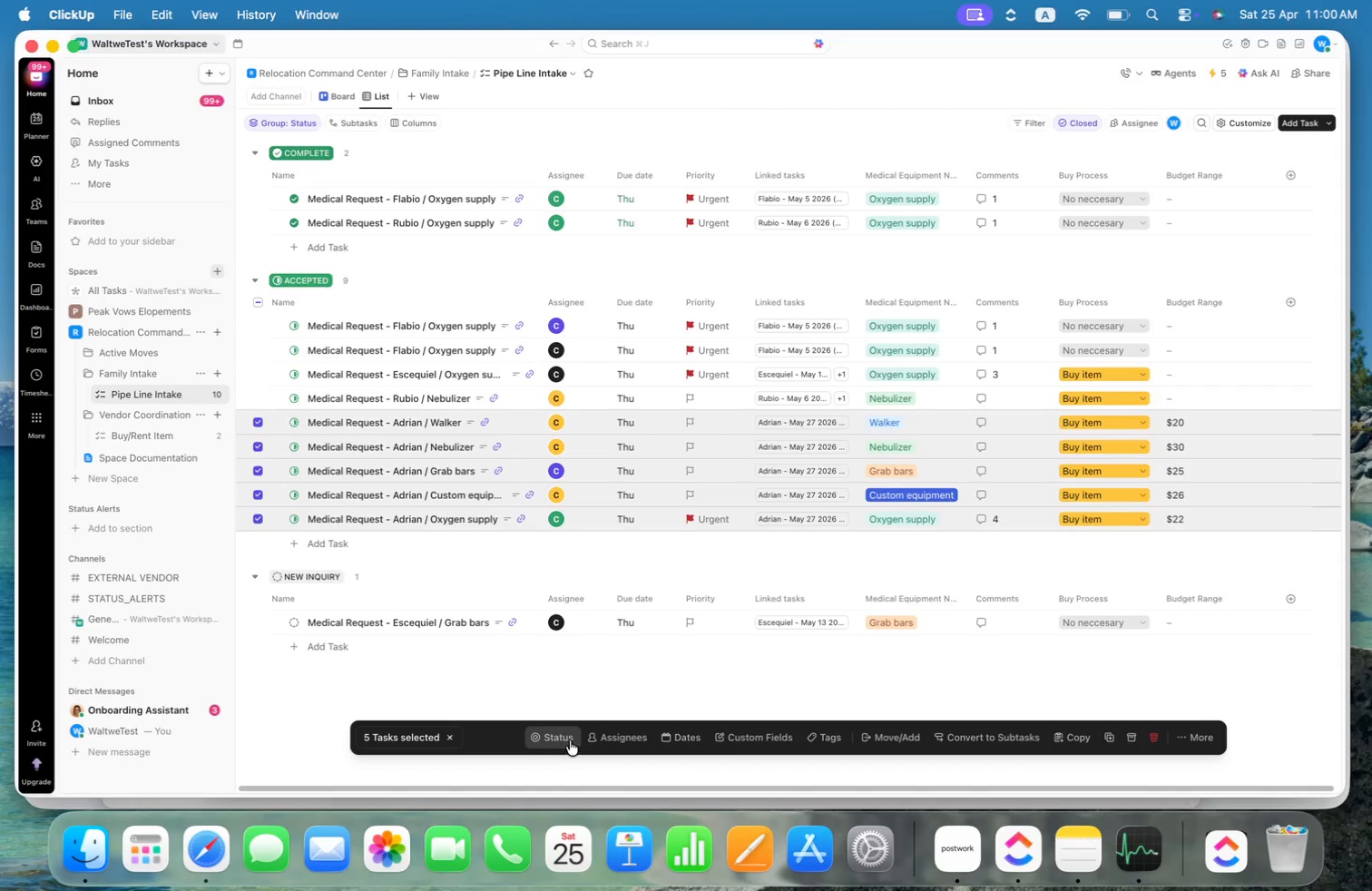 
left_click([569, 740])
 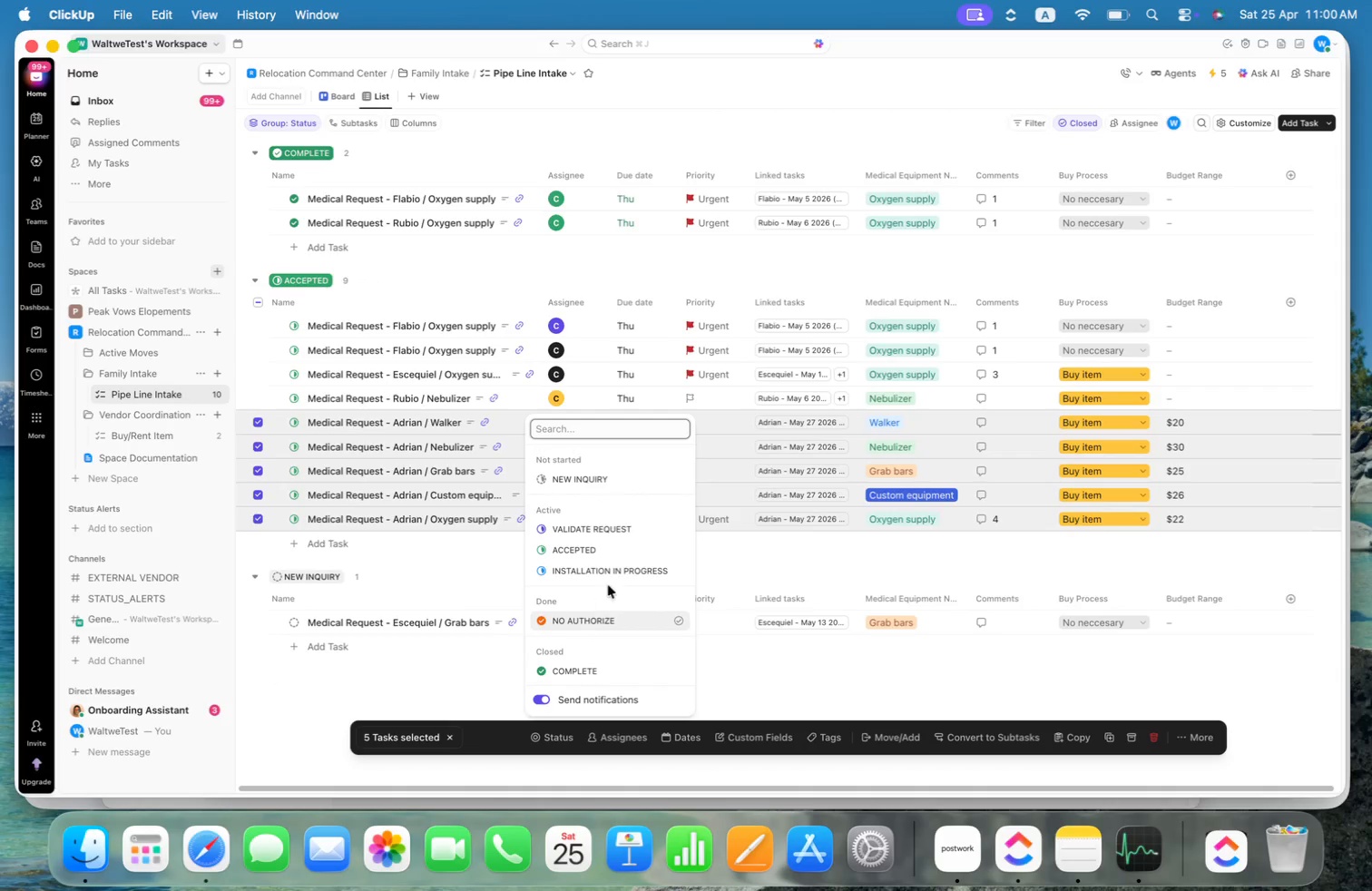 
left_click([581, 531])
 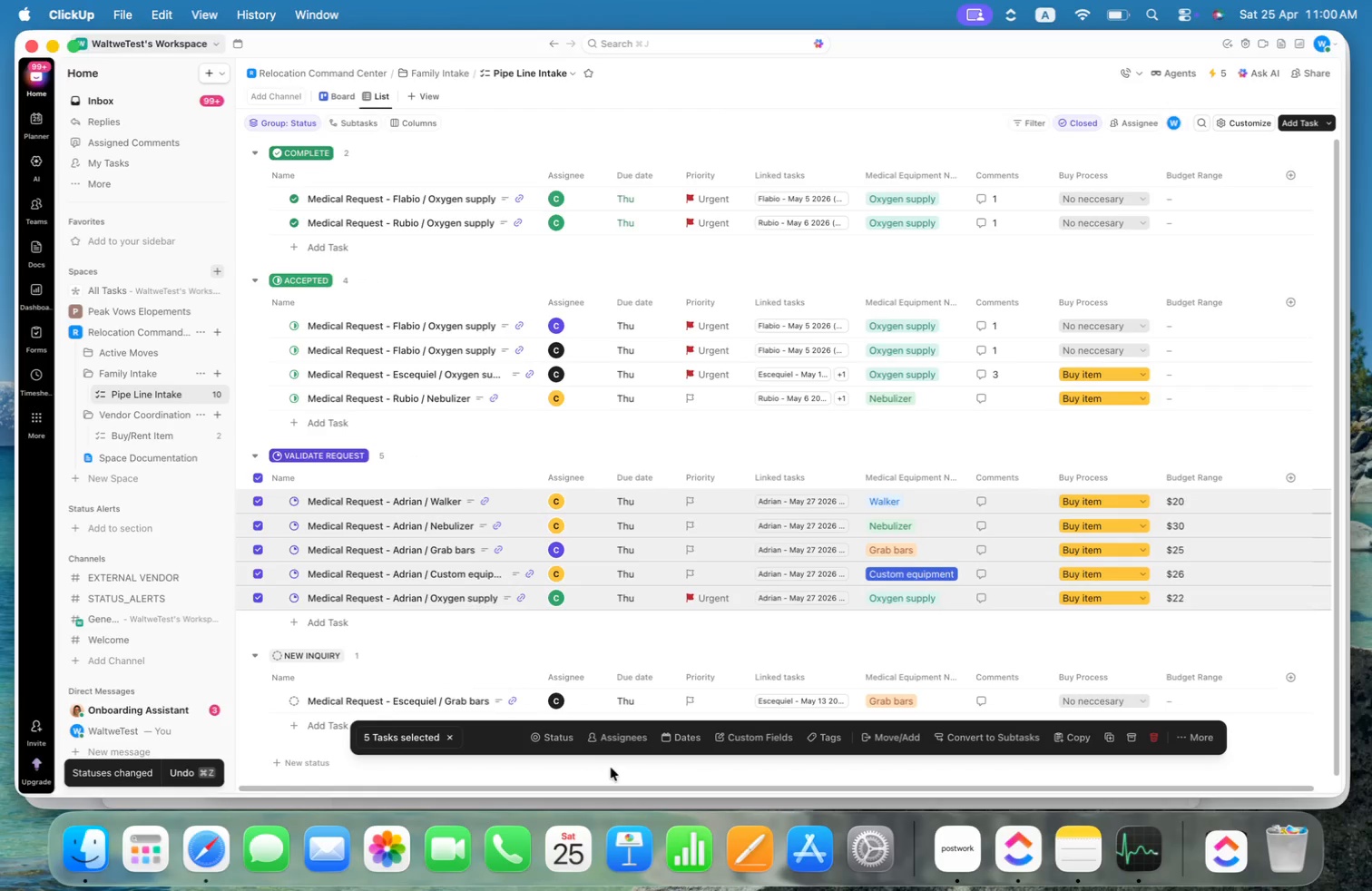 
left_click([547, 739])
 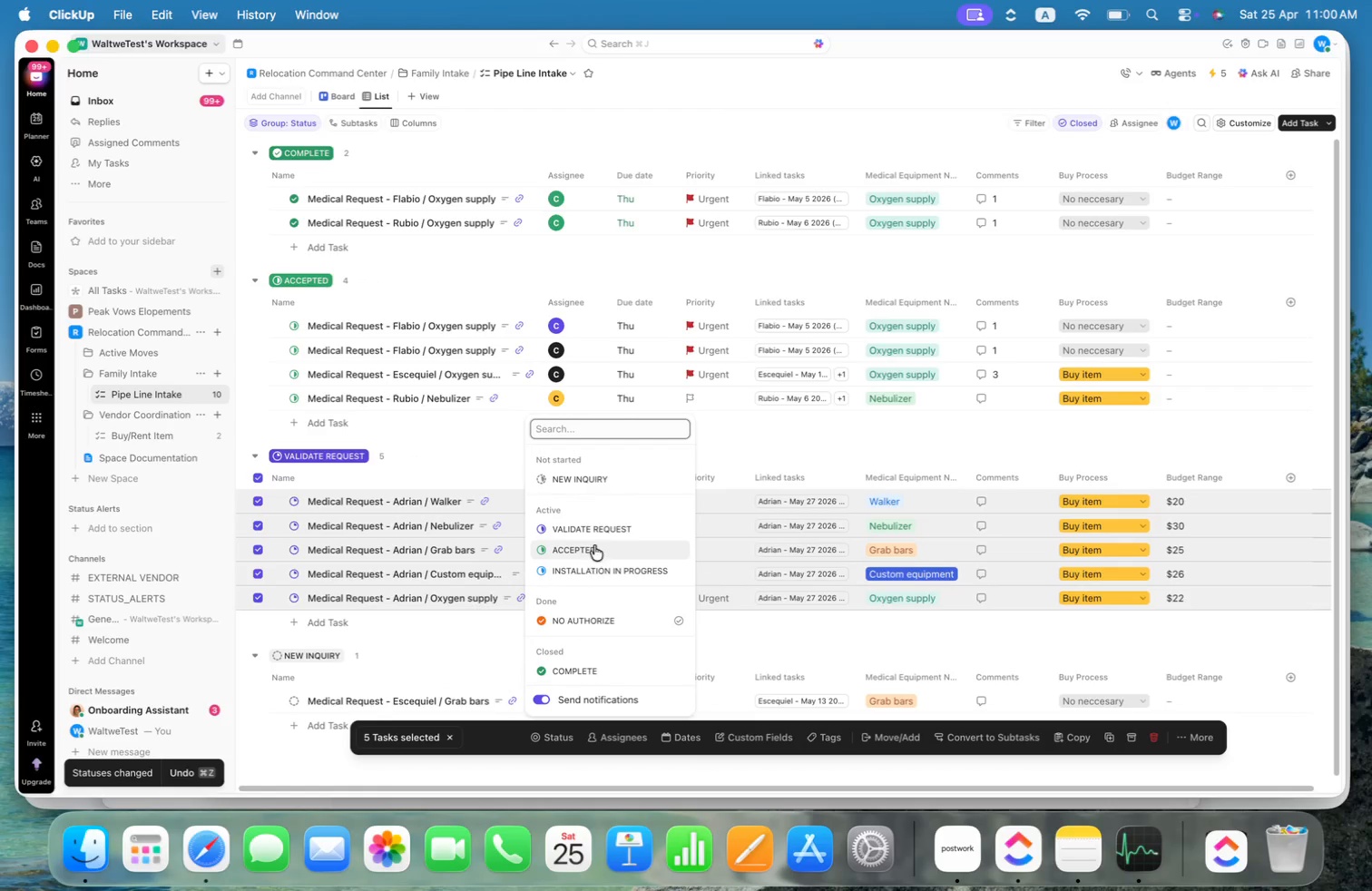 
left_click([593, 546])
 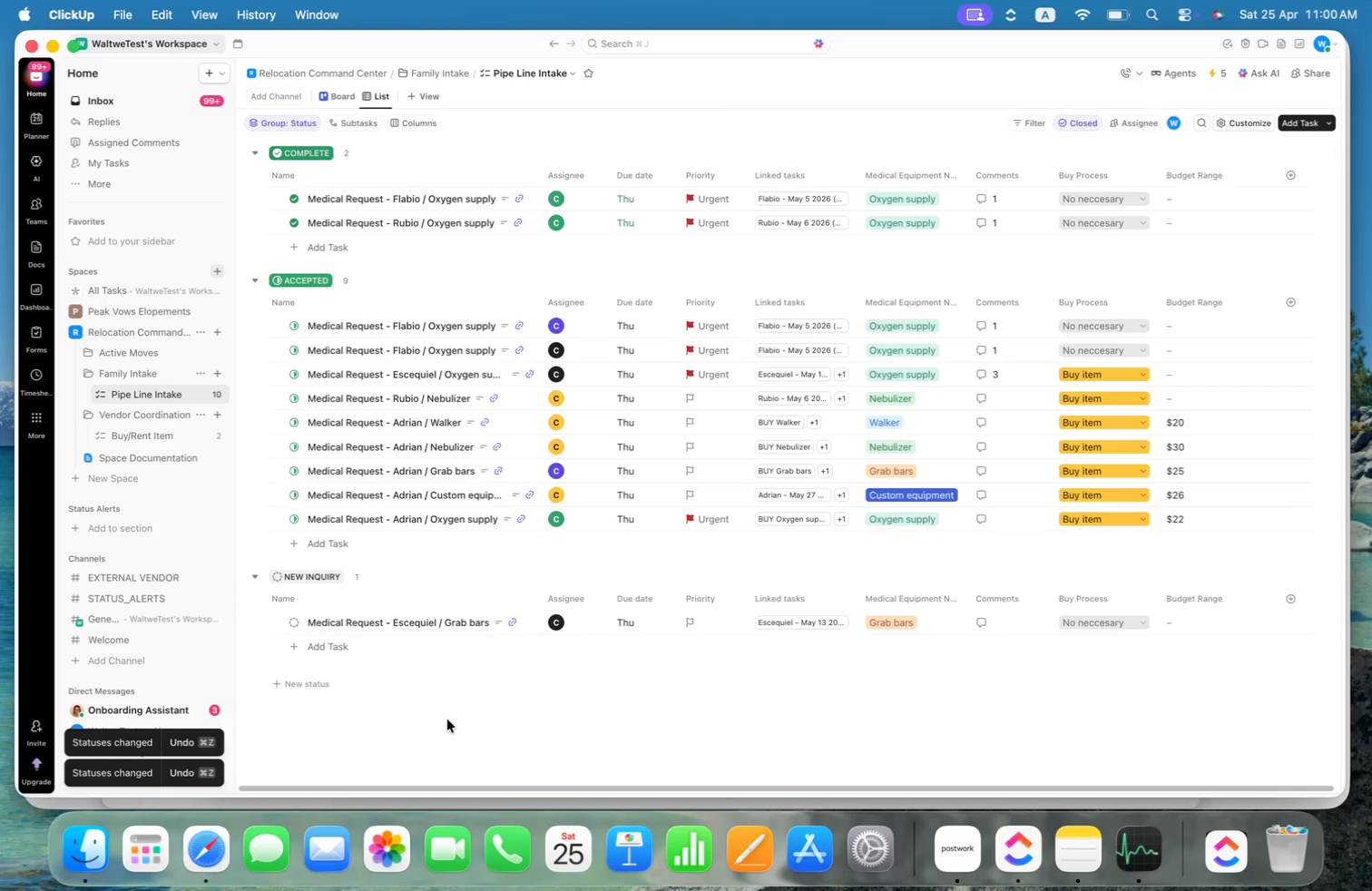 
wait(11.0)
 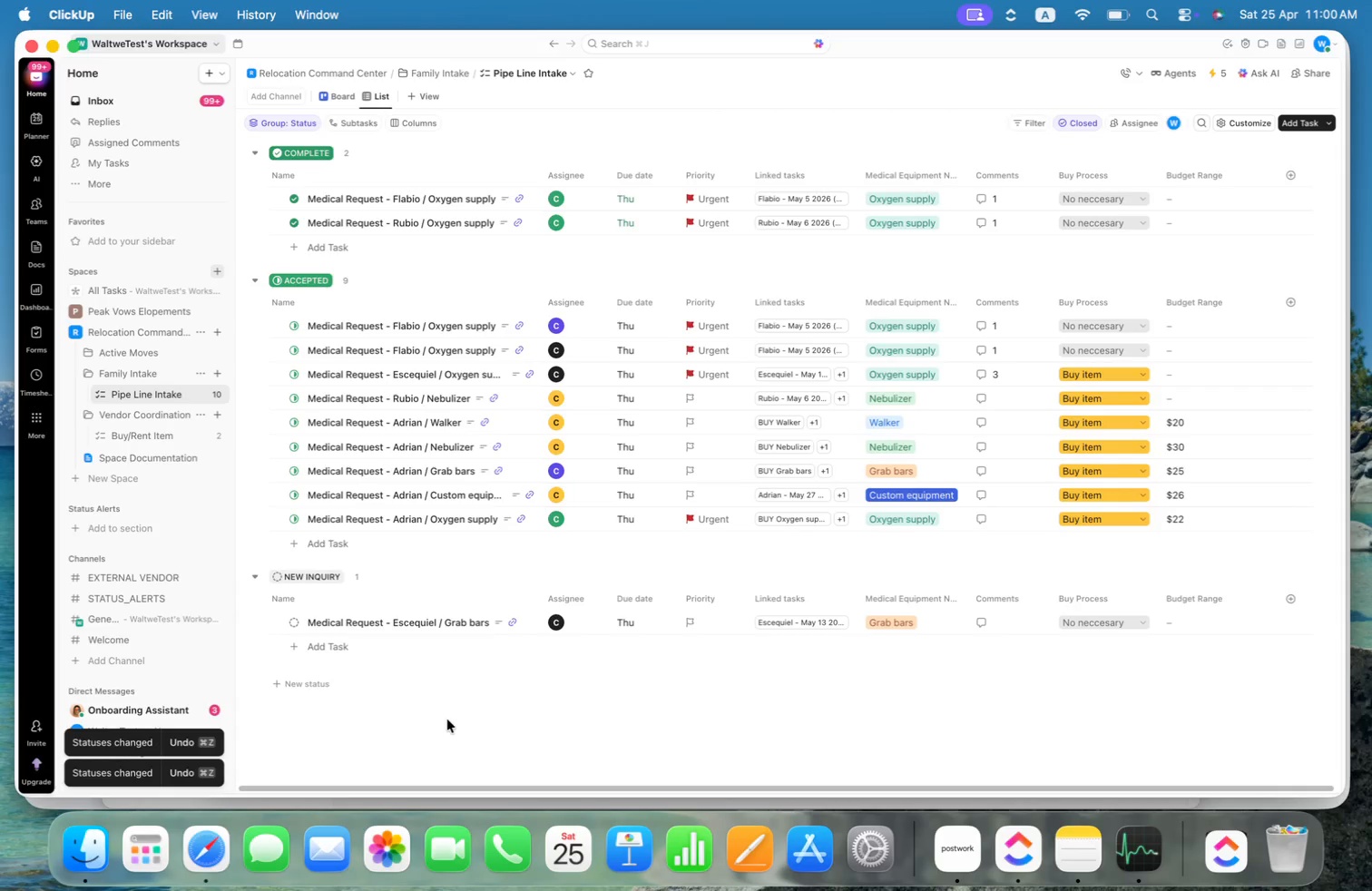 
left_click([169, 434])
 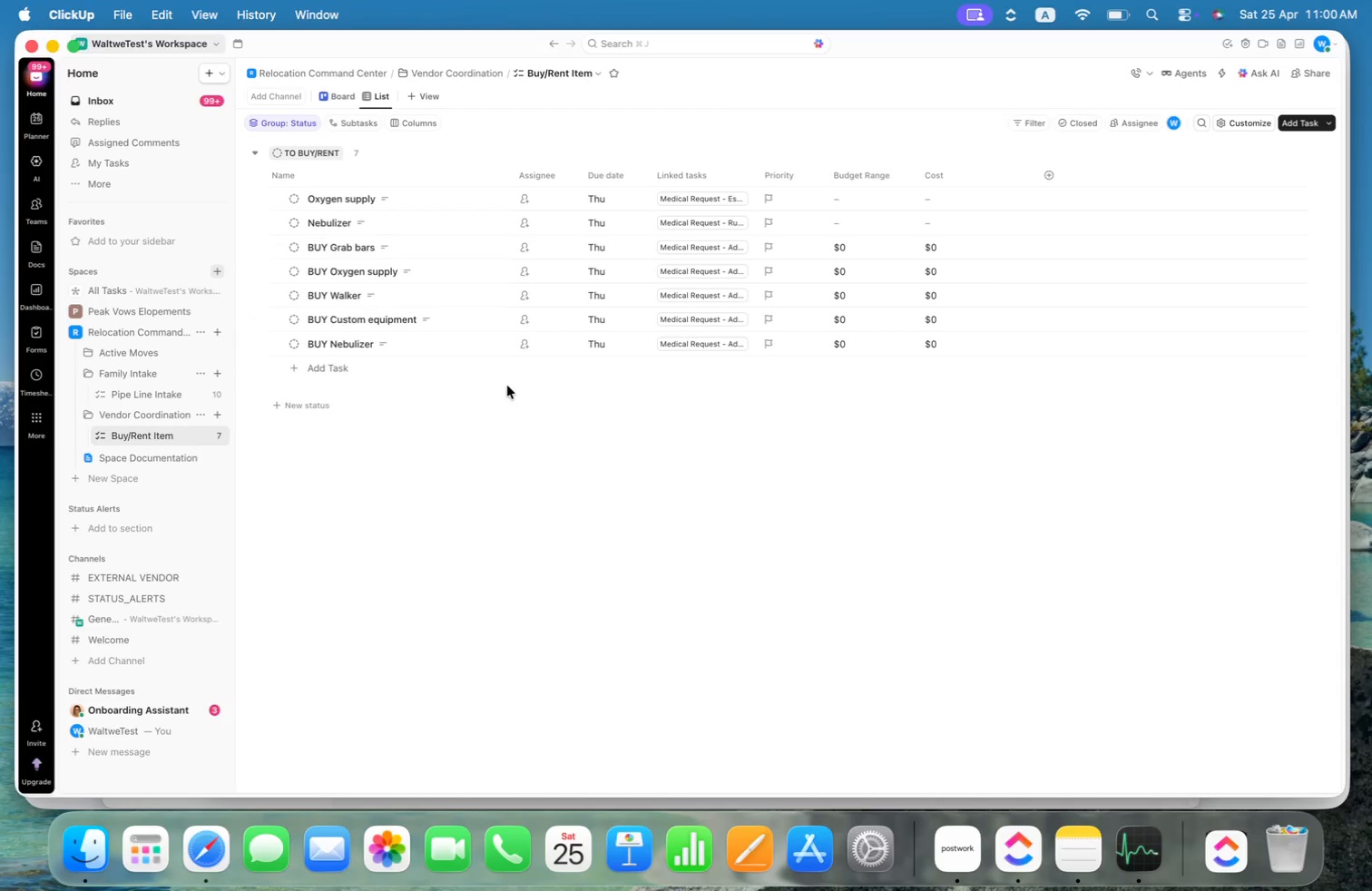 
wait(12.41)
 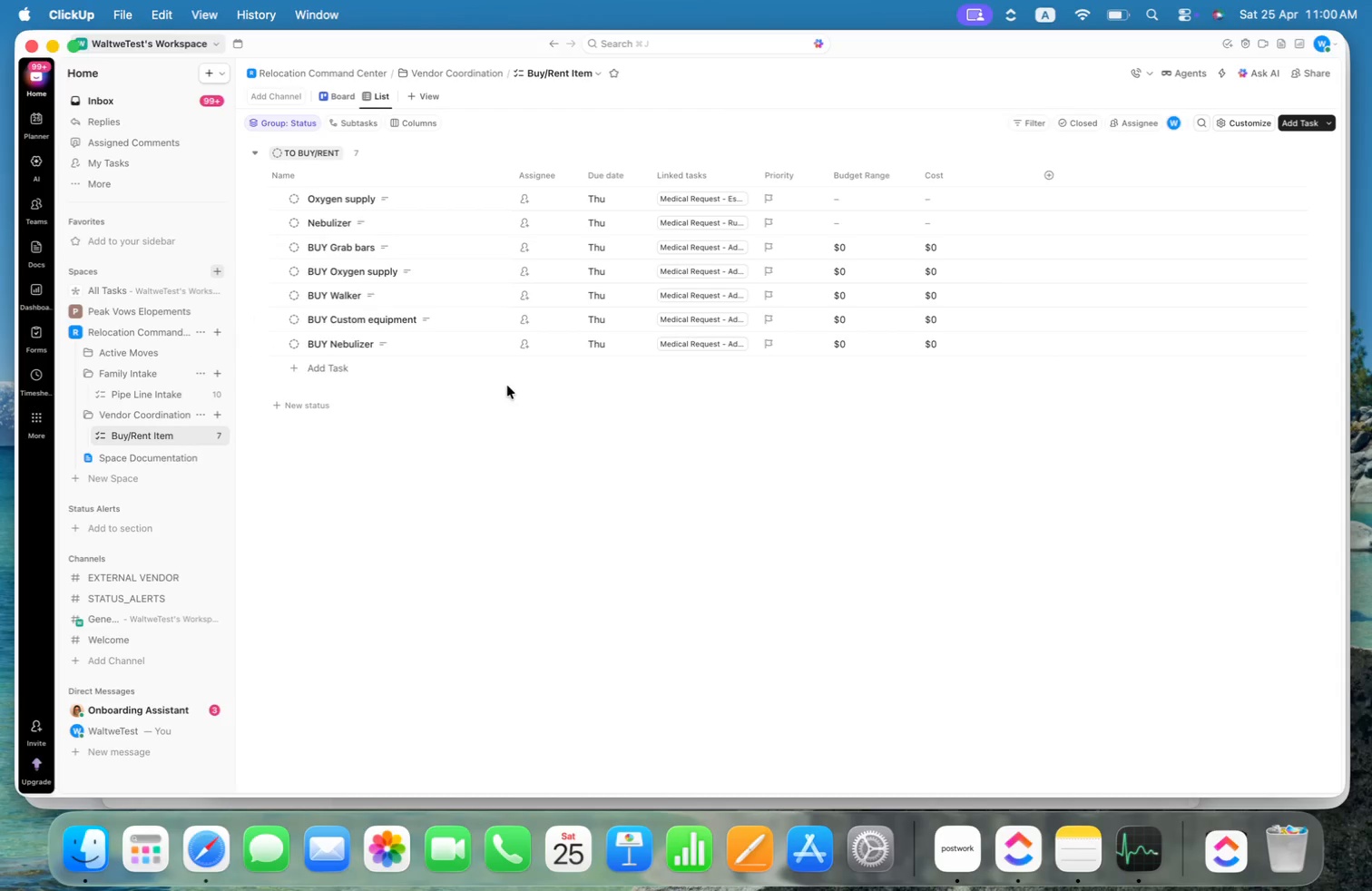 
left_click_drag(start_coordinate=[756, 175], to_coordinate=[839, 169])
 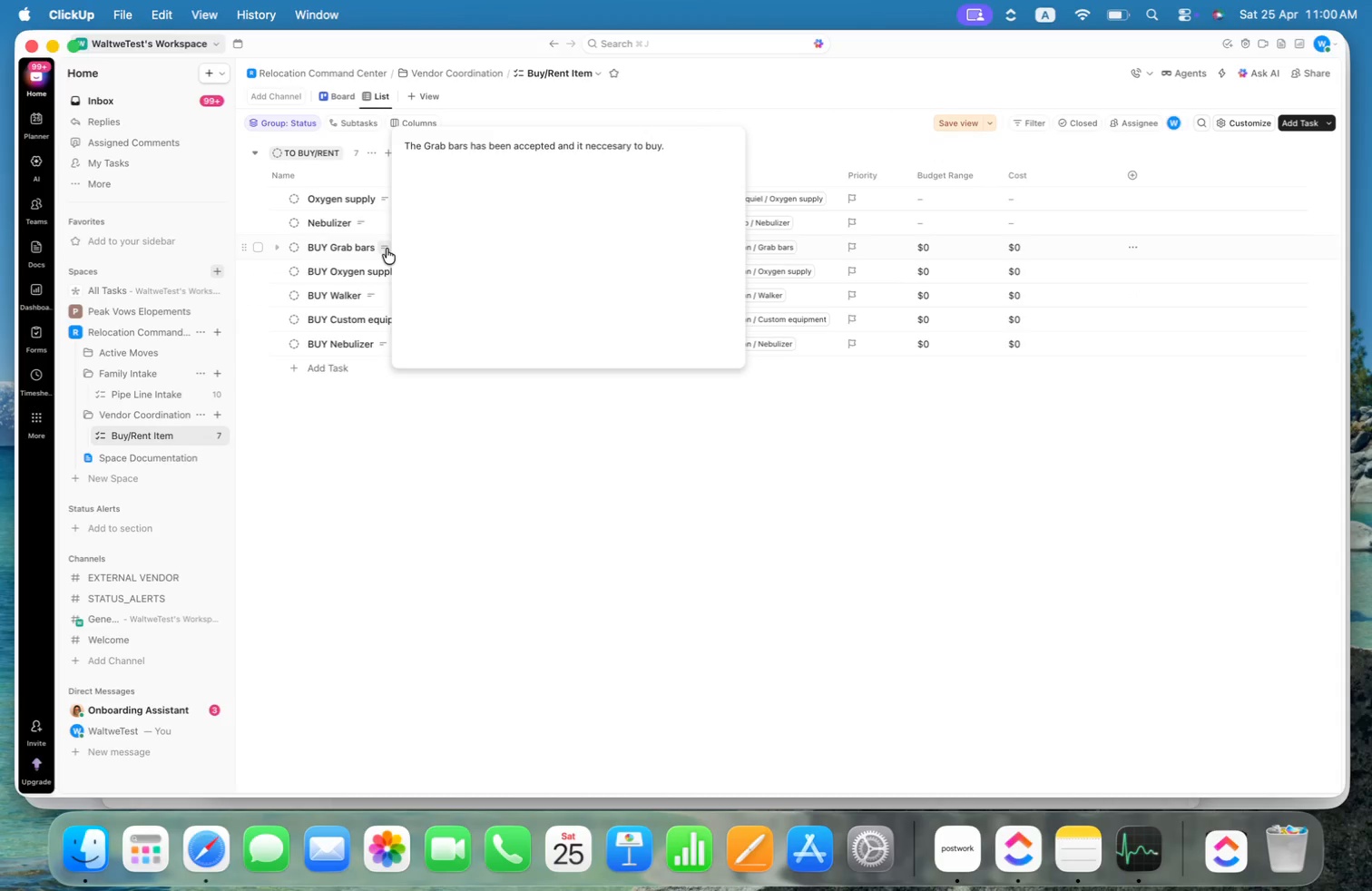 
wait(6.68)
 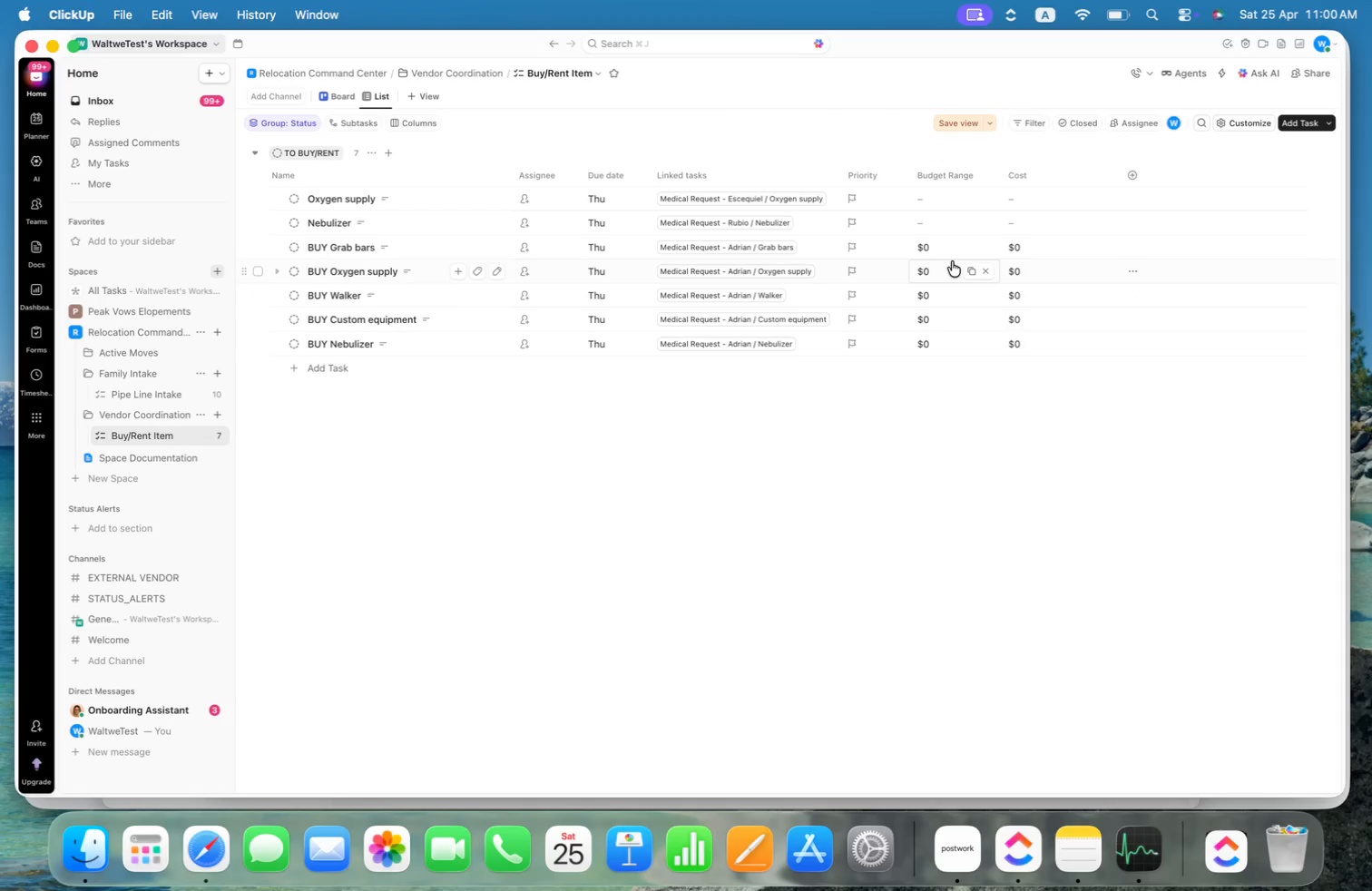 
left_click([387, 249])
 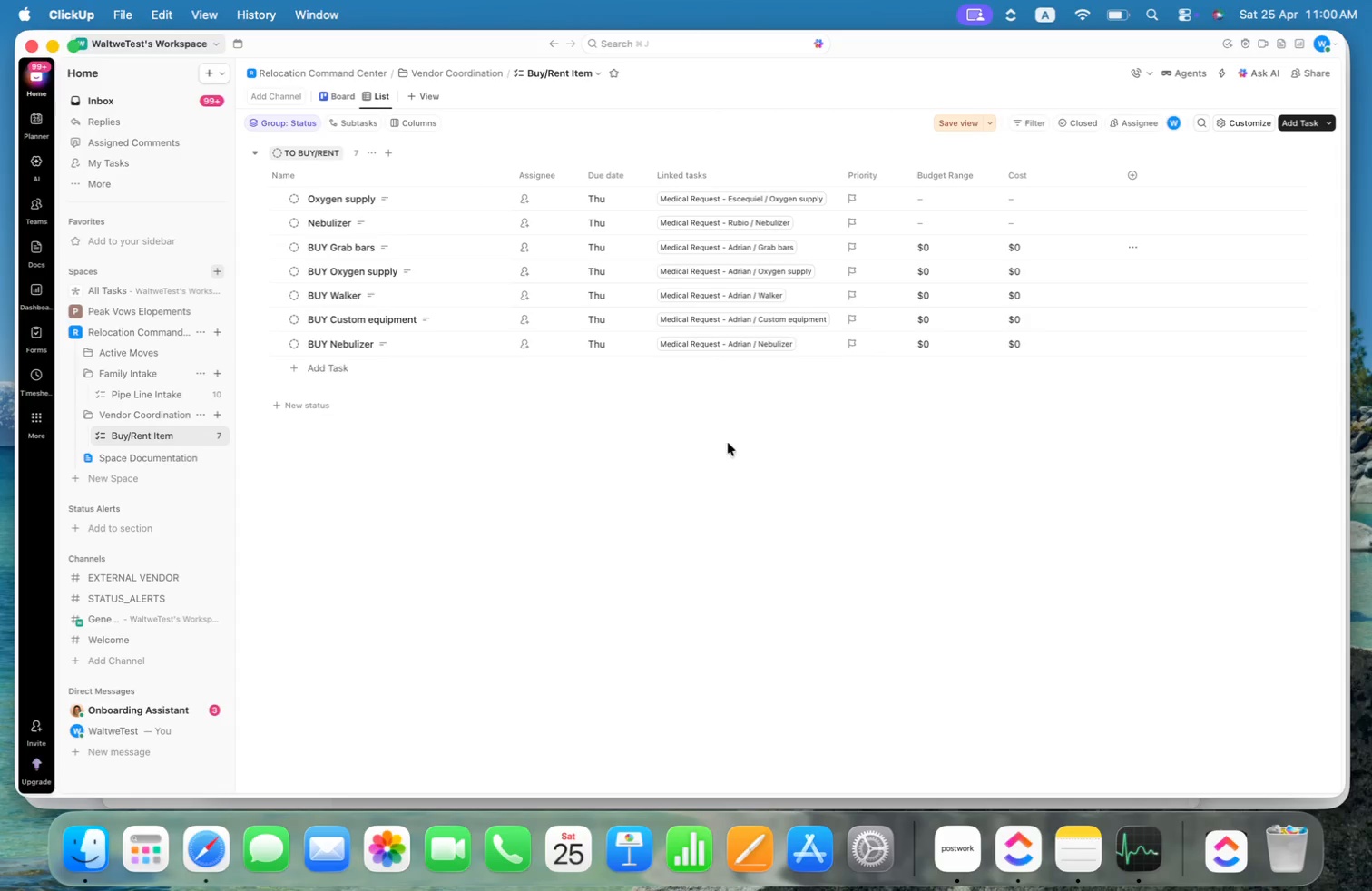 
wait(6.42)
 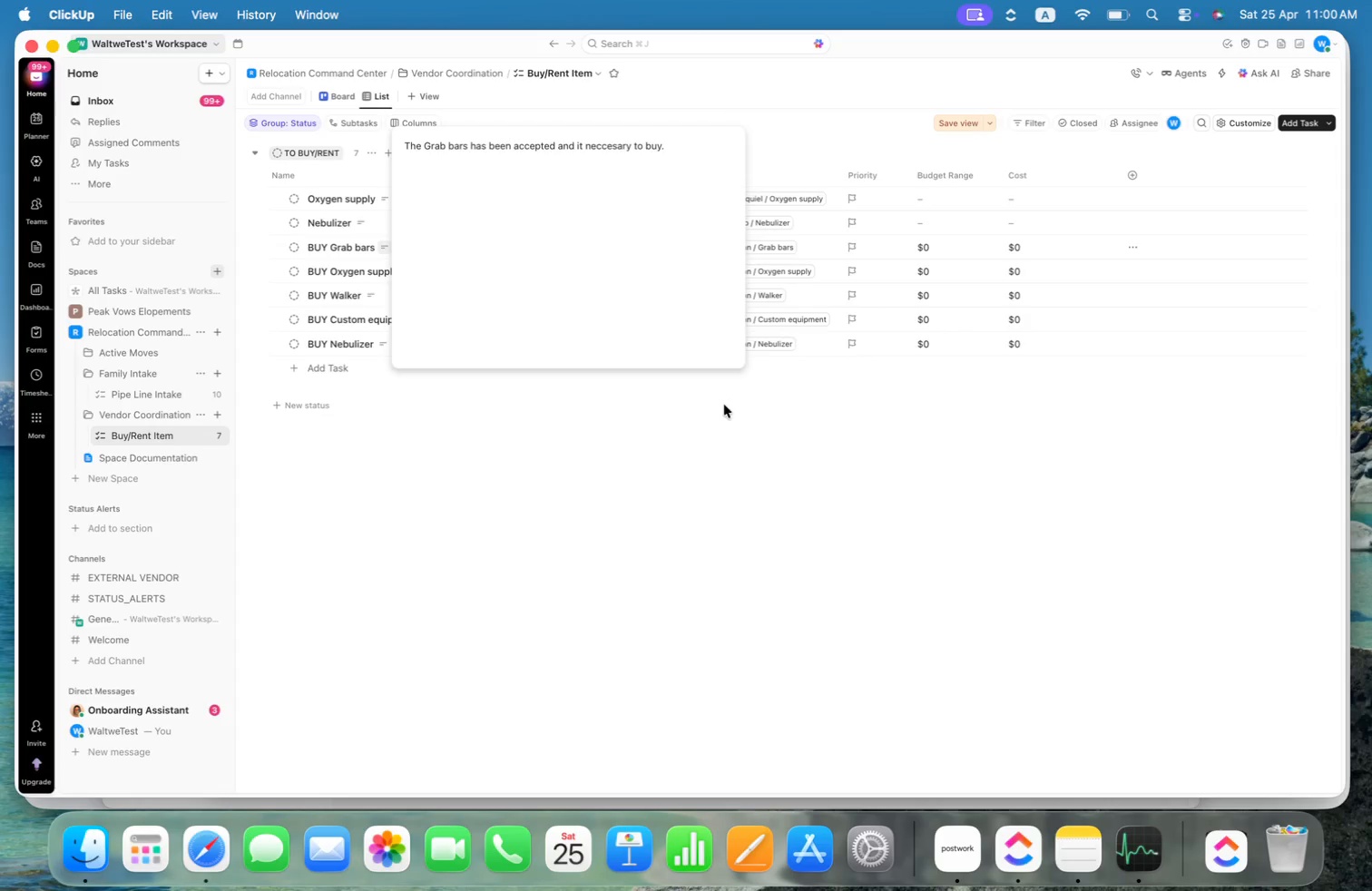 
left_click([146, 397])
 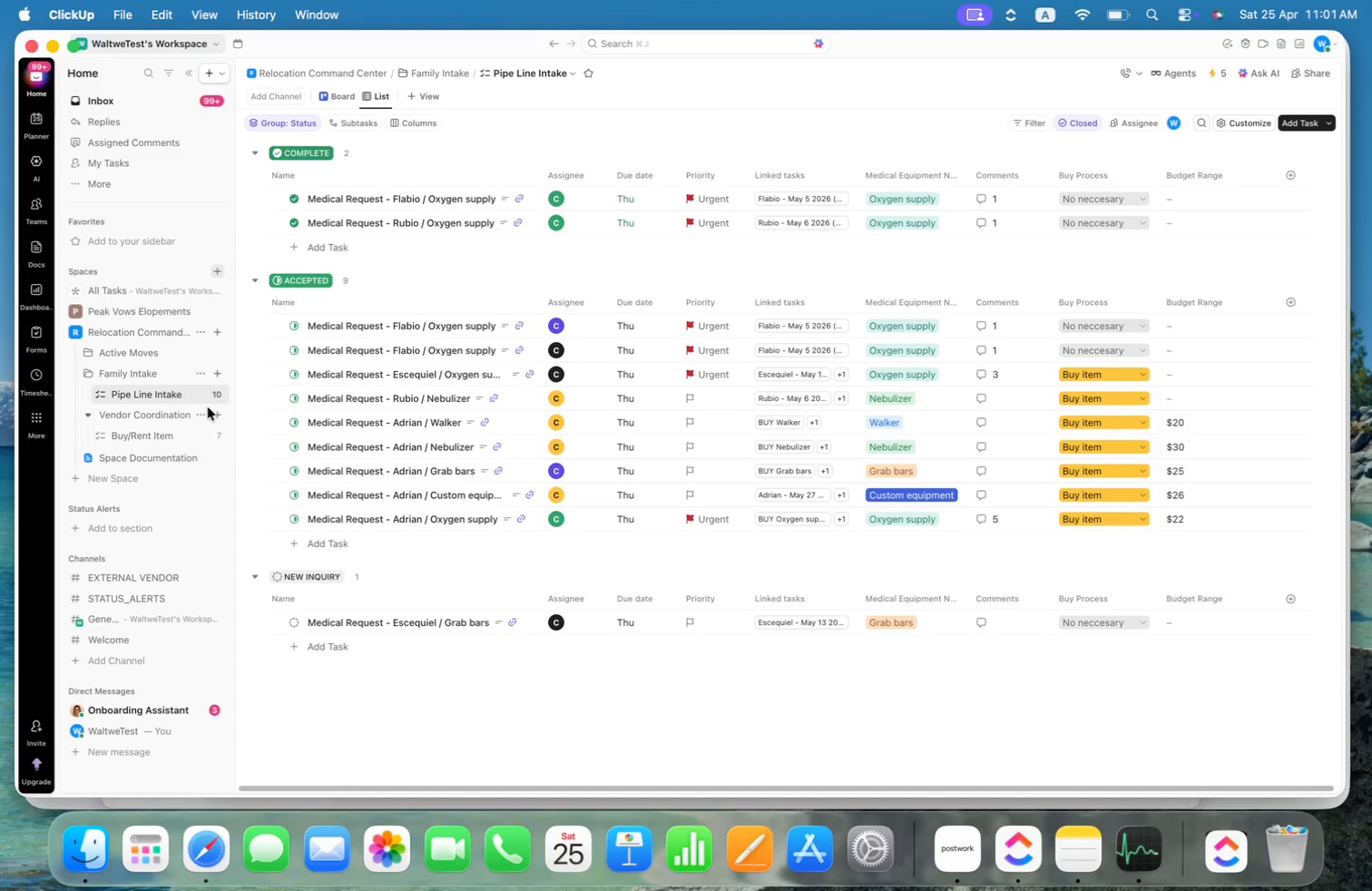 
left_click([200, 392])
 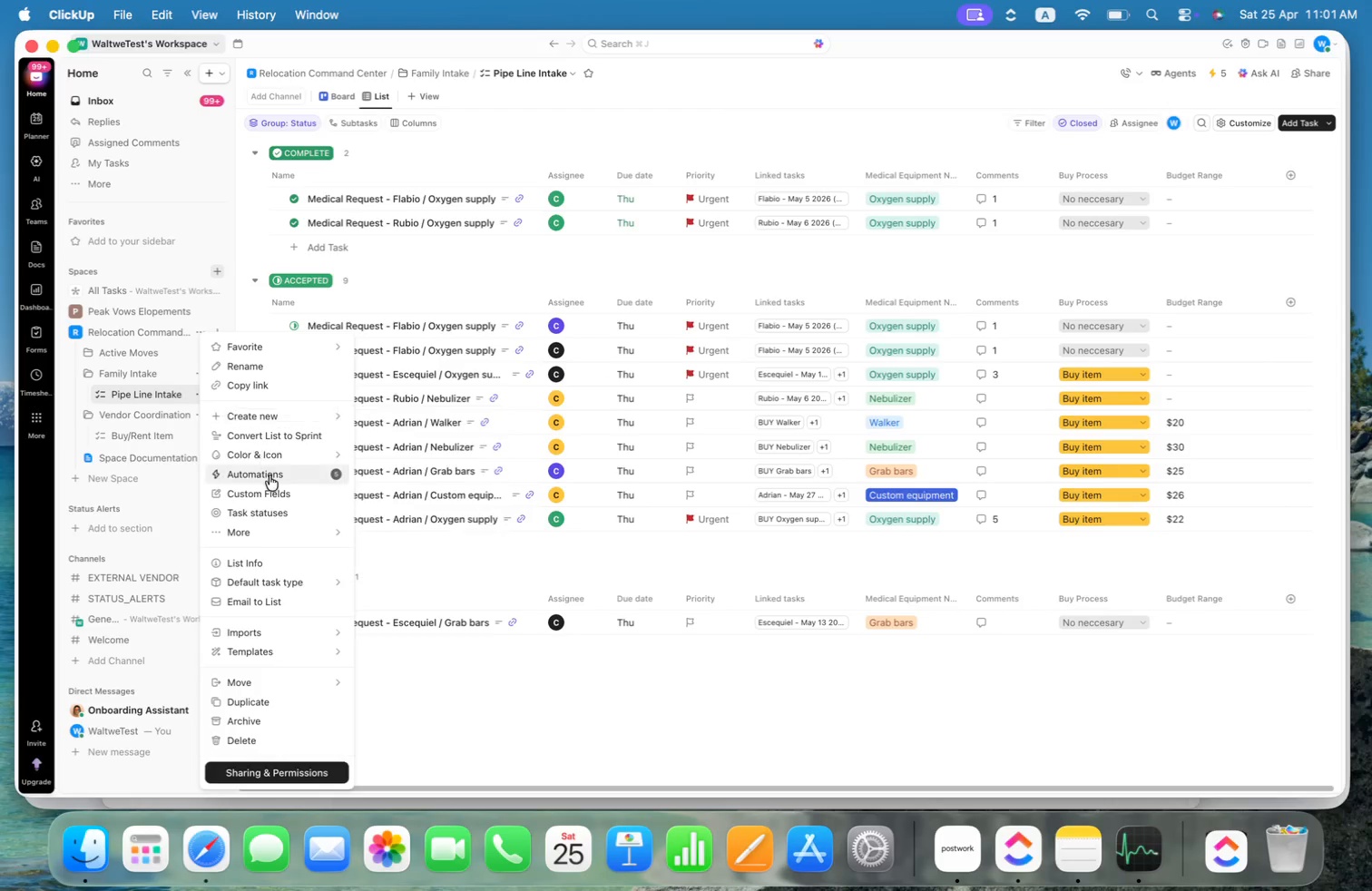 
left_click([270, 475])
 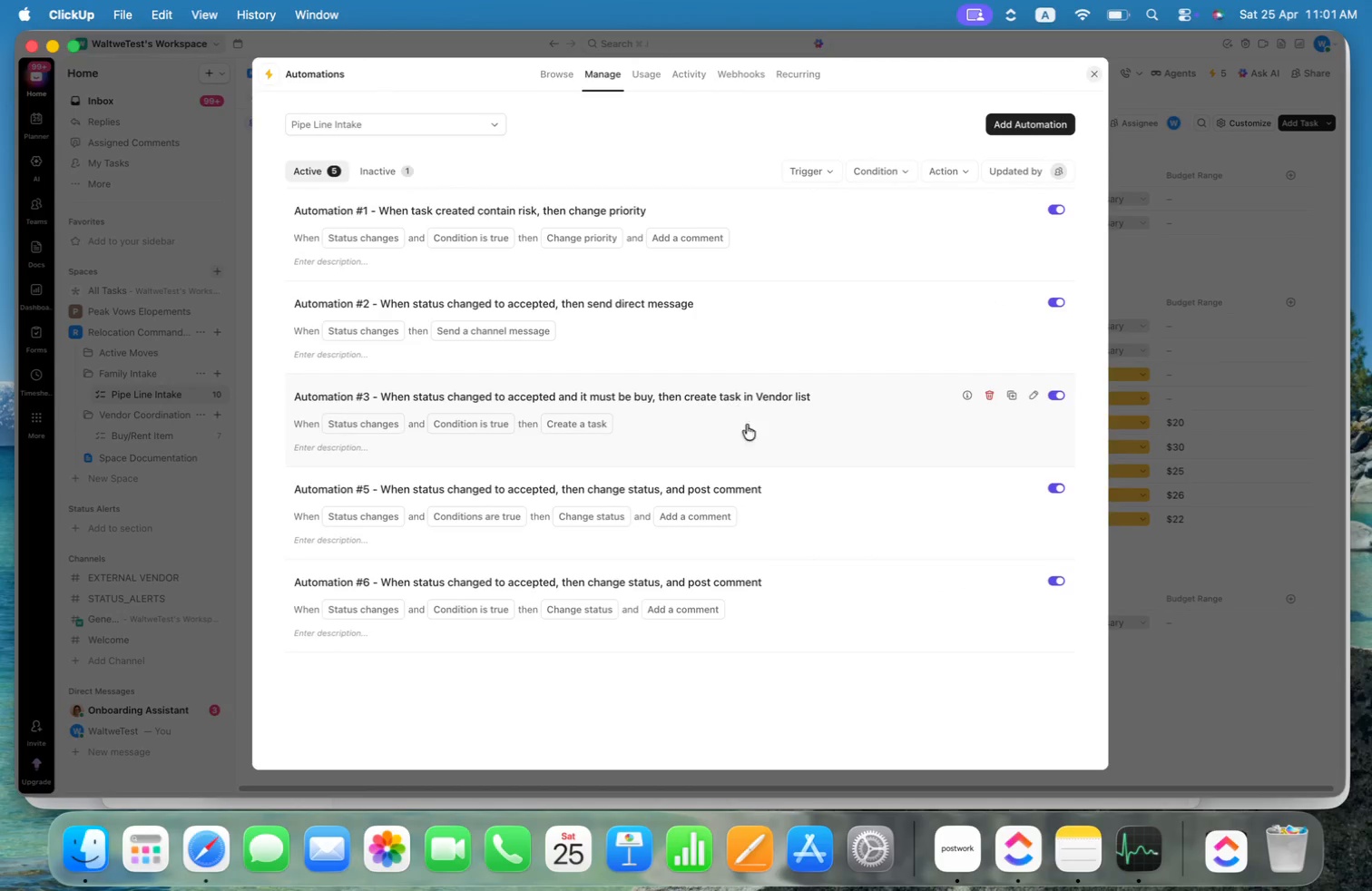 
scroll: coordinate [810, 485], scroll_direction: down, amount: 1.0
 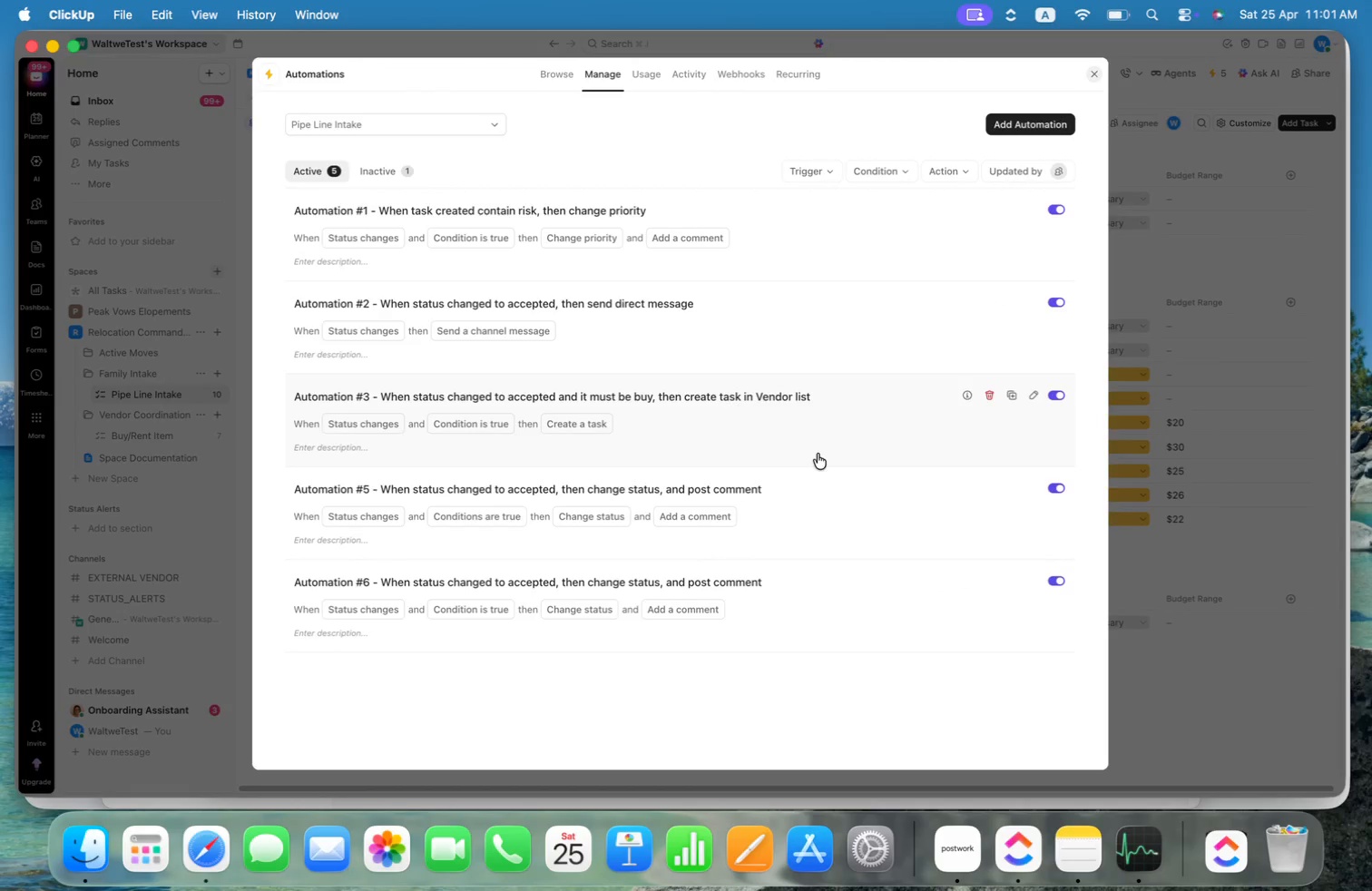 
left_click([844, 436])
 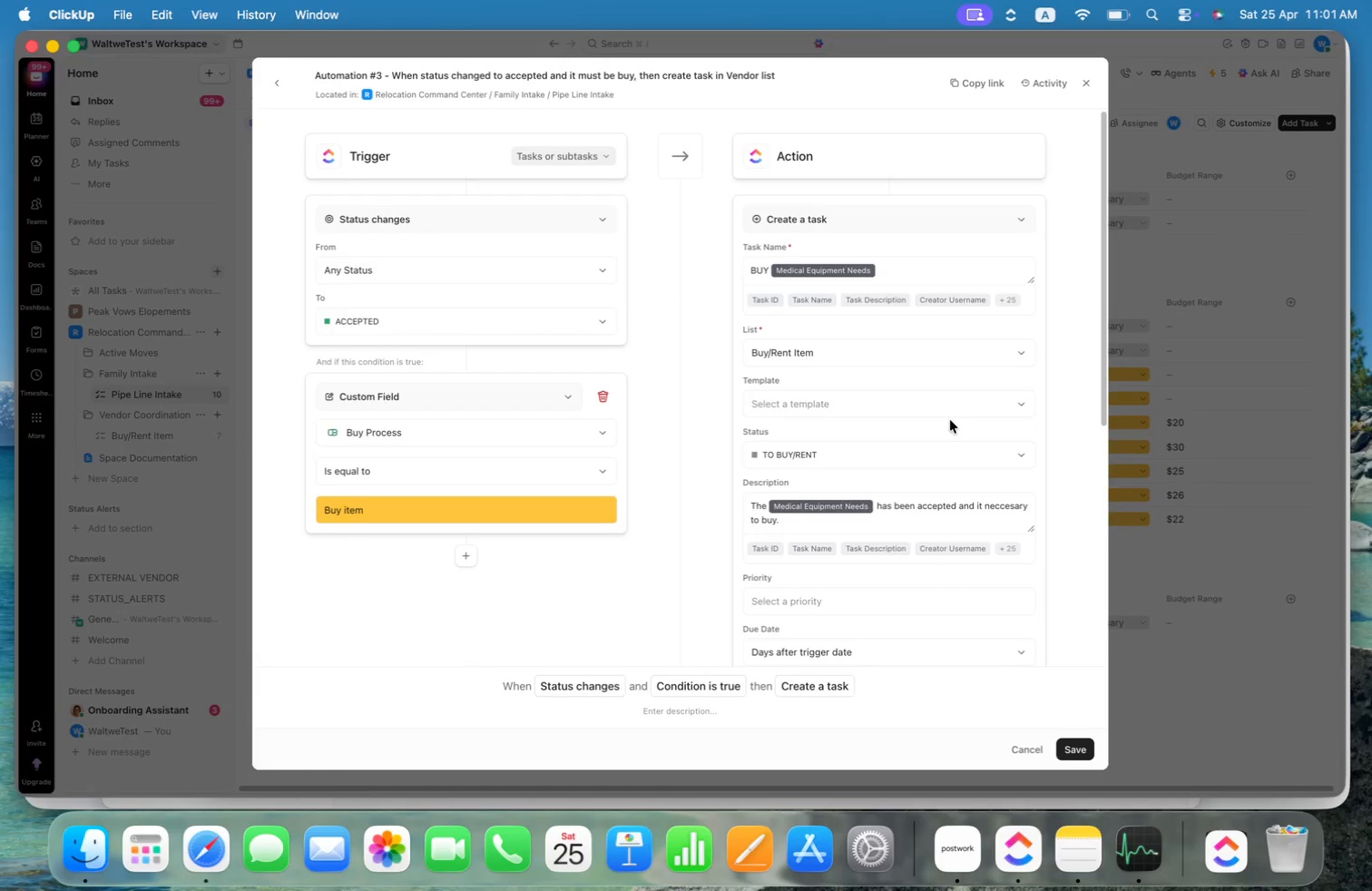 
scroll: coordinate [979, 415], scroll_direction: down, amount: 11.0
 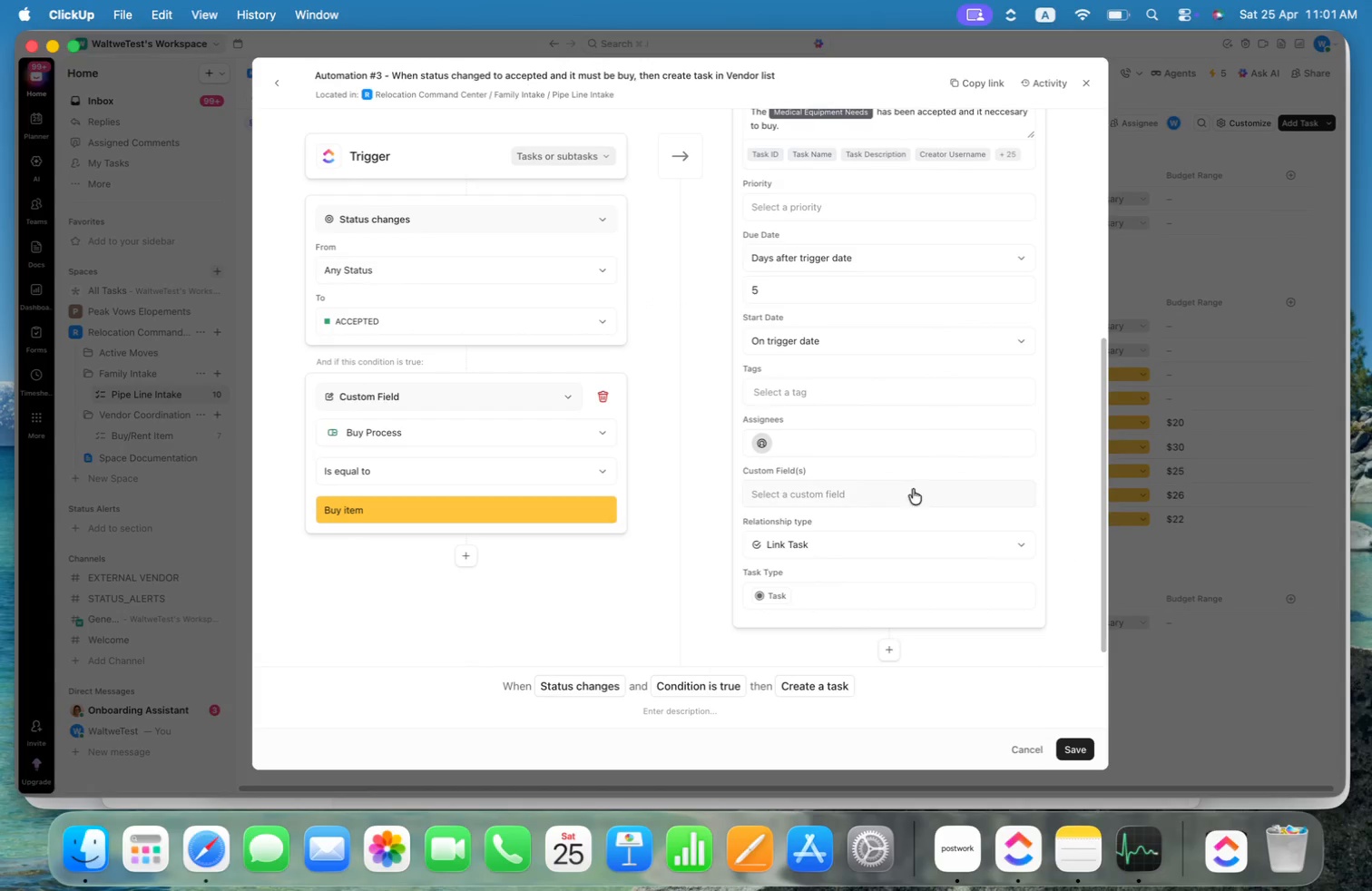 
left_click([893, 497])
 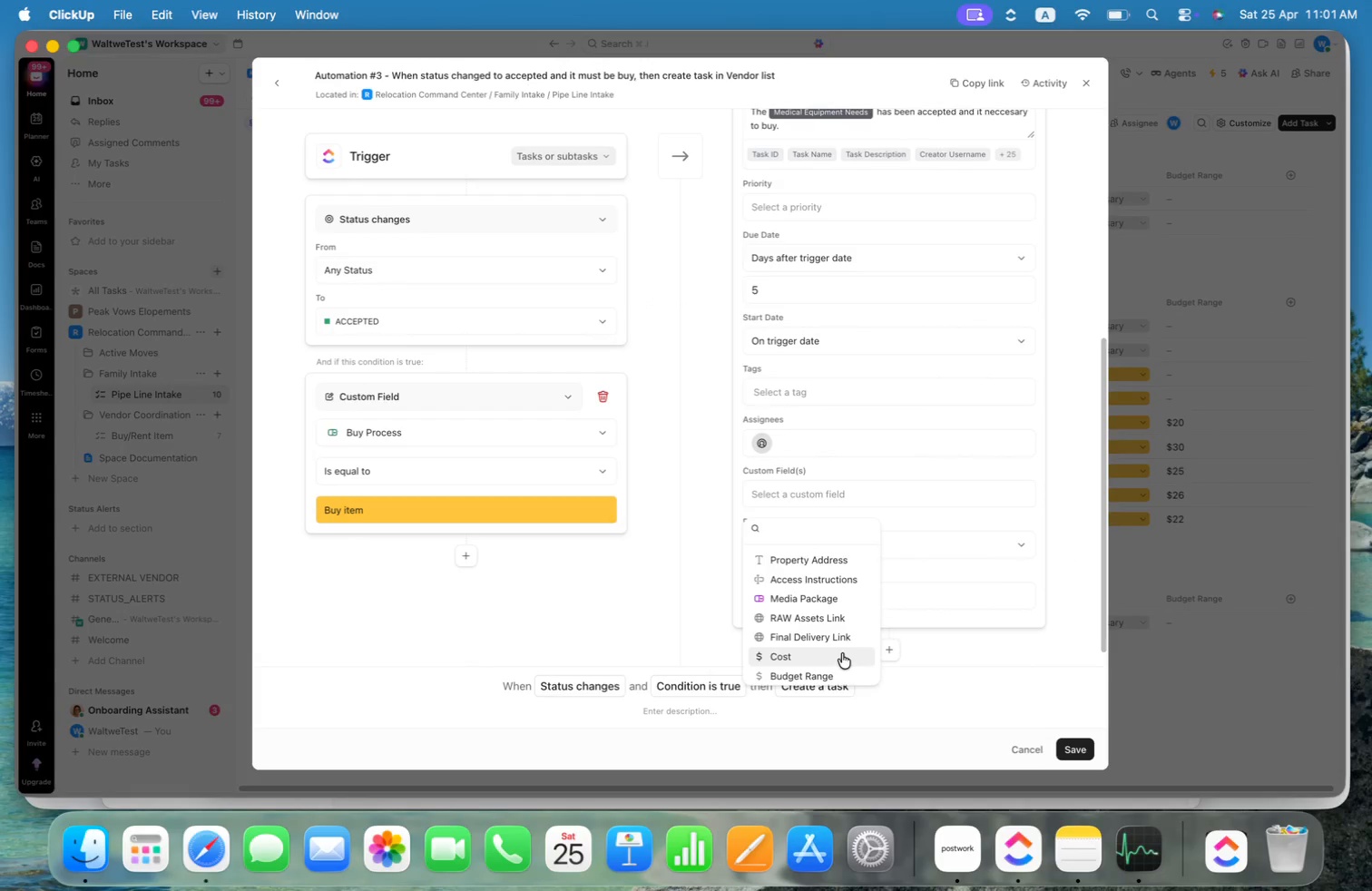 
left_click([838, 676])
 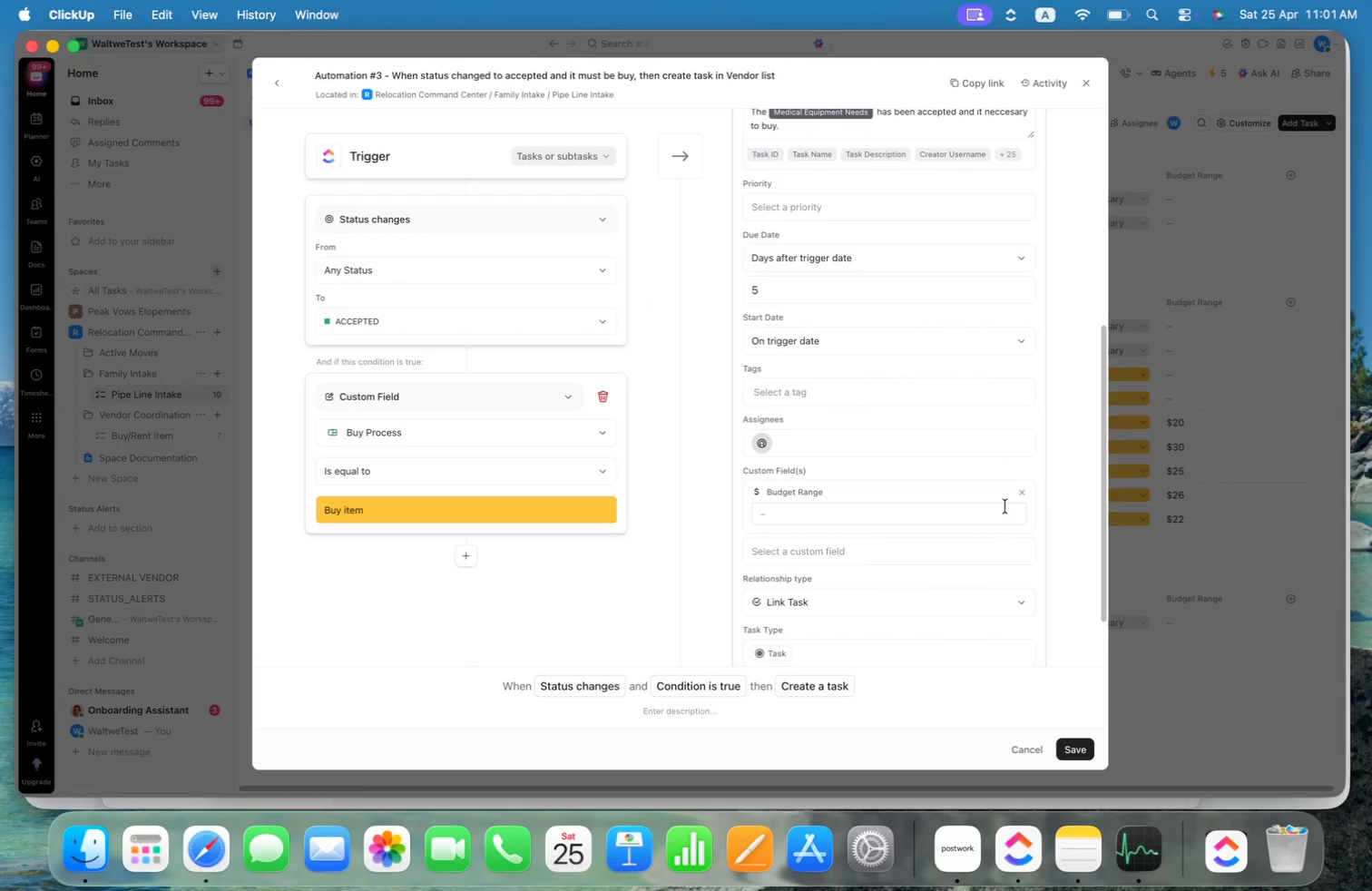 
left_click([1024, 491])
 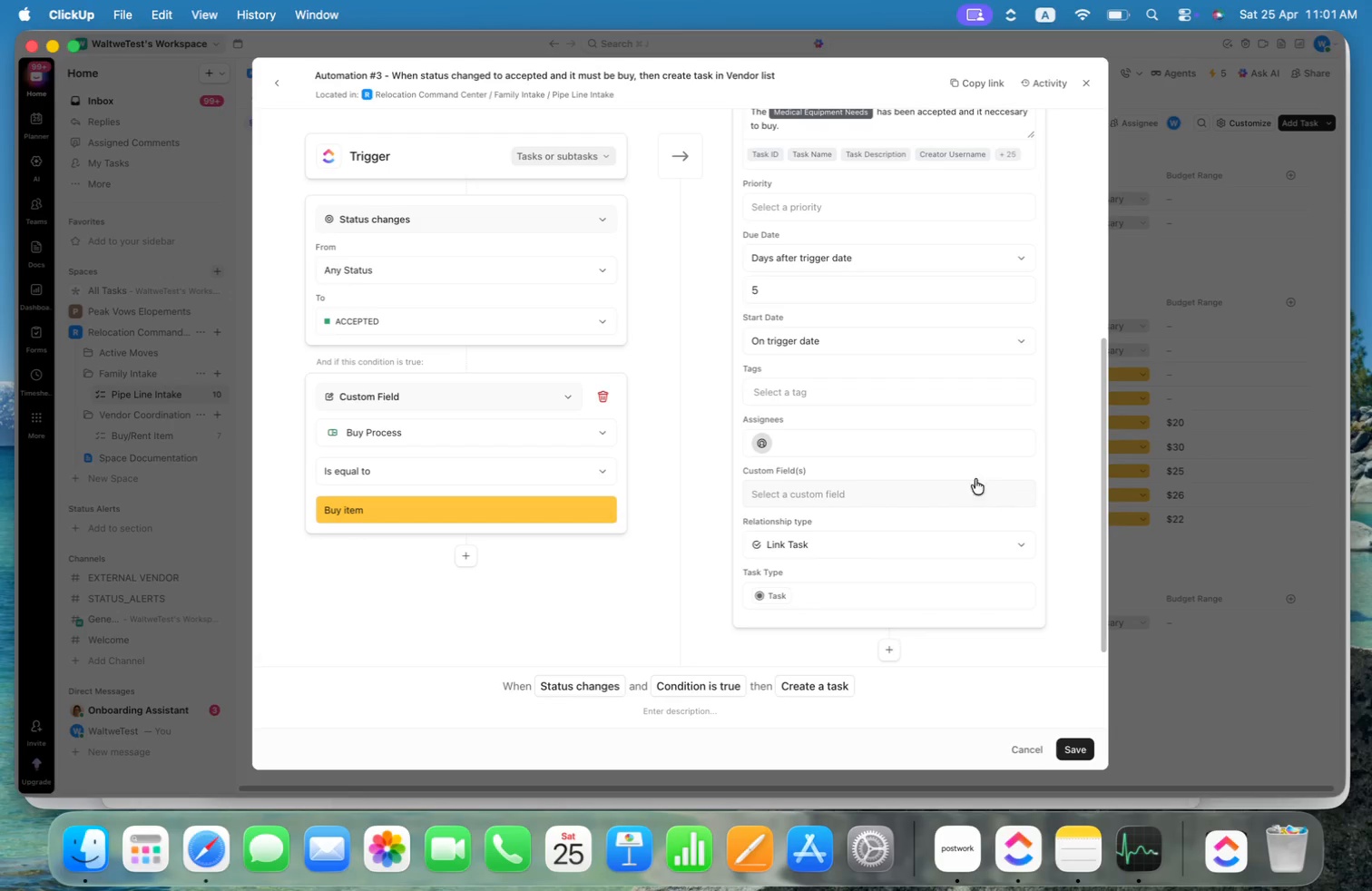 
scroll: coordinate [854, 334], scroll_direction: up, amount: 4.0
 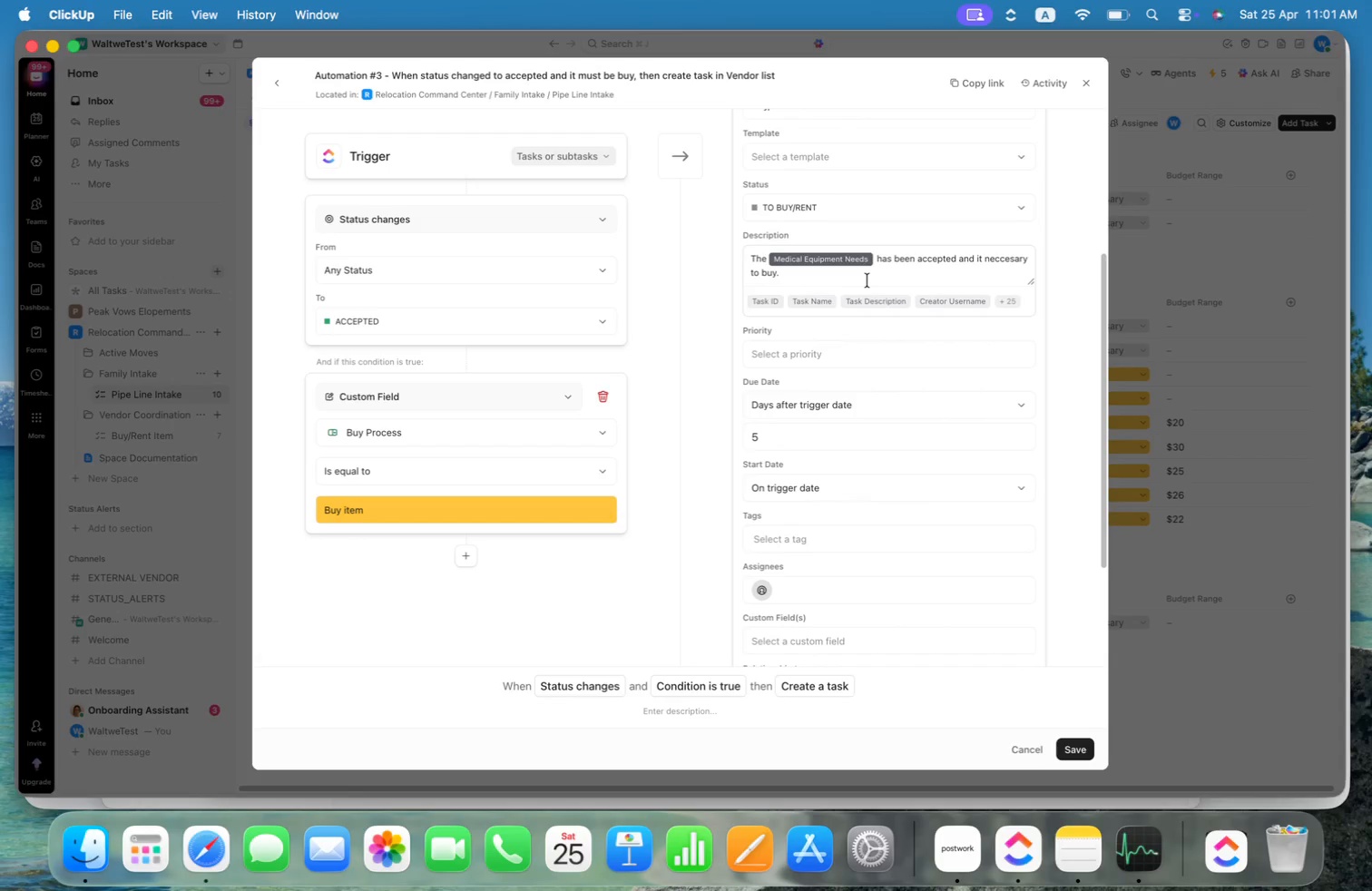 
left_click([871, 275])
 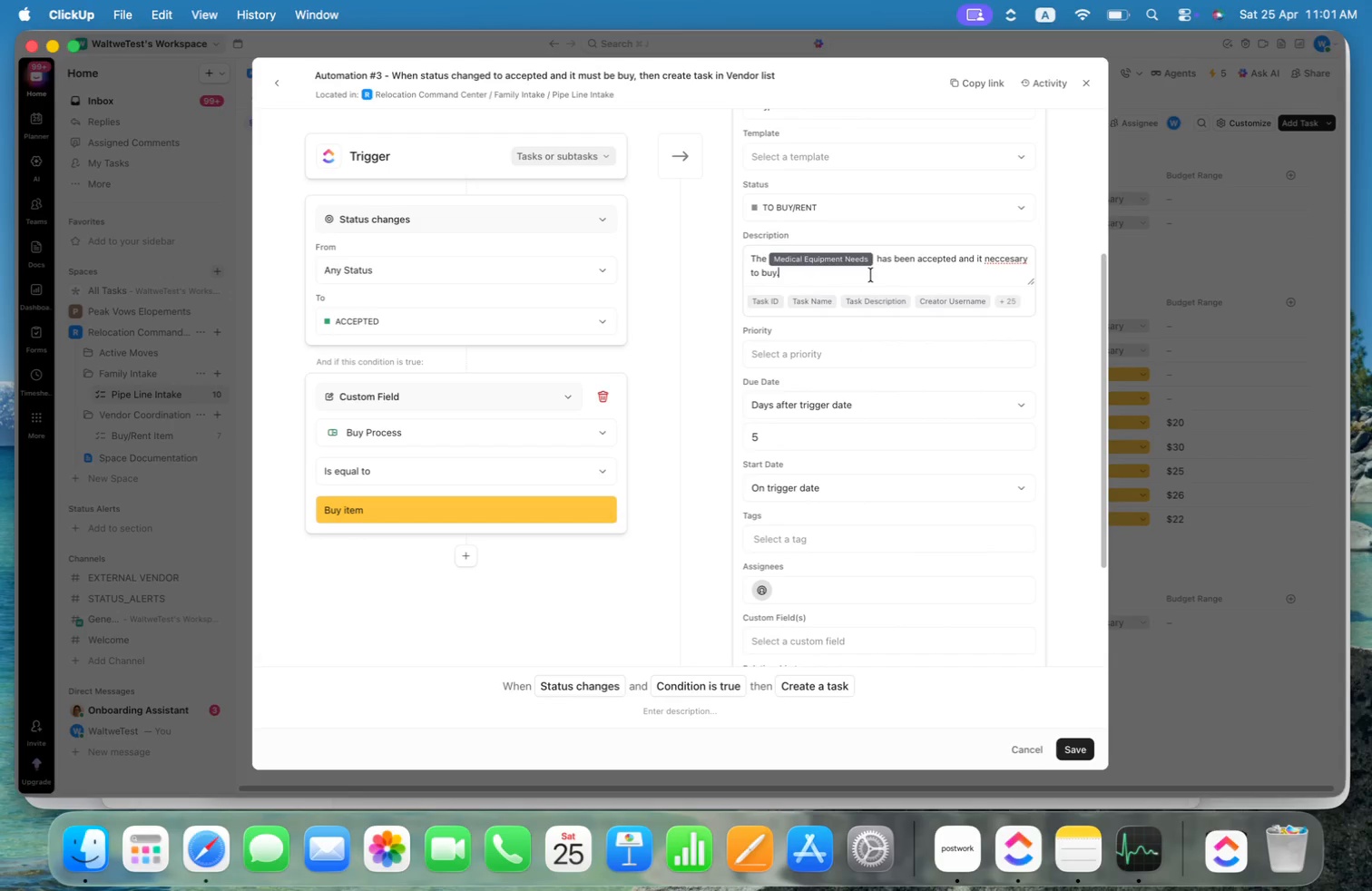 
key(Space)
 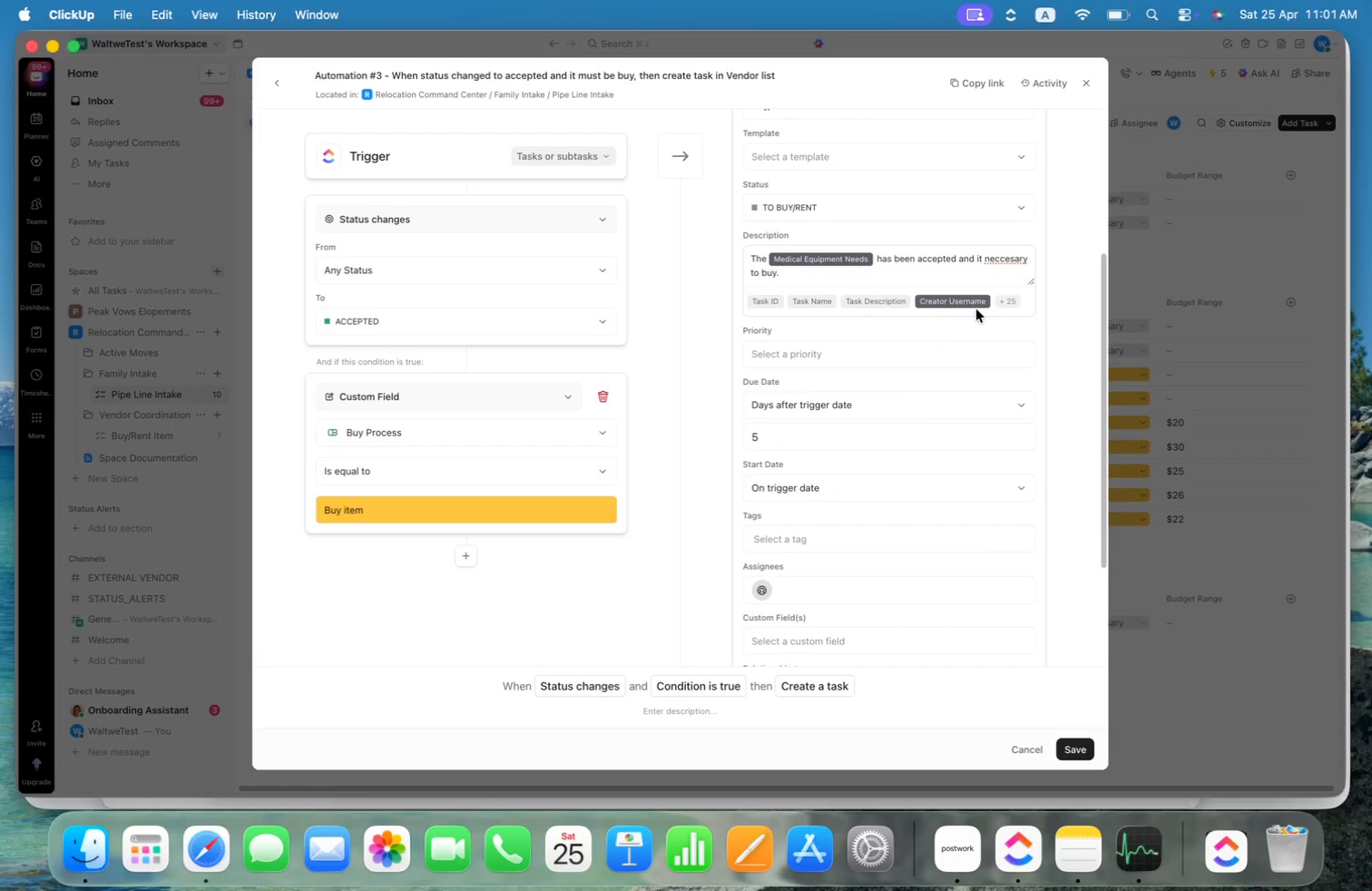 
left_click([1012, 299])
 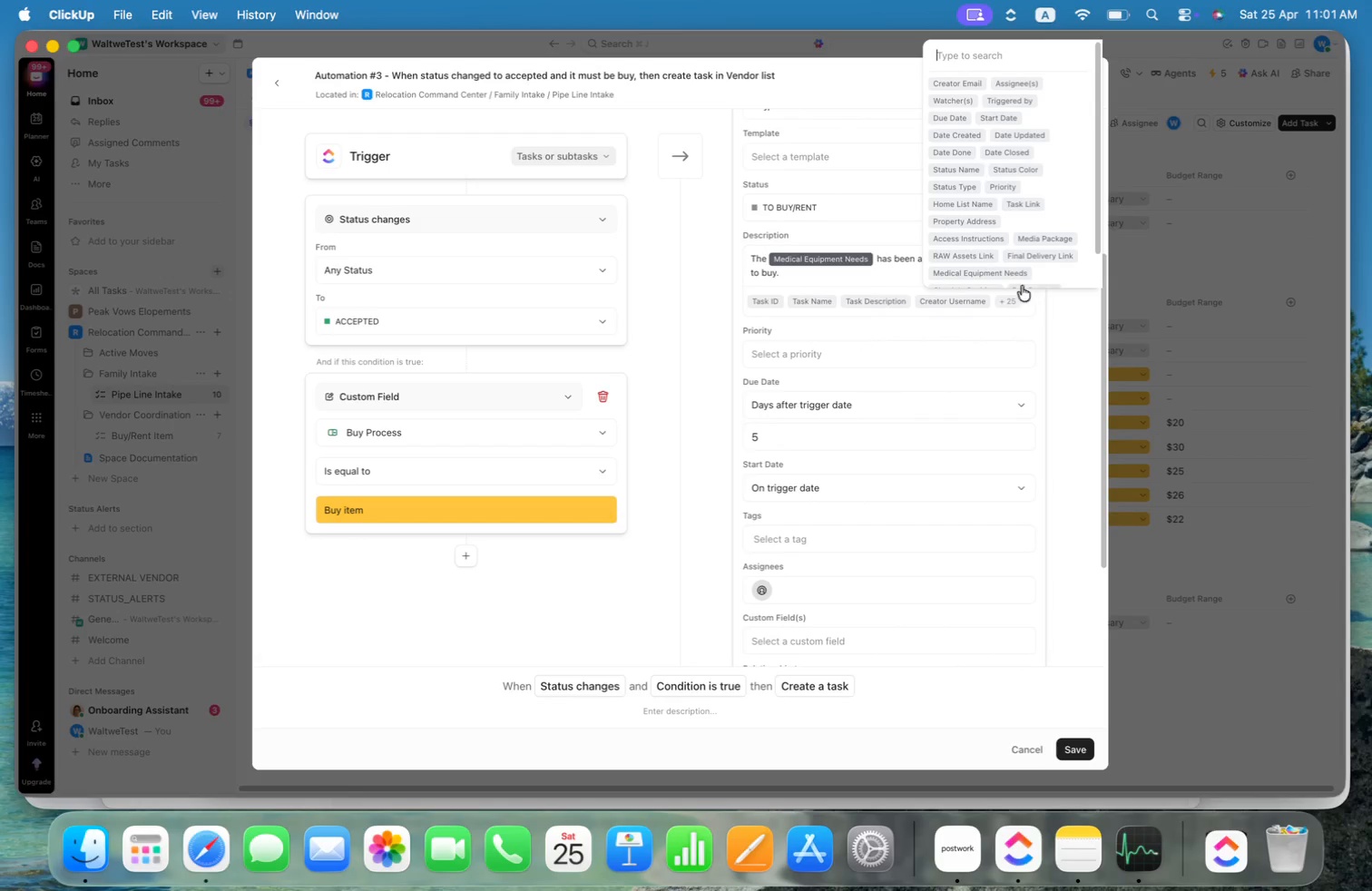 
scroll: coordinate [1042, 245], scroll_direction: down, amount: 16.0
 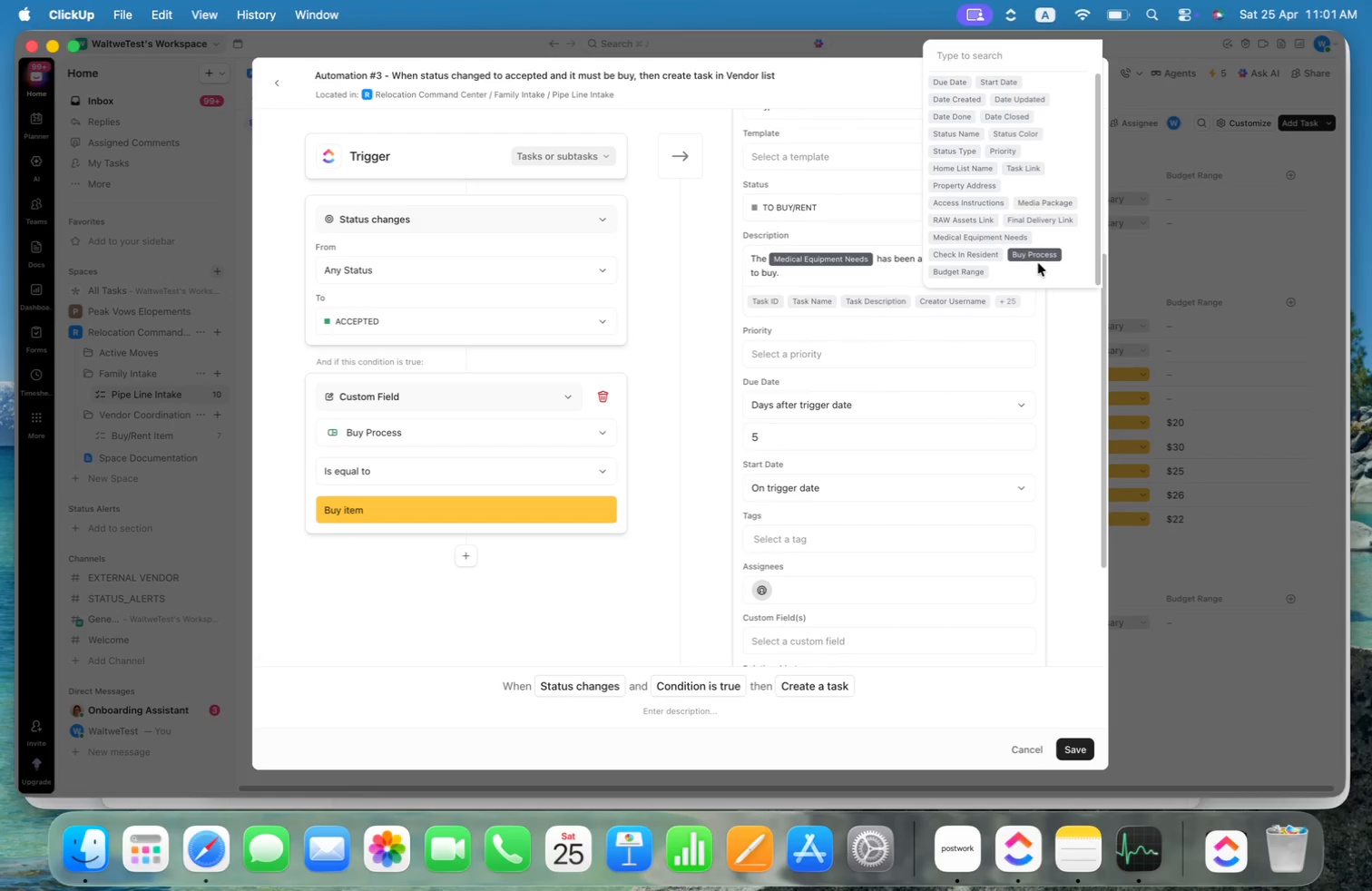 
left_click([1040, 255])
 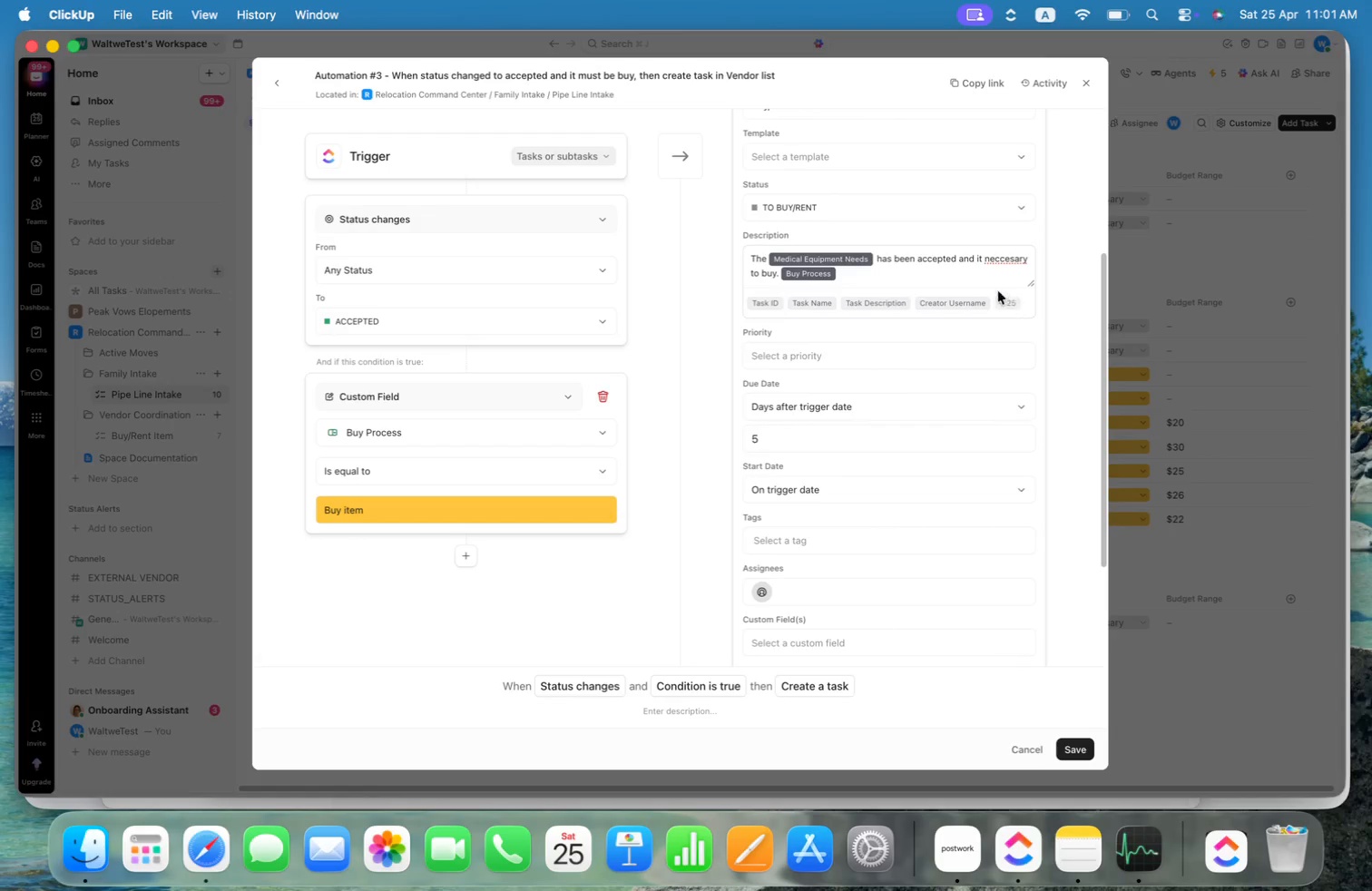 
key(Backspace)
 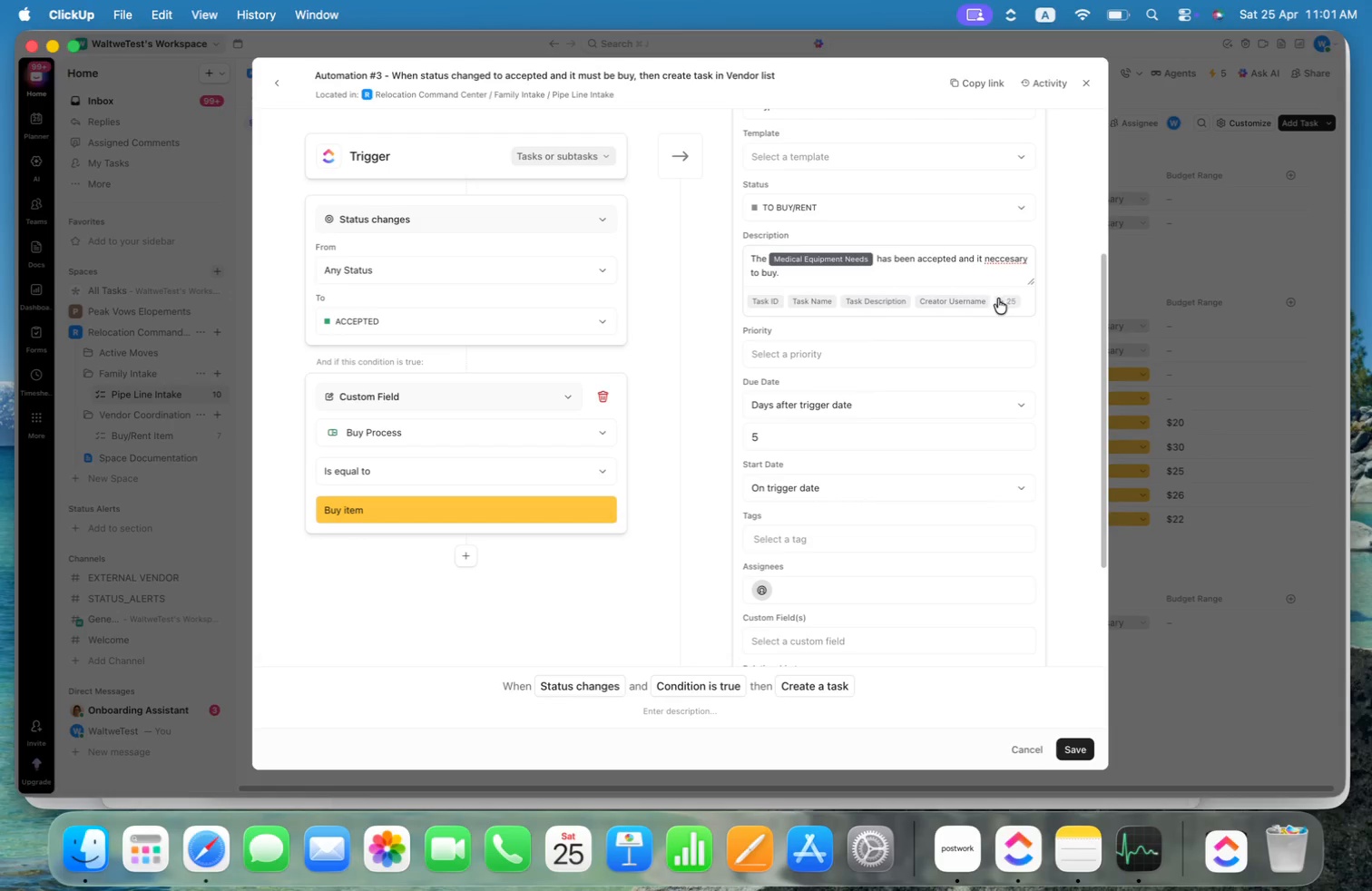 
left_click([1008, 302])
 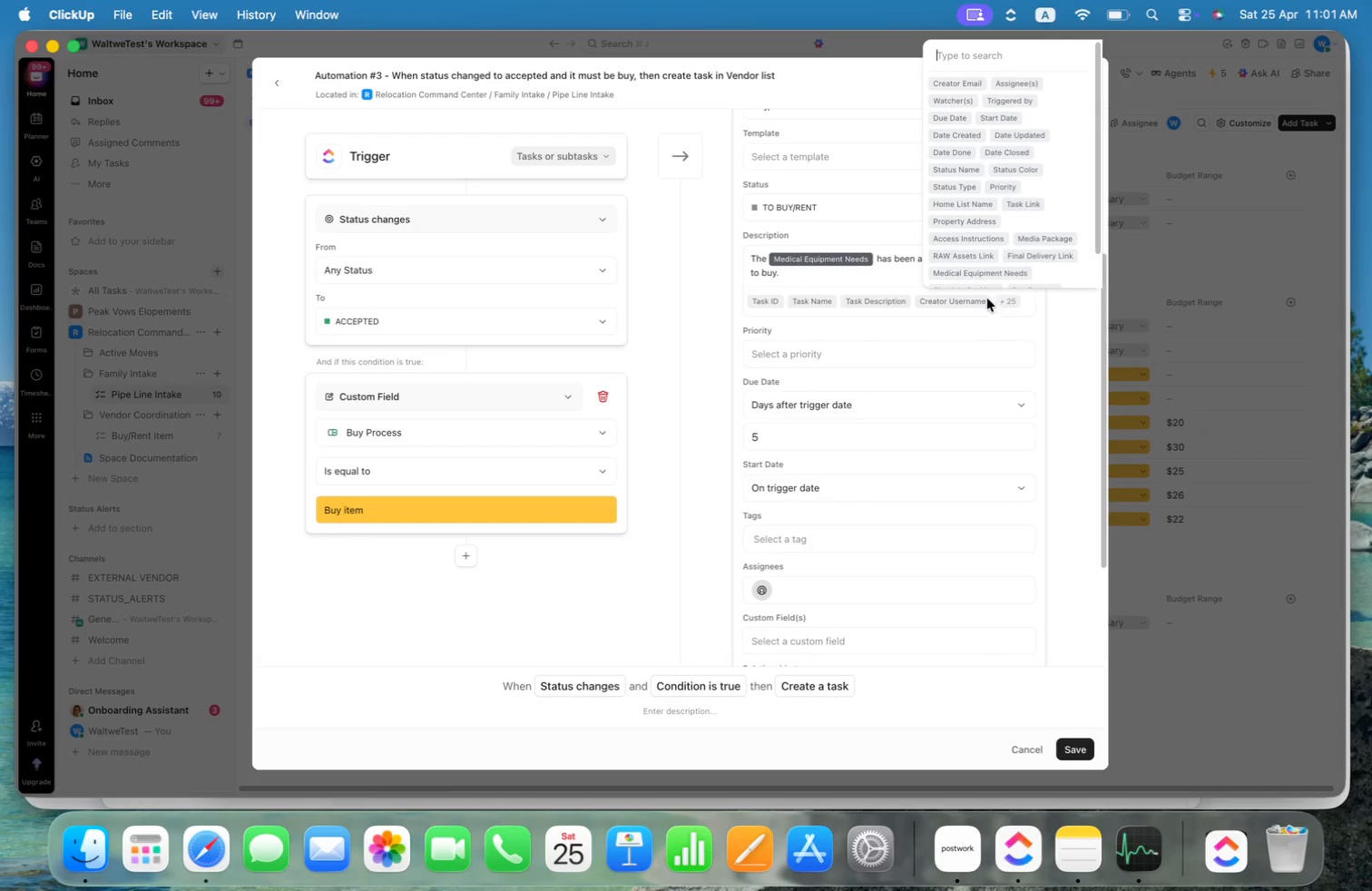 
scroll: coordinate [1014, 251], scroll_direction: down, amount: 24.0
 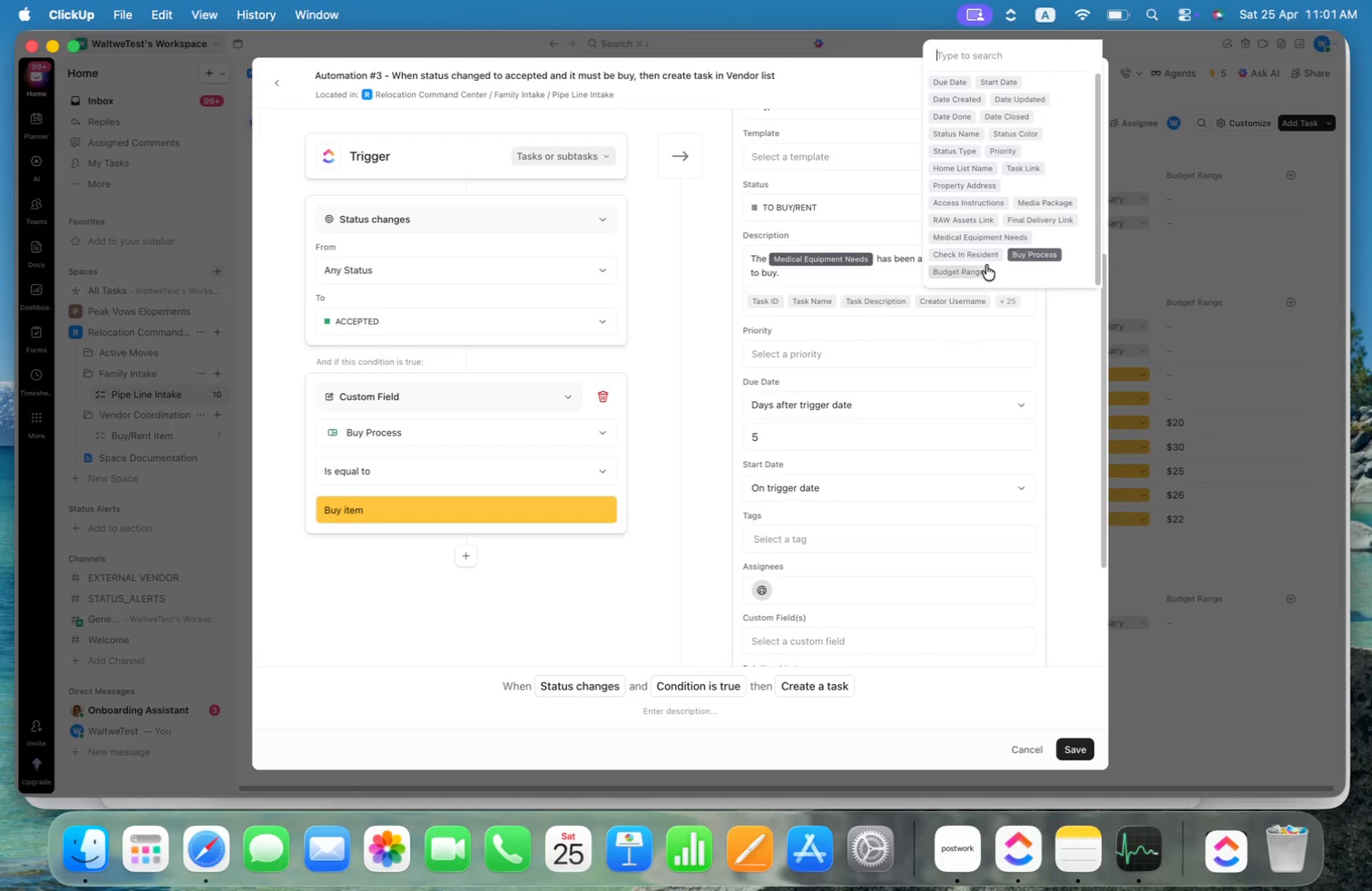 
left_click([973, 272])
 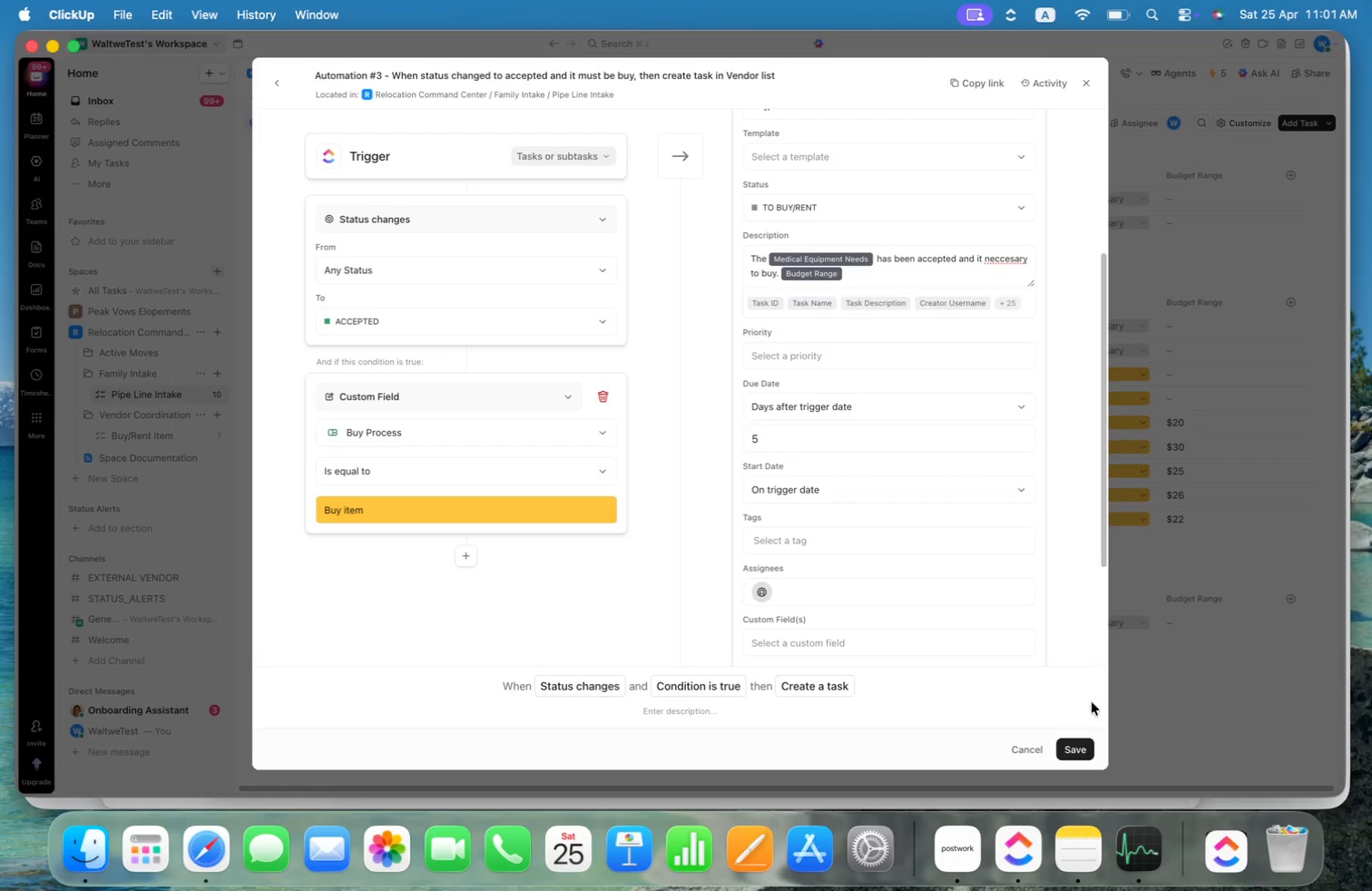 
left_click([1087, 749])
 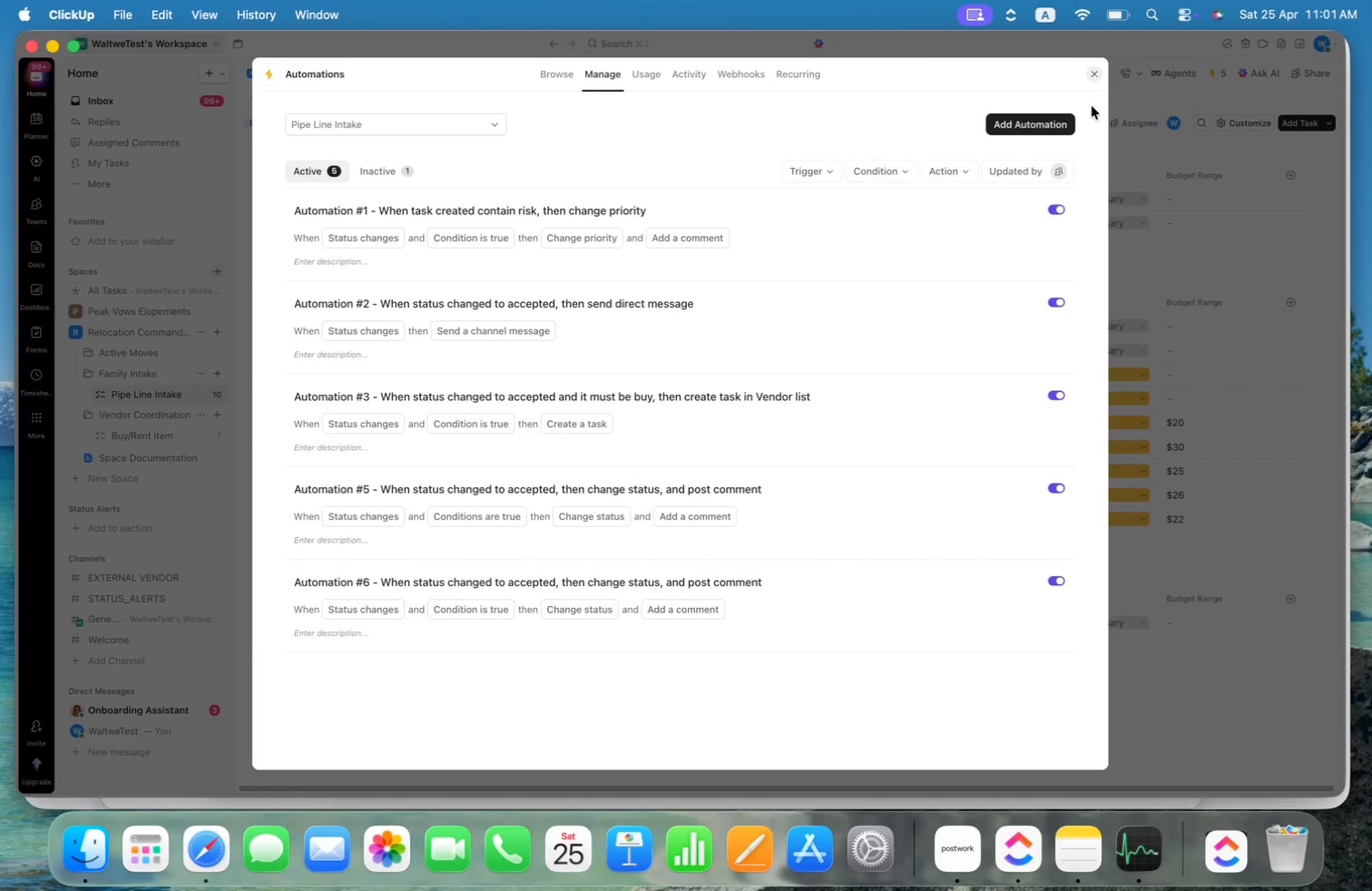 
left_click([1095, 73])
 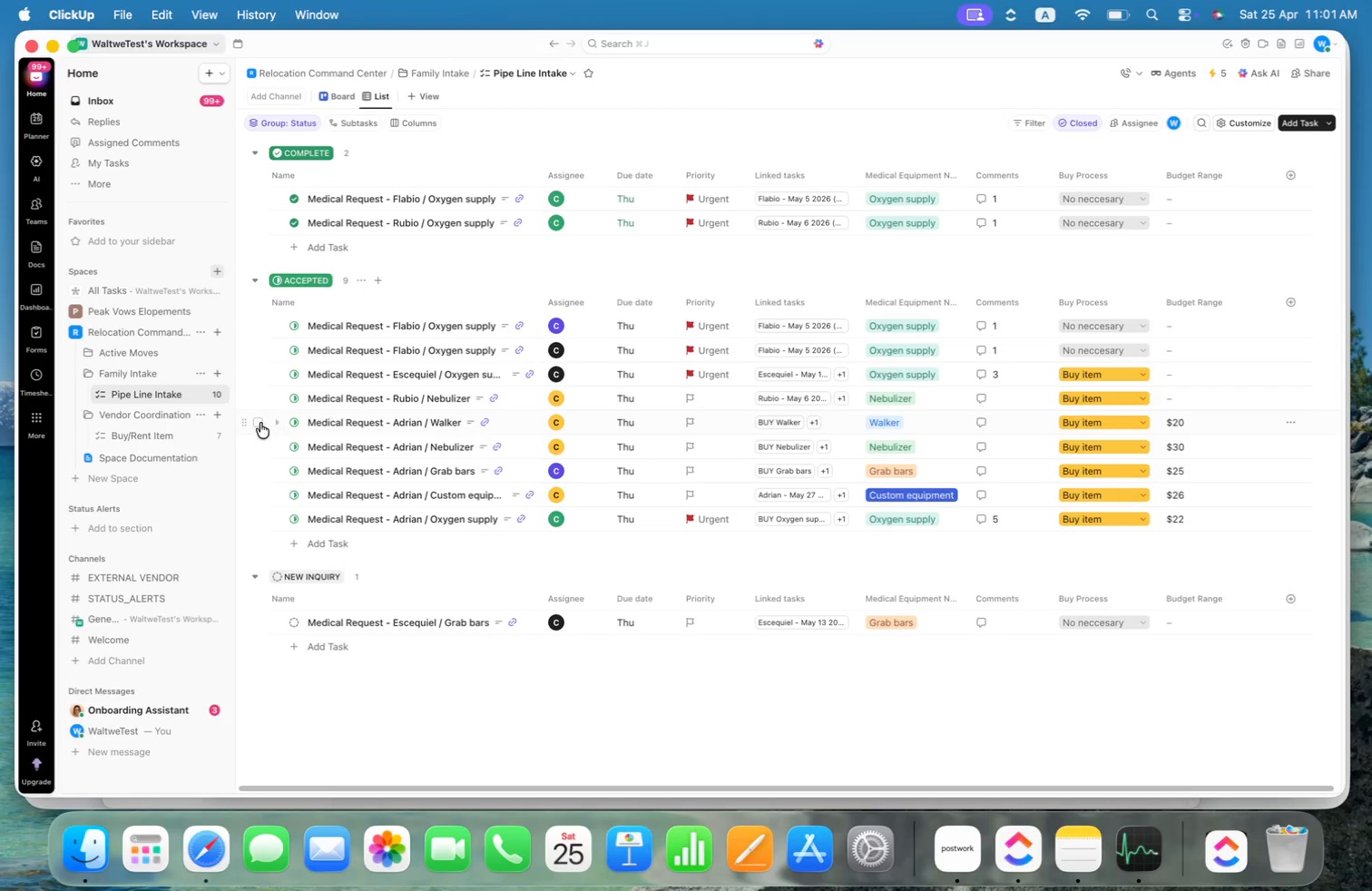 
double_click([260, 446])
 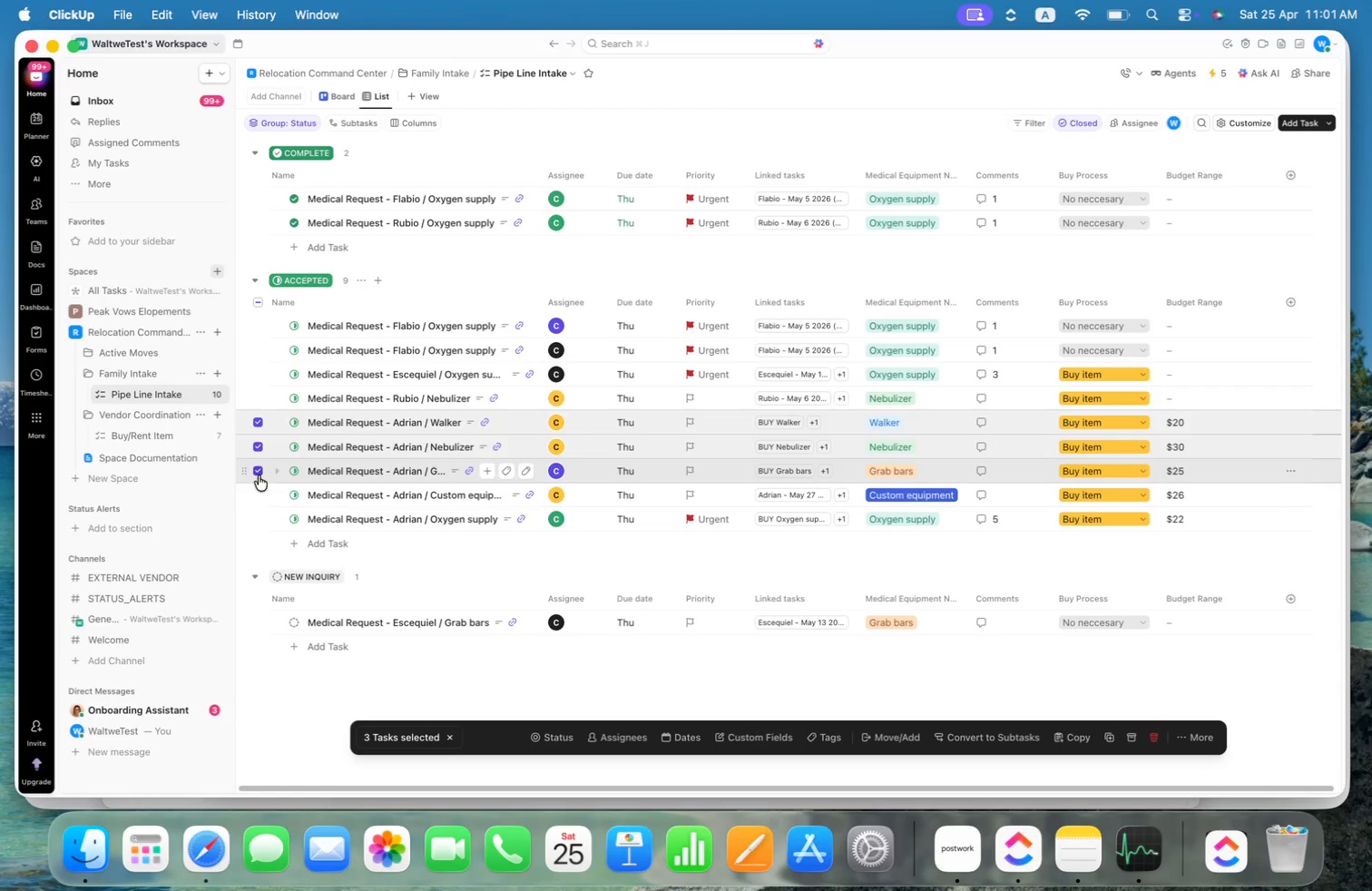 
triple_click([256, 491])
 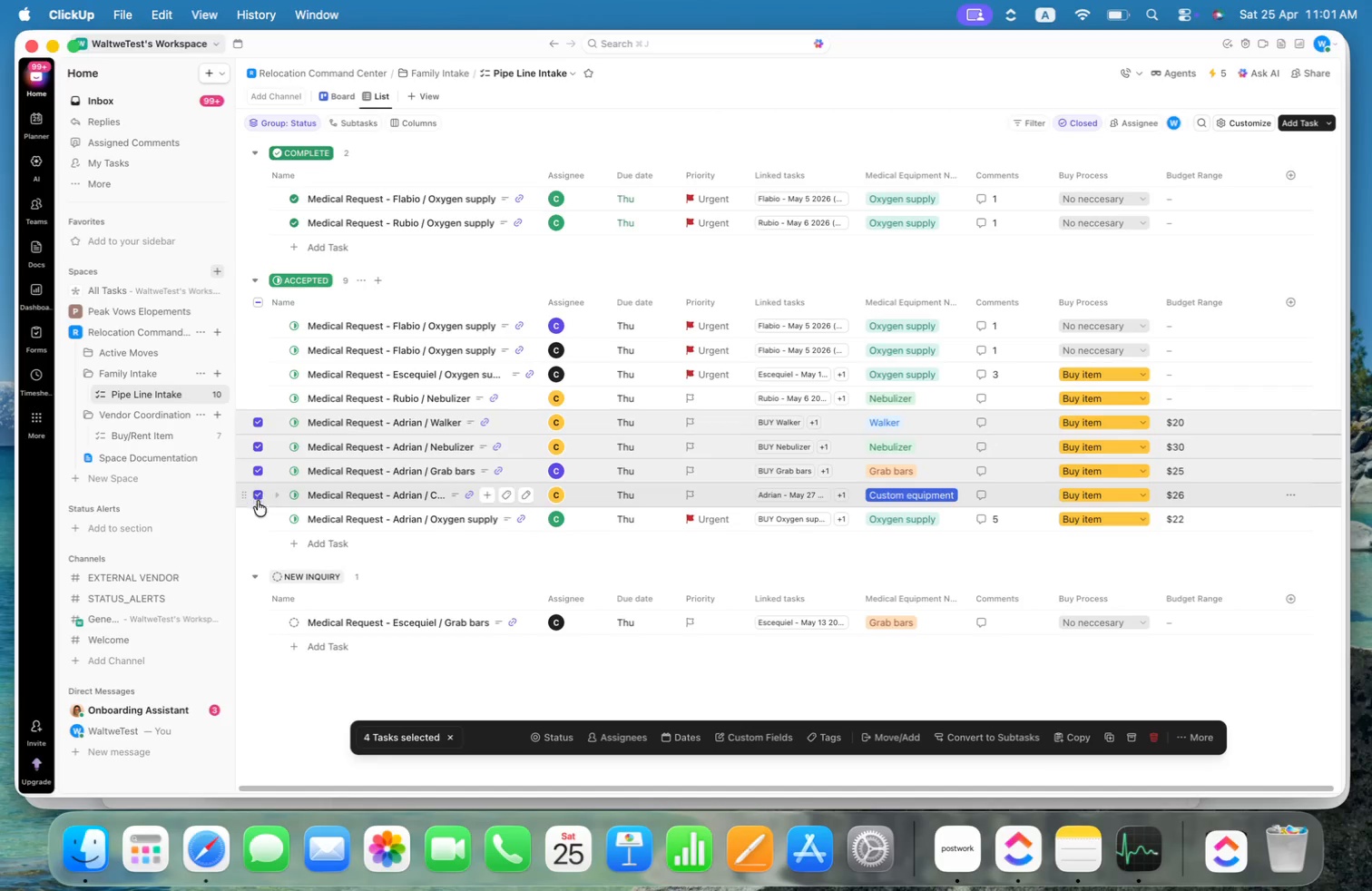 
triple_click([260, 514])
 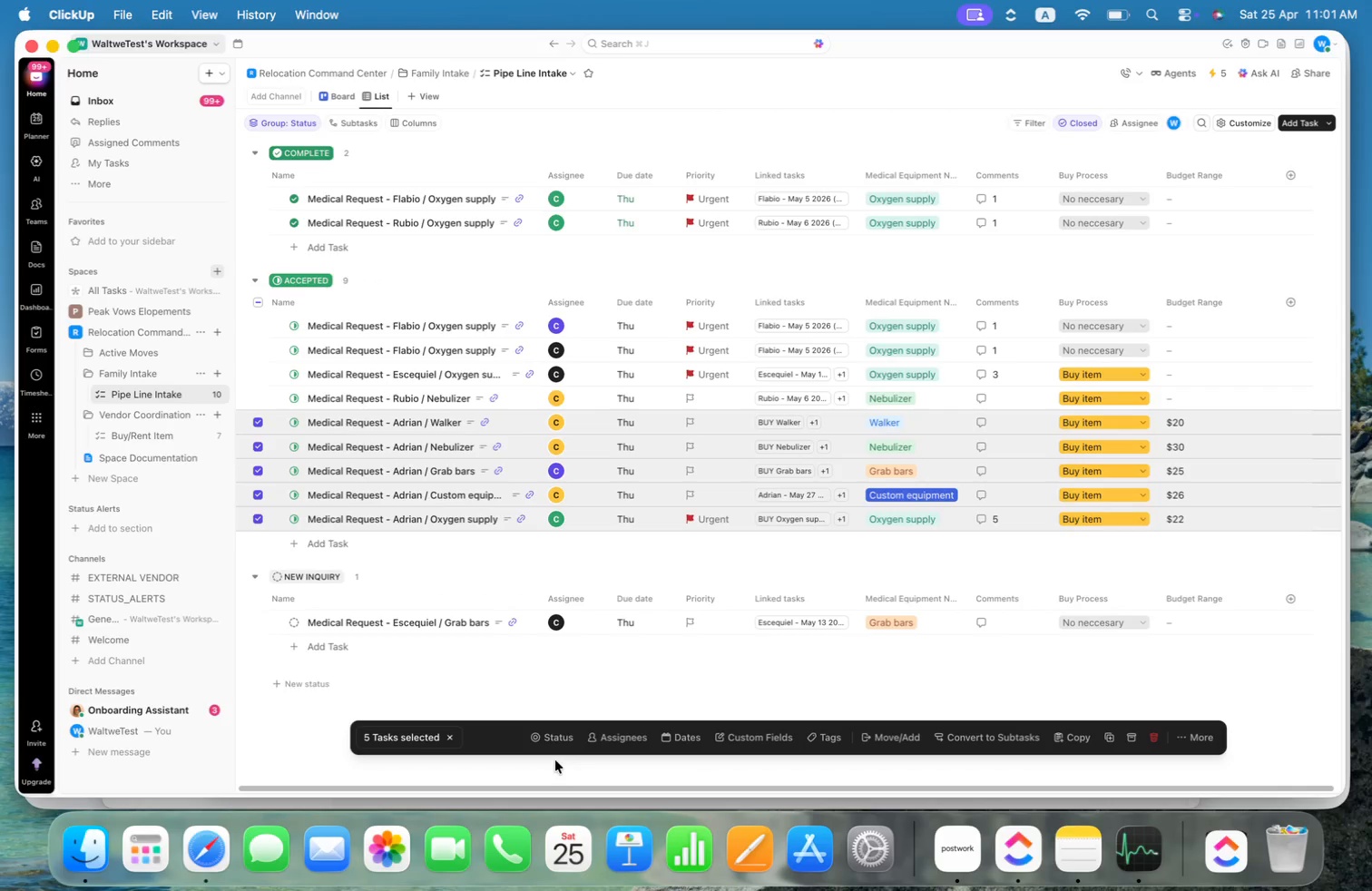 
left_click([566, 739])
 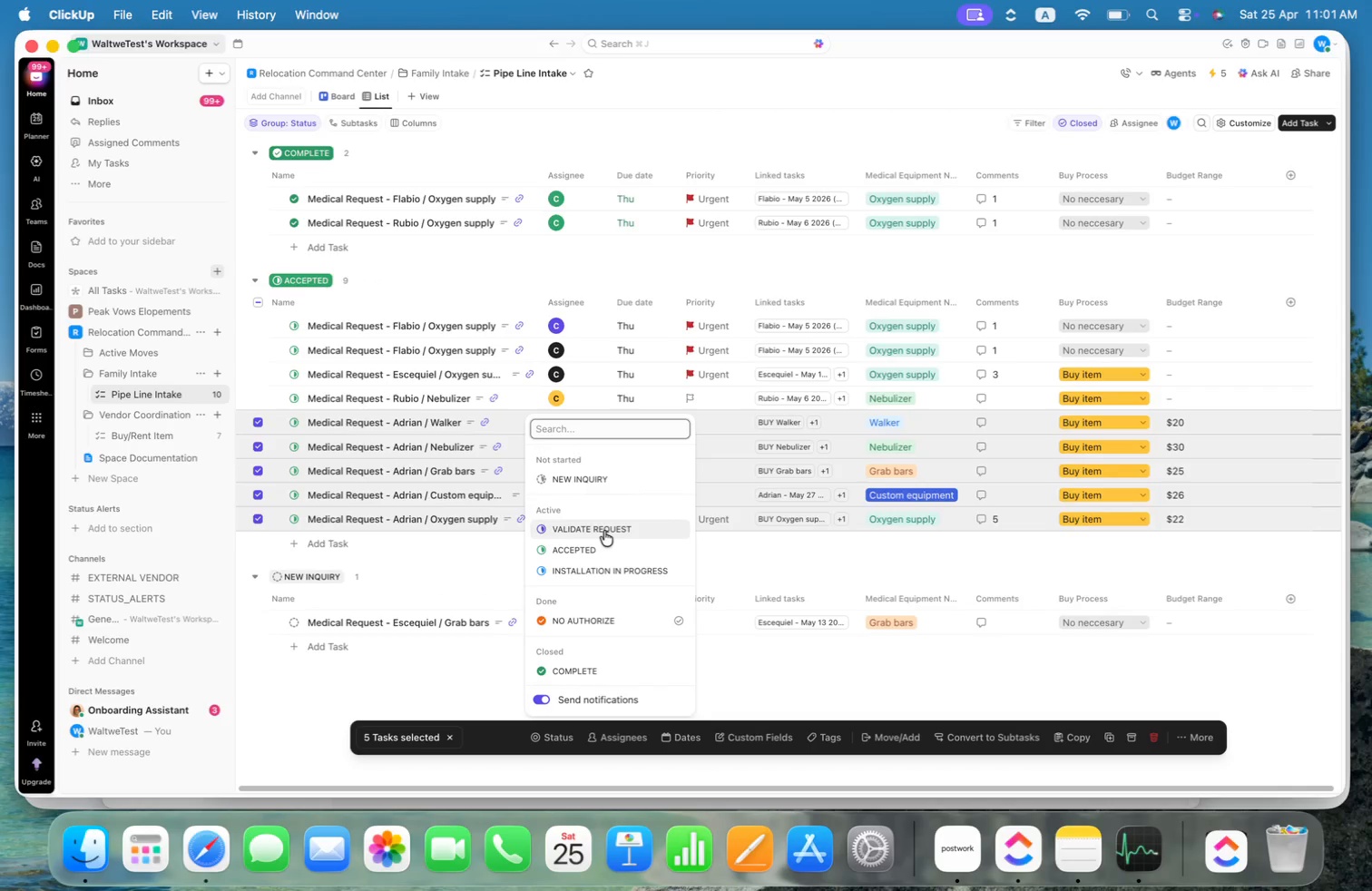 
left_click([603, 527])
 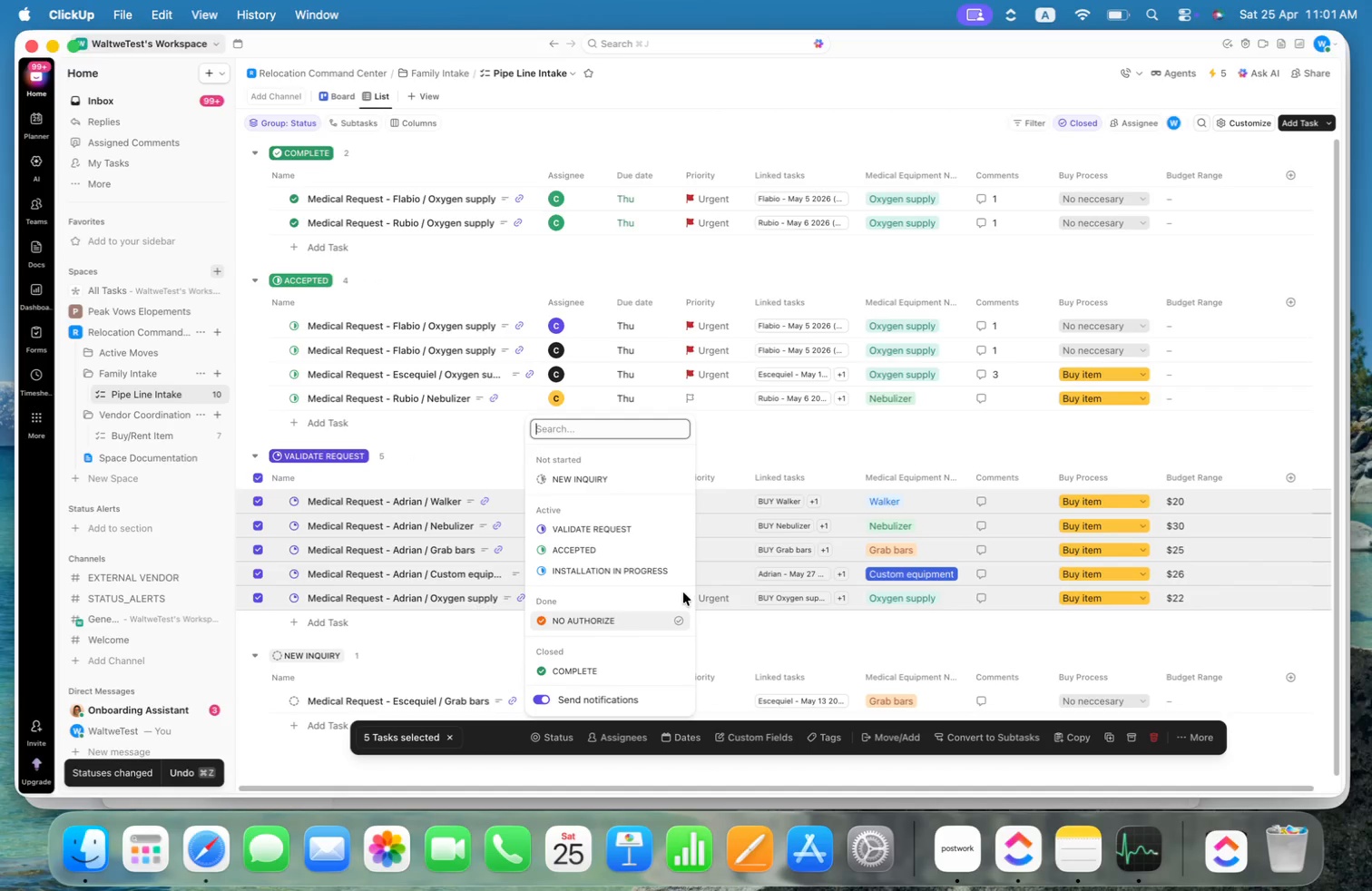 
left_click([599, 552])
 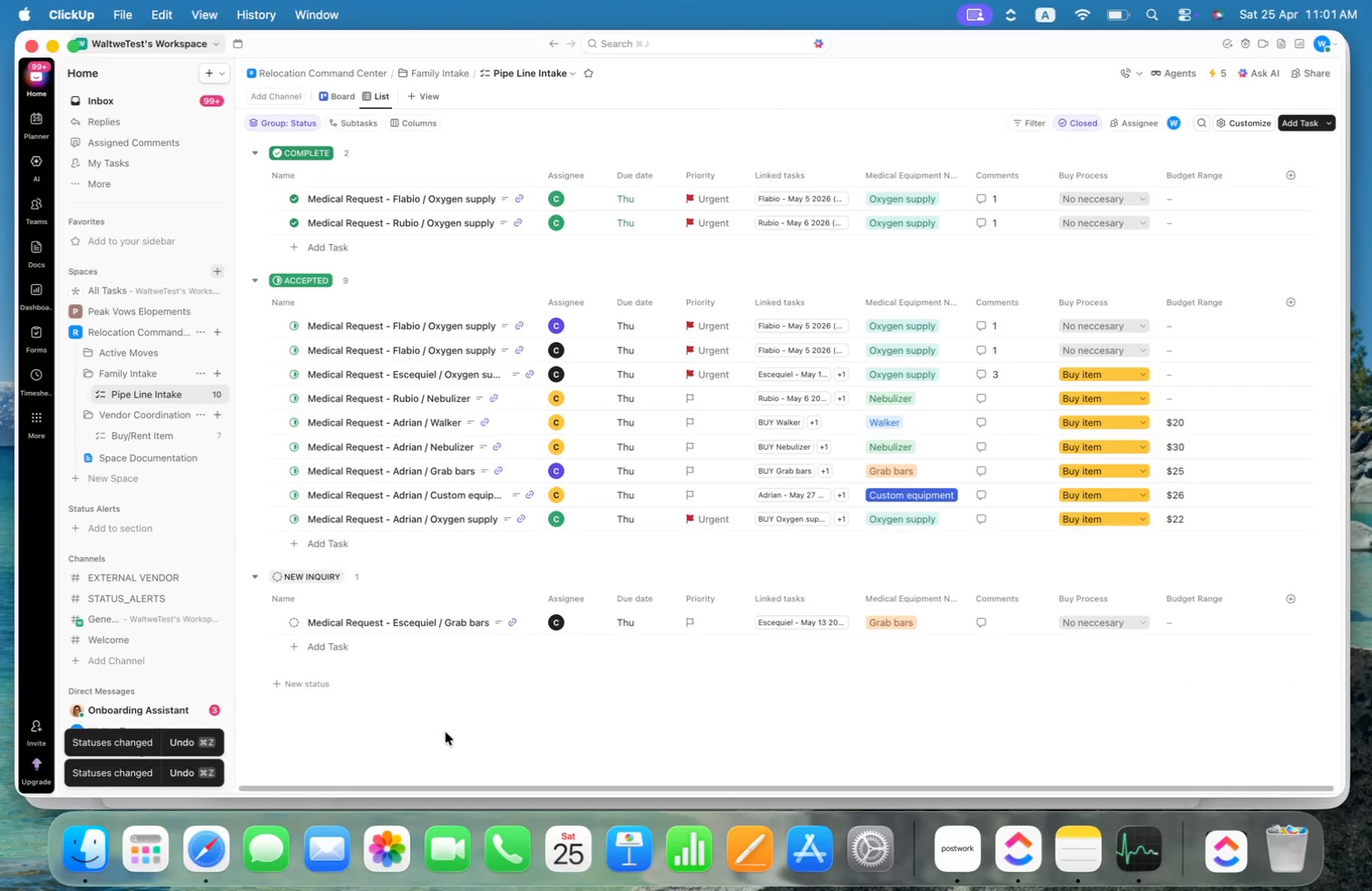 
left_click([145, 429])
 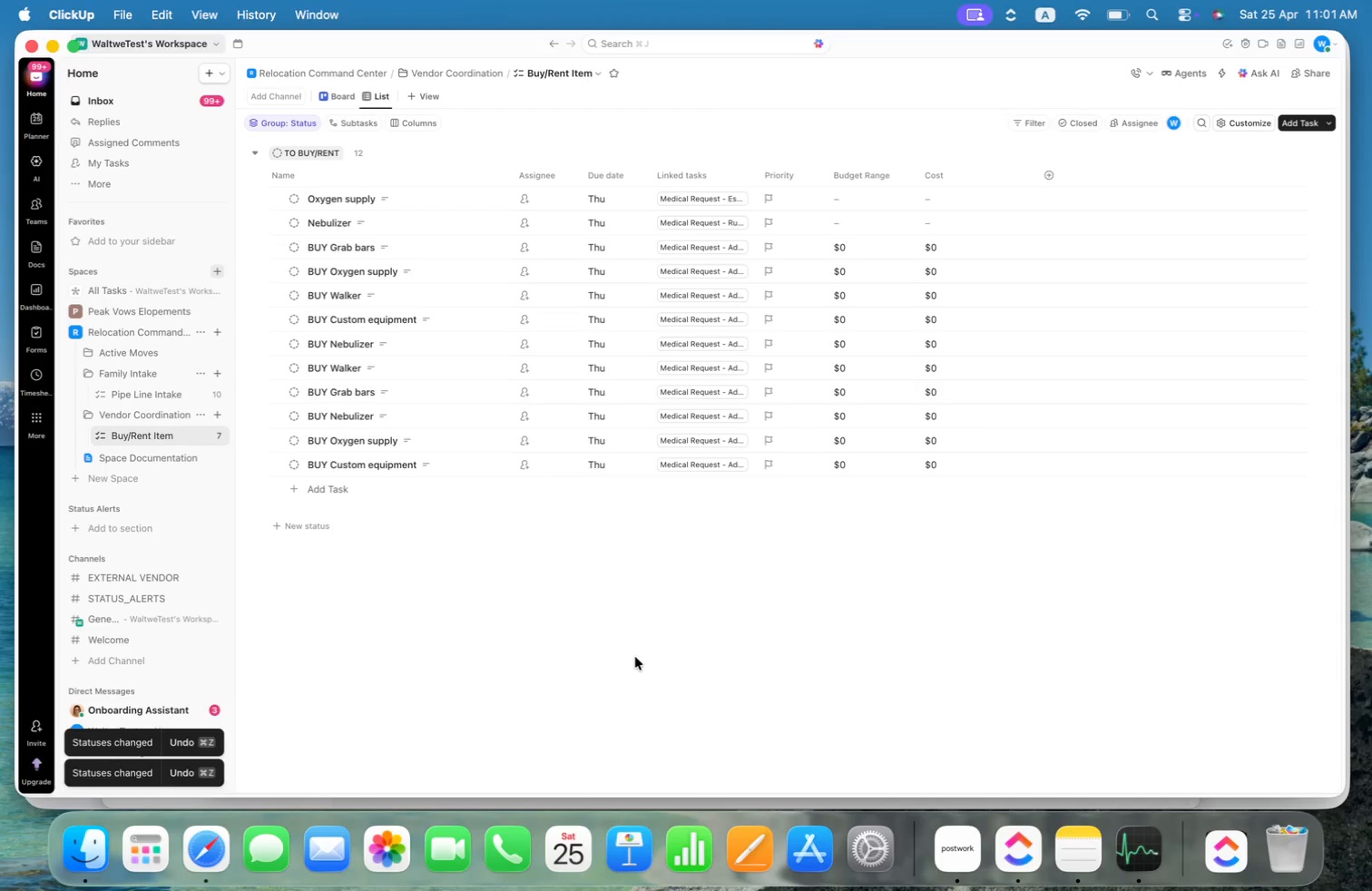 
mouse_move([412, 484])
 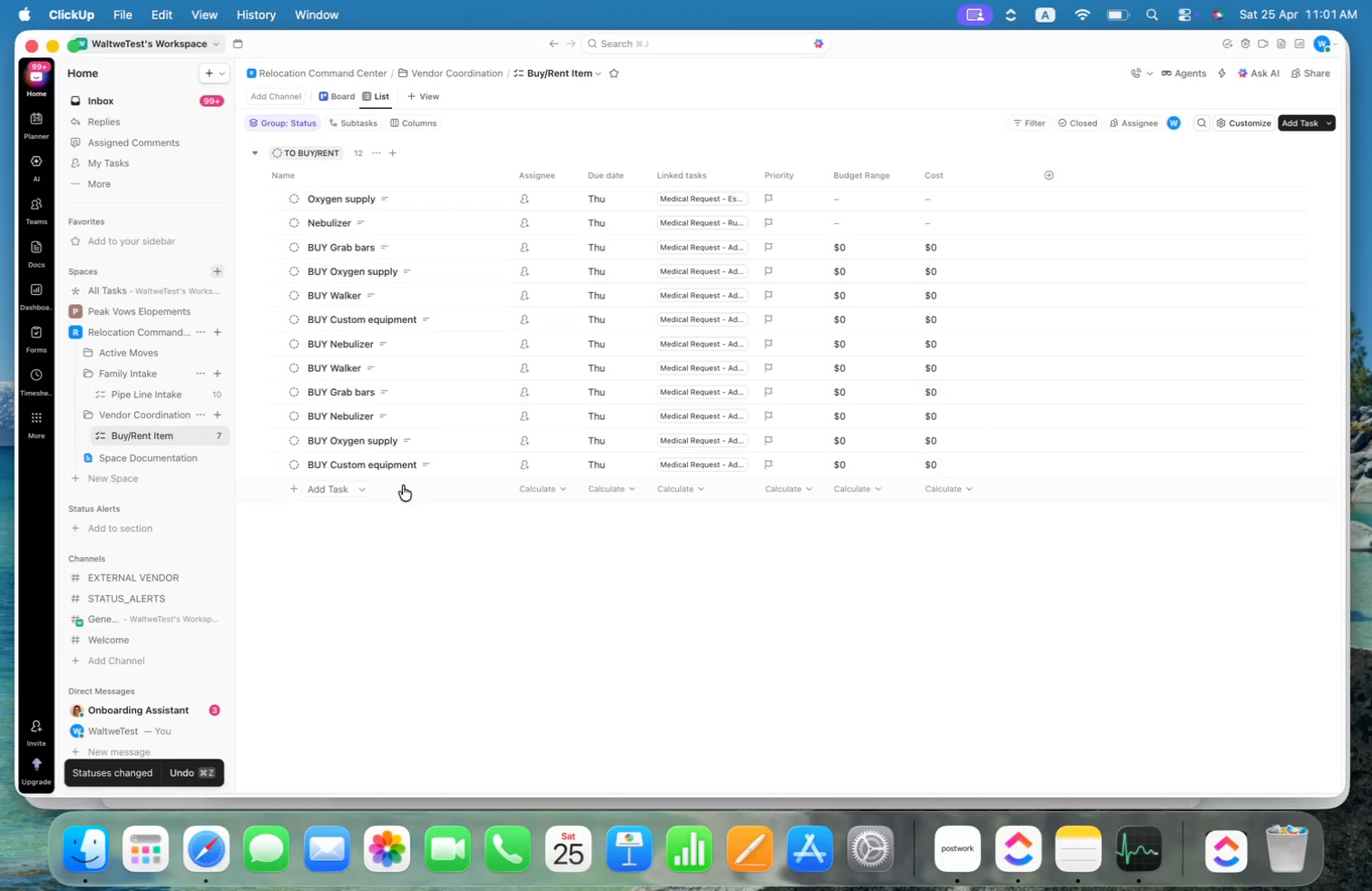 
mouse_move([436, 477])
 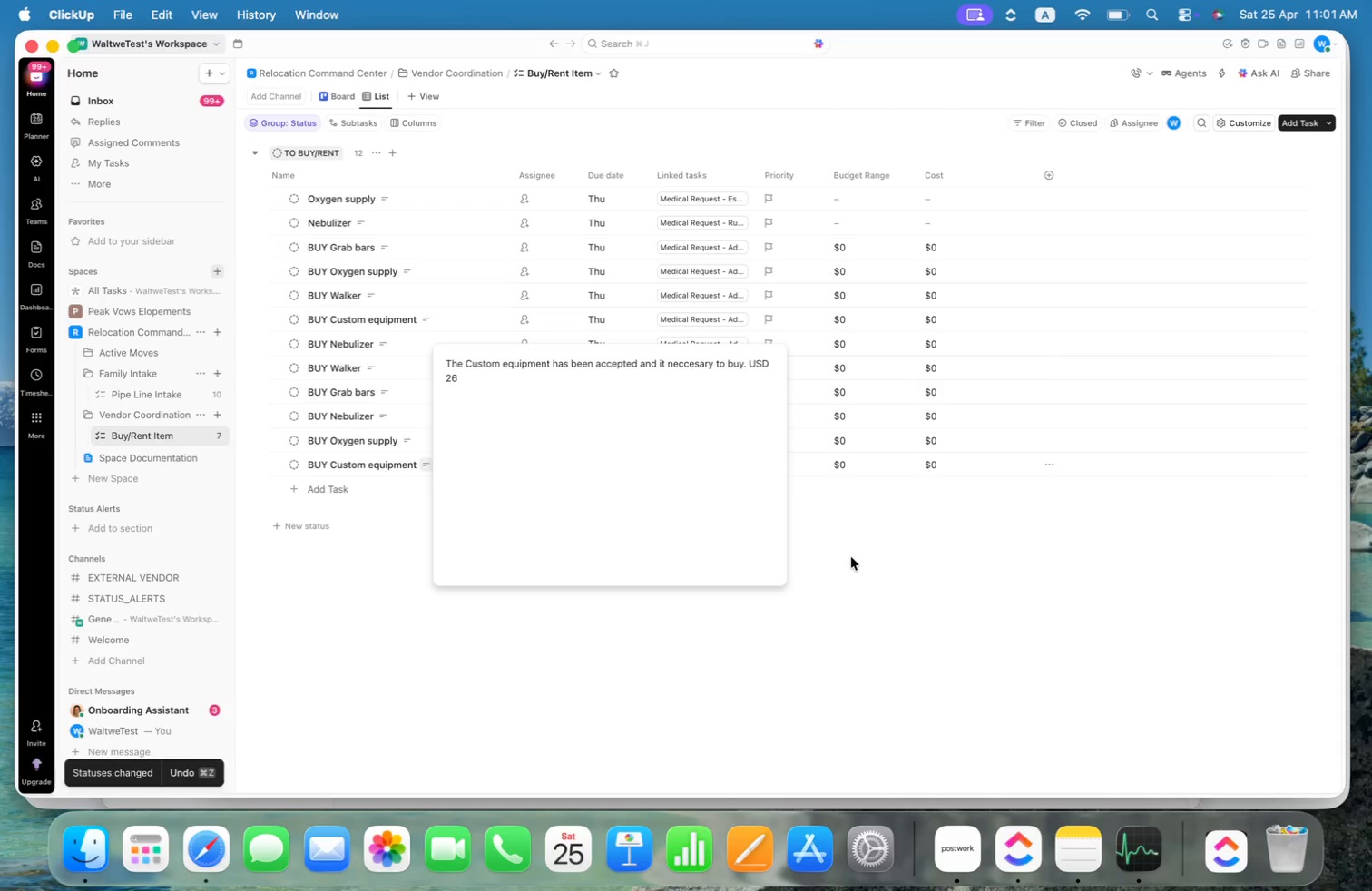 
left_click([850, 557])
 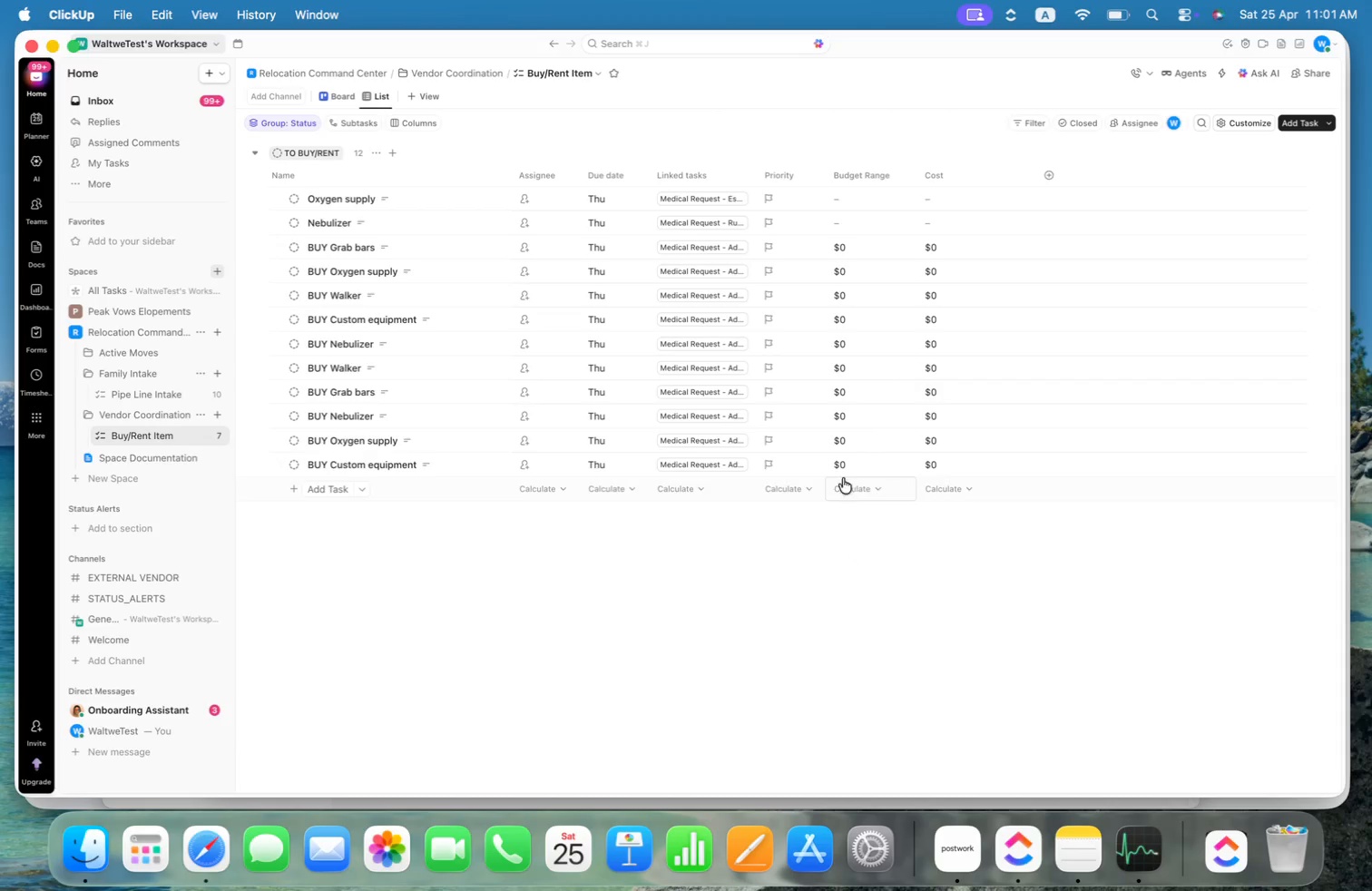 
left_click([855, 462])
 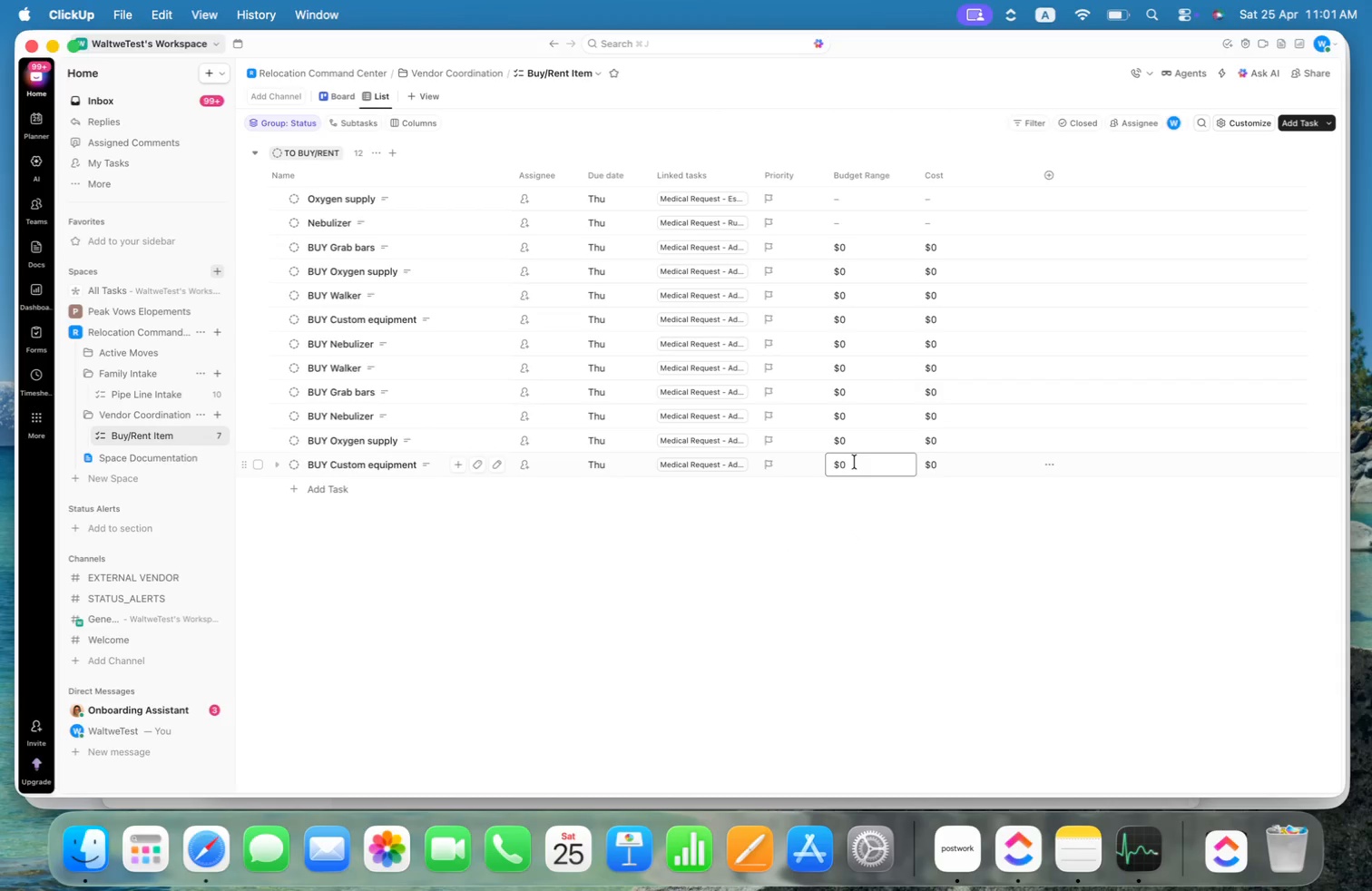 
key(Backspace)
type(26)
 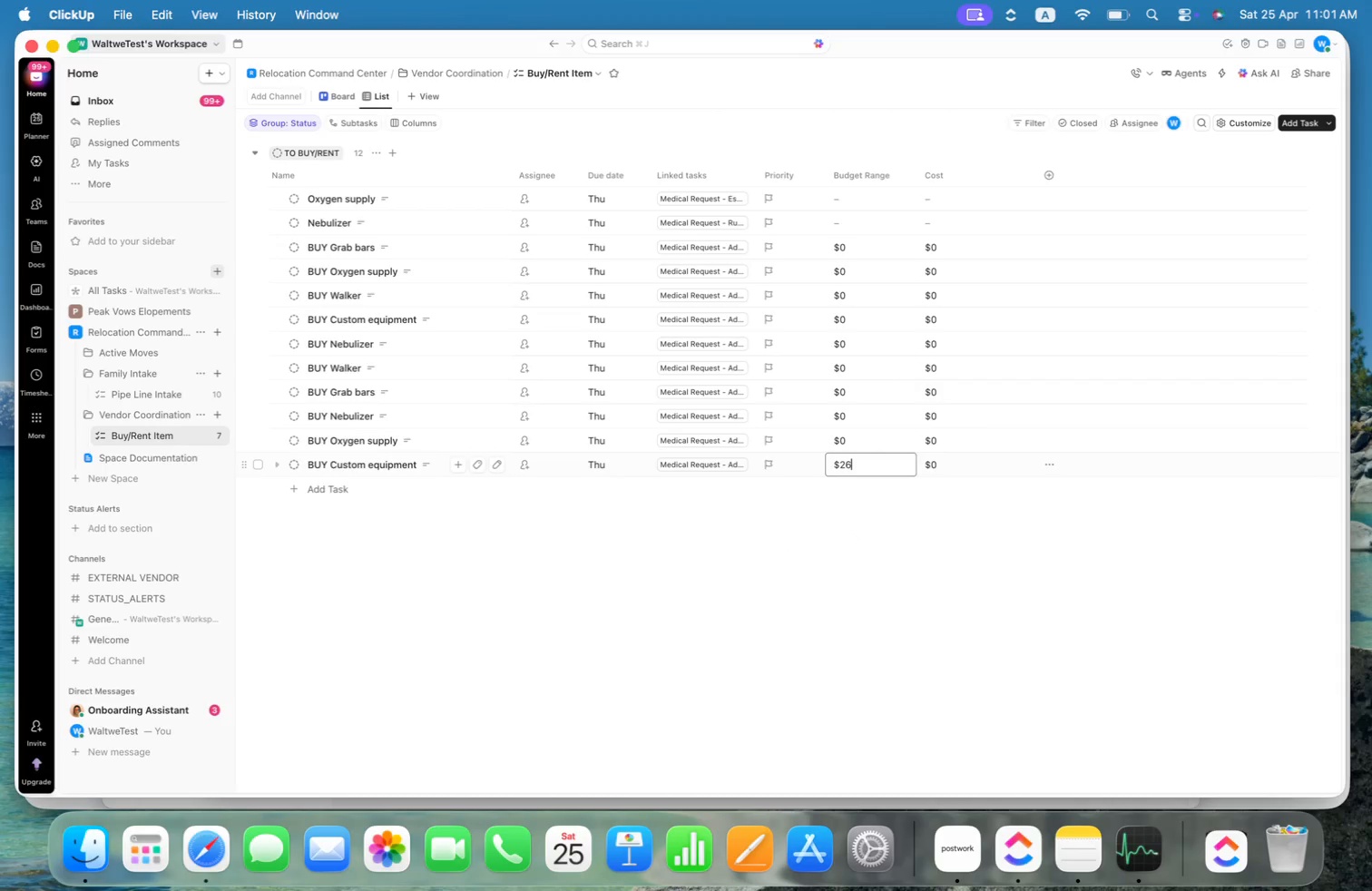 
key(Enter)
 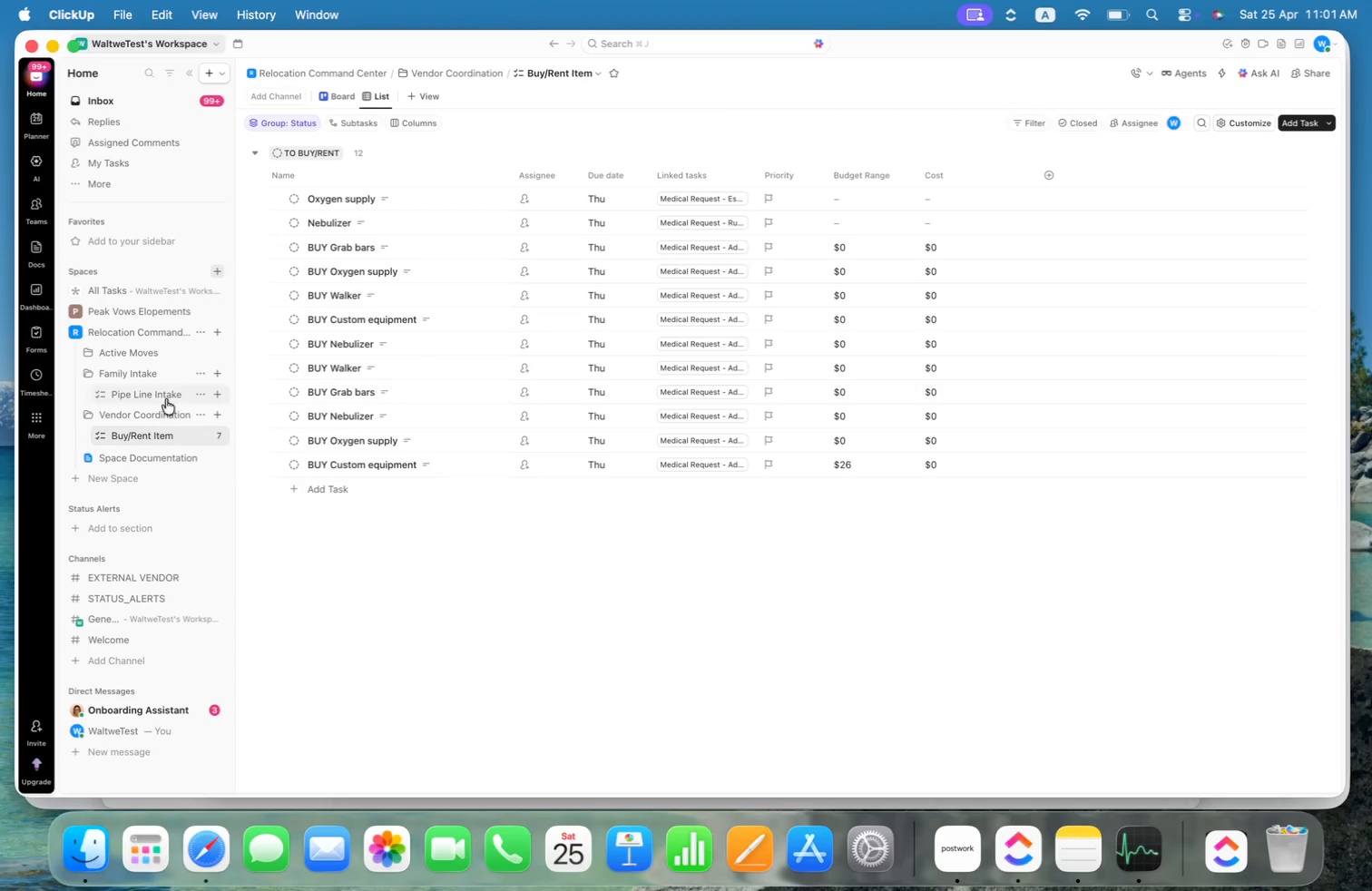 
left_click([160, 392])
 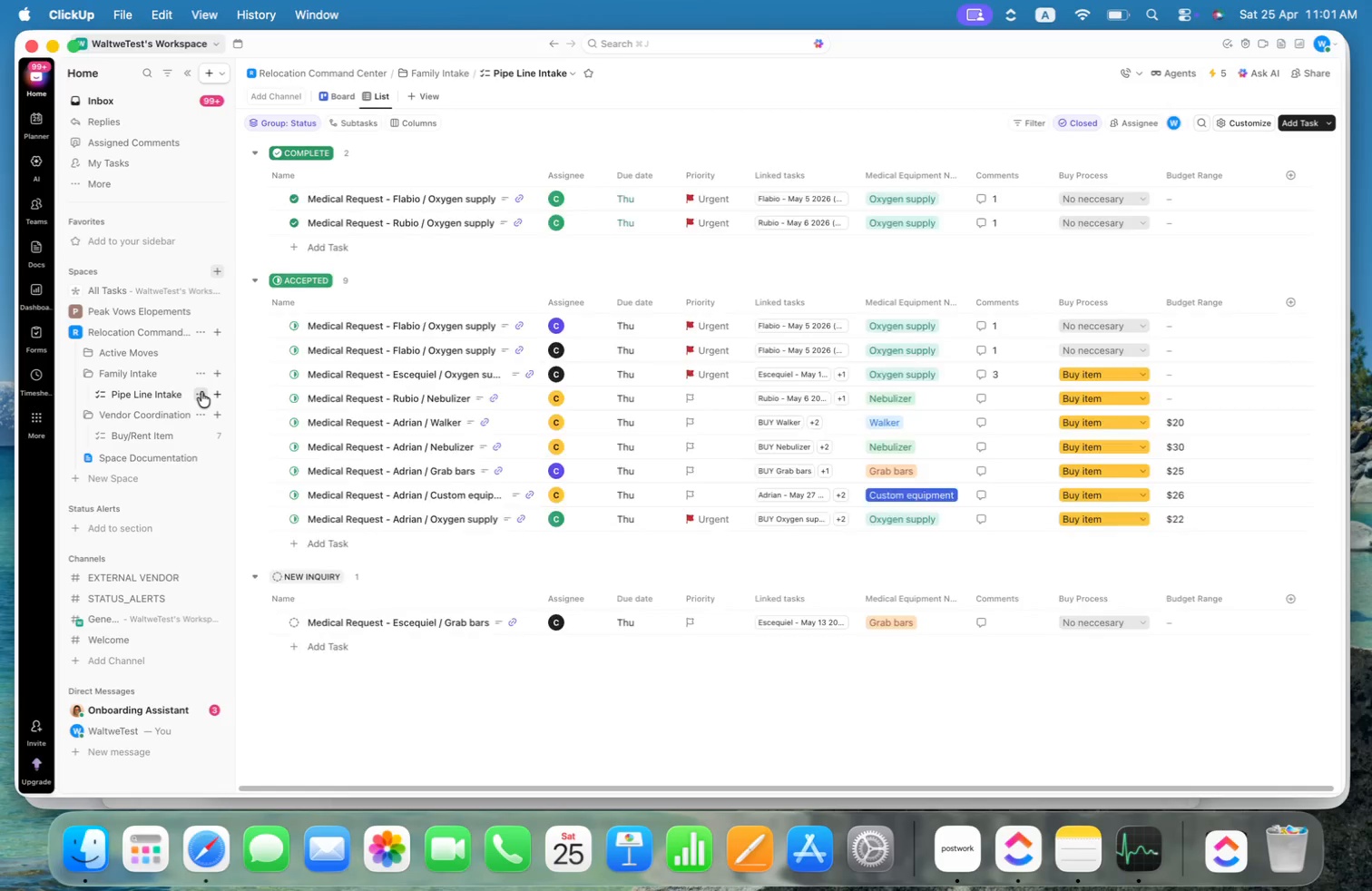 
left_click([201, 392])
 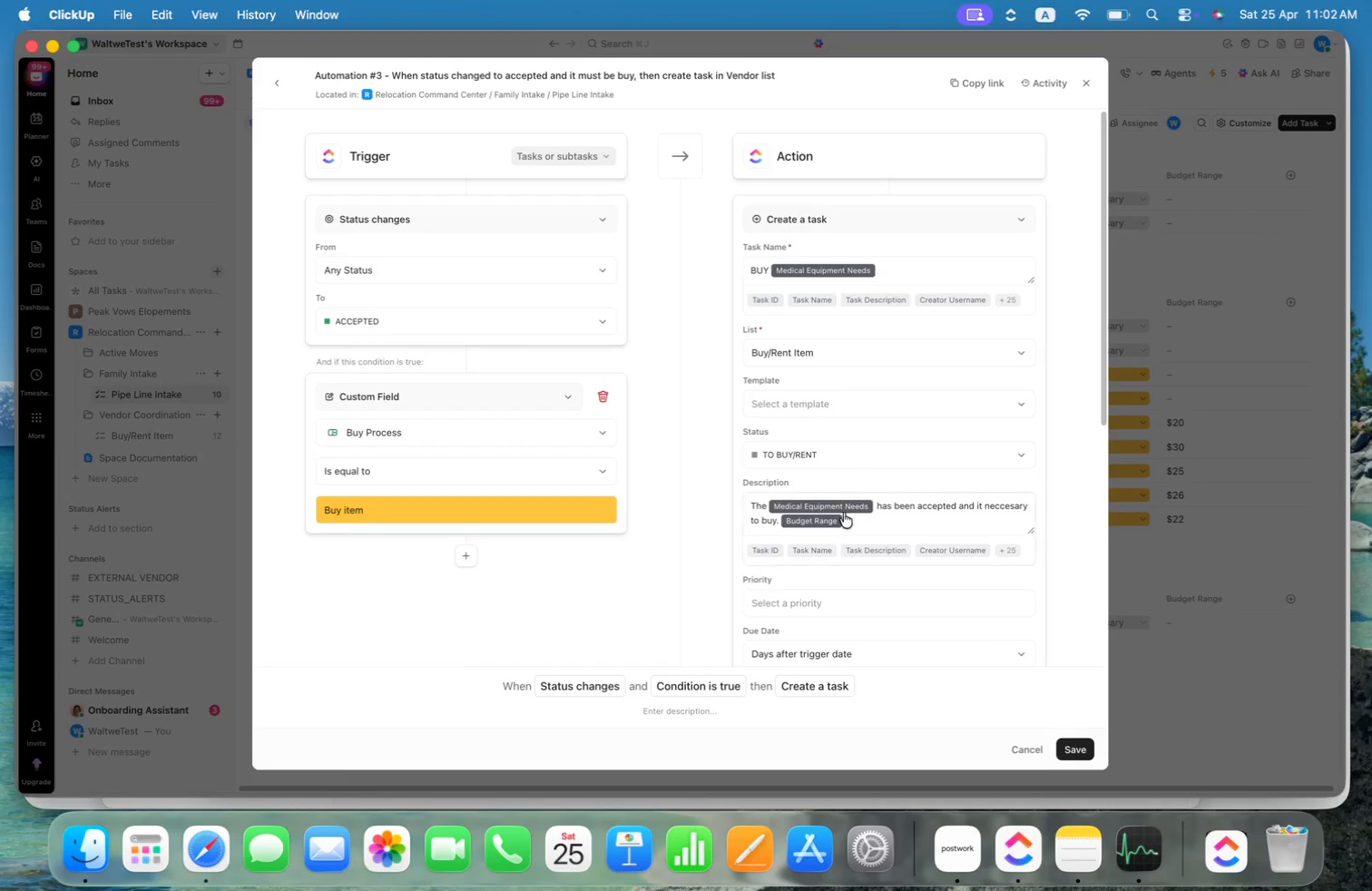 
left_click([919, 523])
 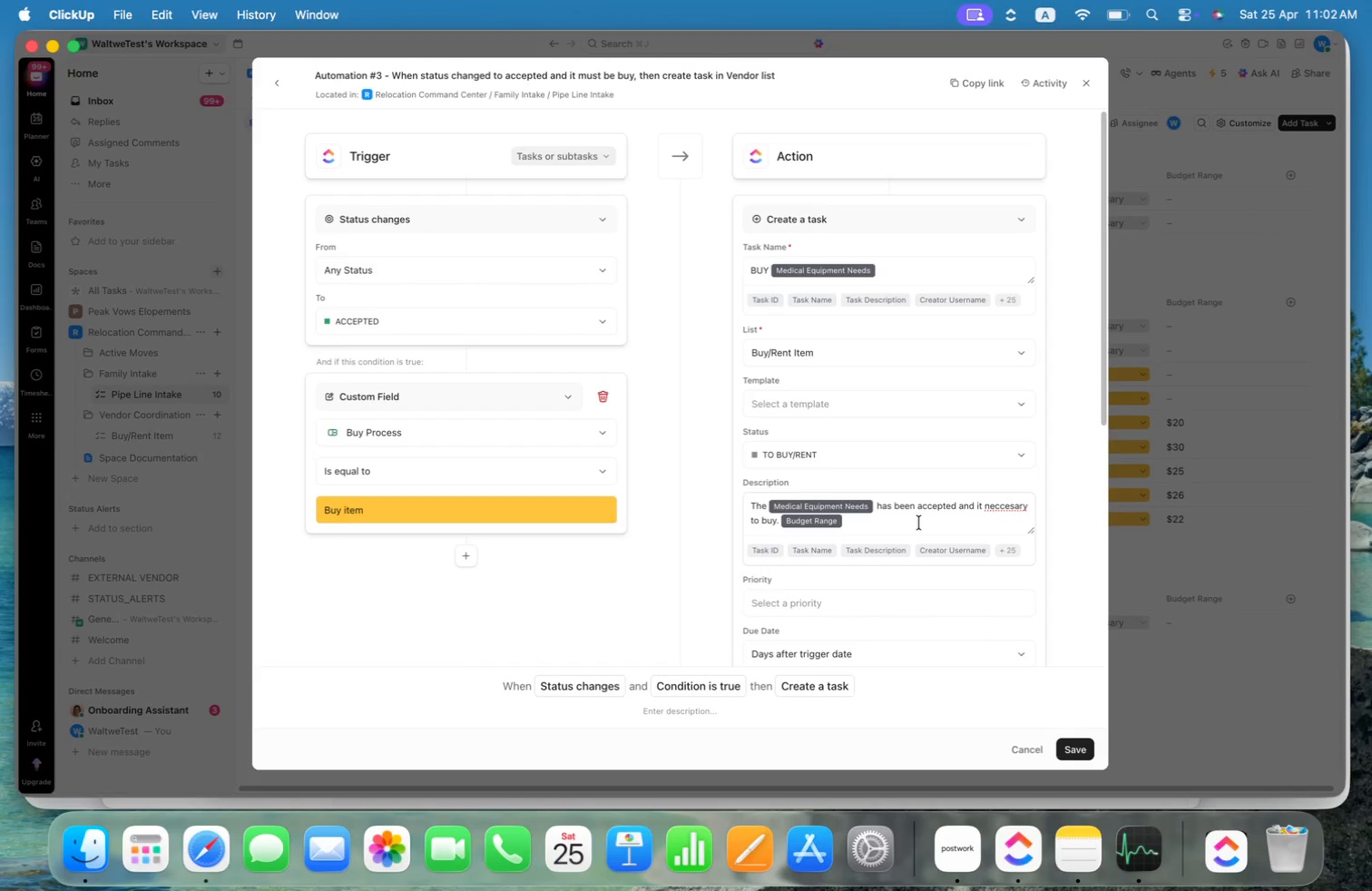 
key(Alt+ArrowLeft)
 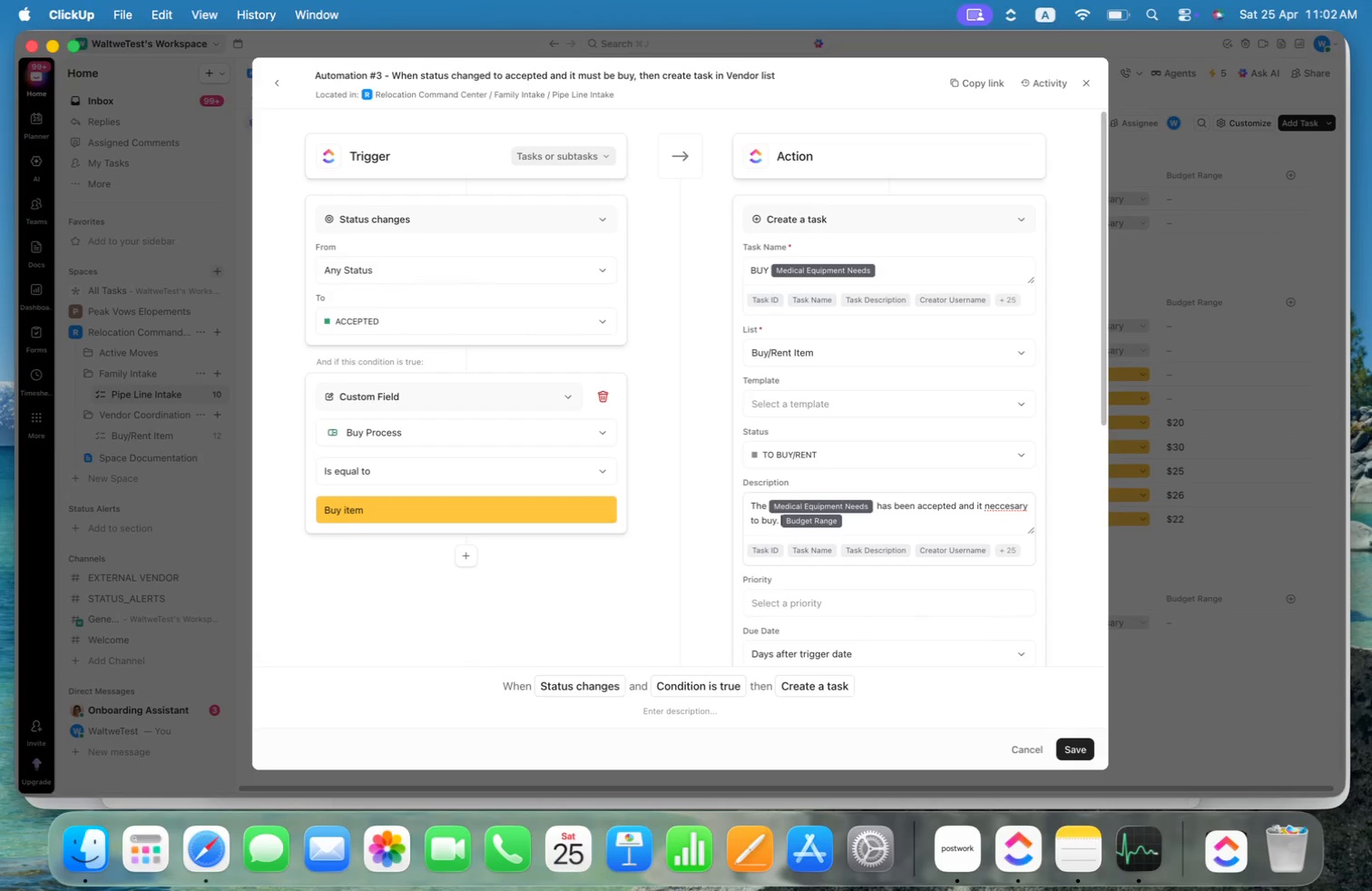 
key(Alt+ArrowLeft)
 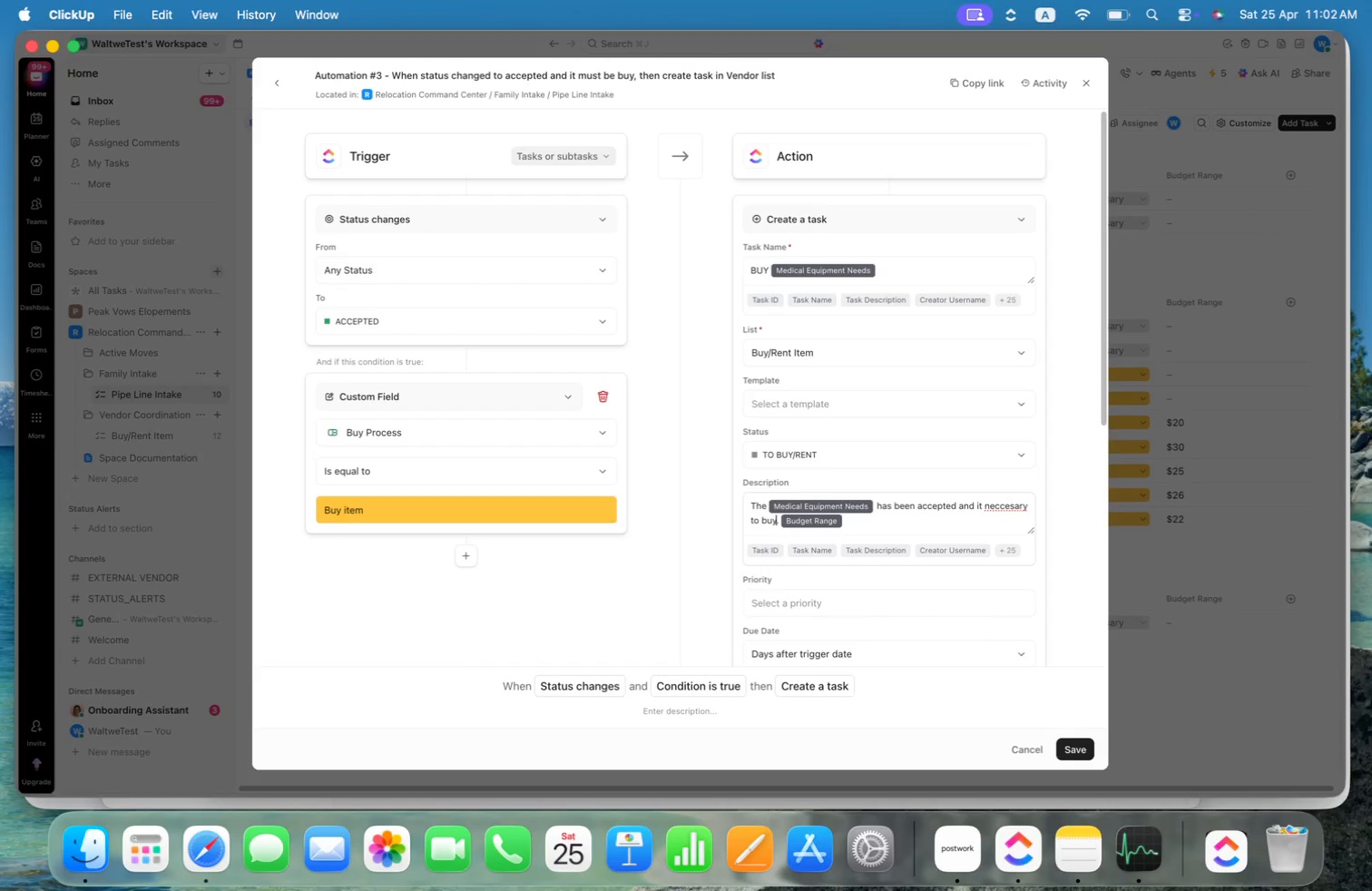 
key(Alt+ArrowLeft)
 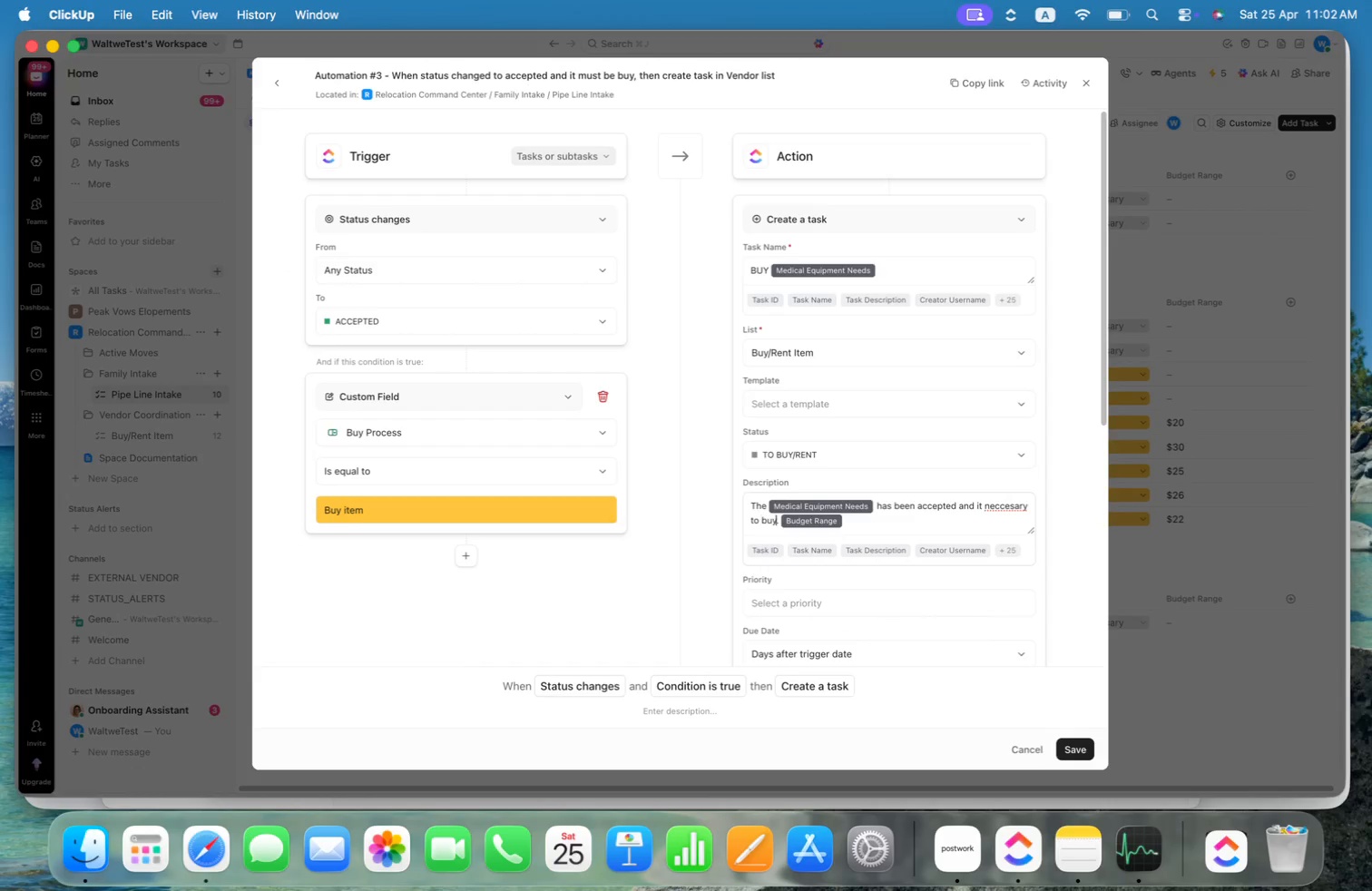 
key(Alt+ArrowRight)
 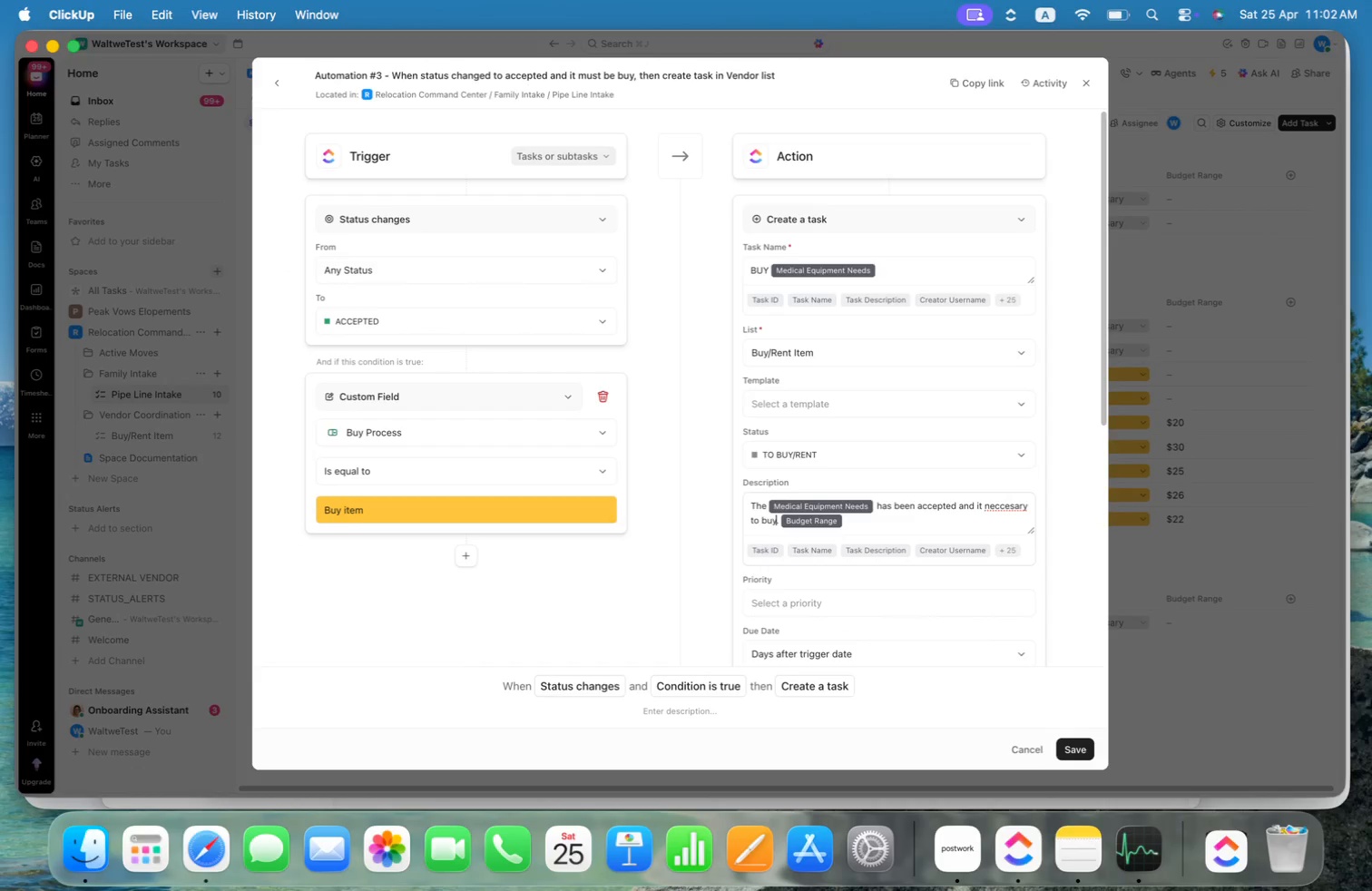 
type(, please)
key(Backspace)
key(Backspace)
key(Backspace)
key(Backspace)
key(Backspace)
key(Backspace)
type(budget accepted is)
 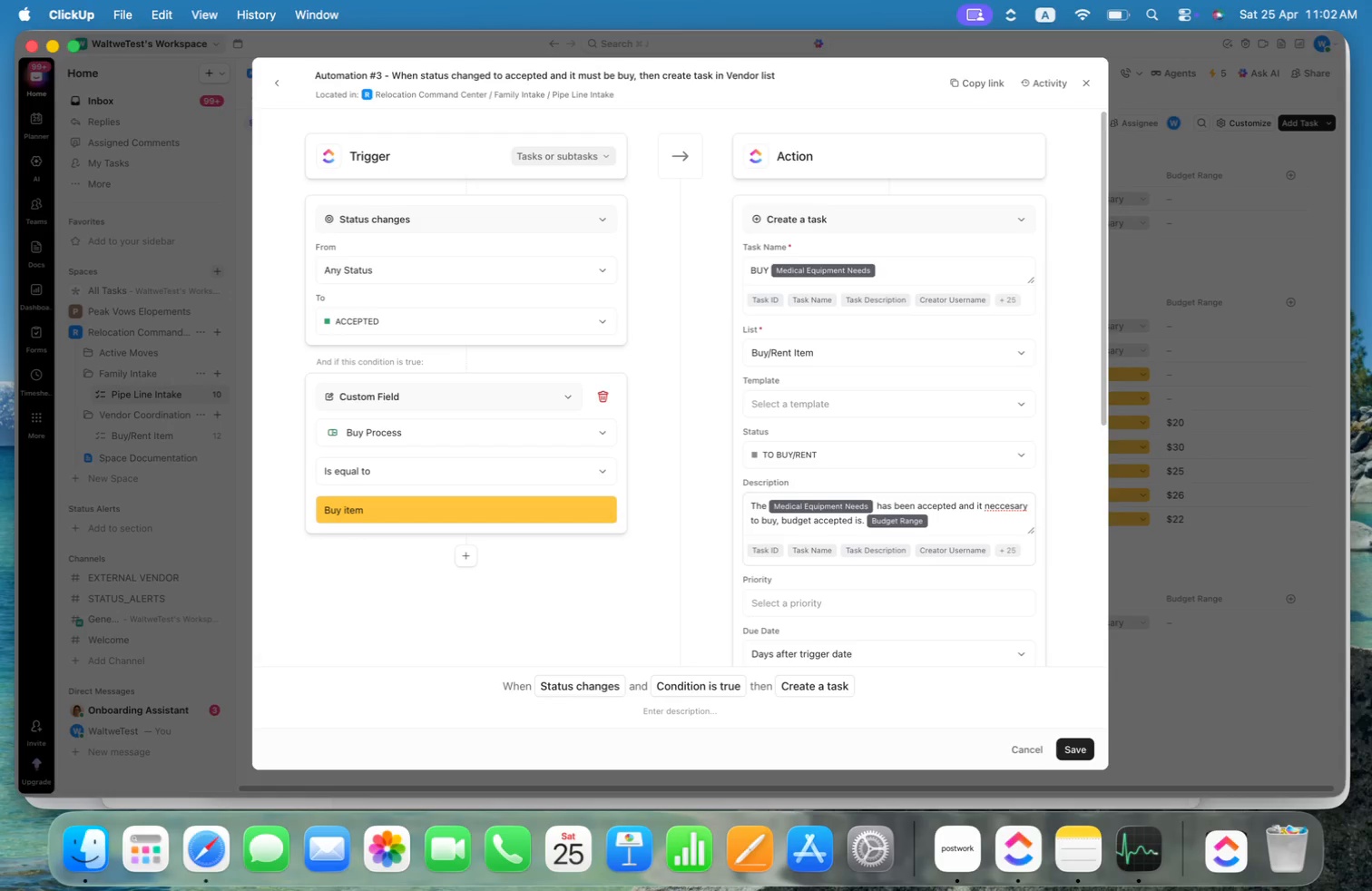 
key(Shift+ArrowRight)
 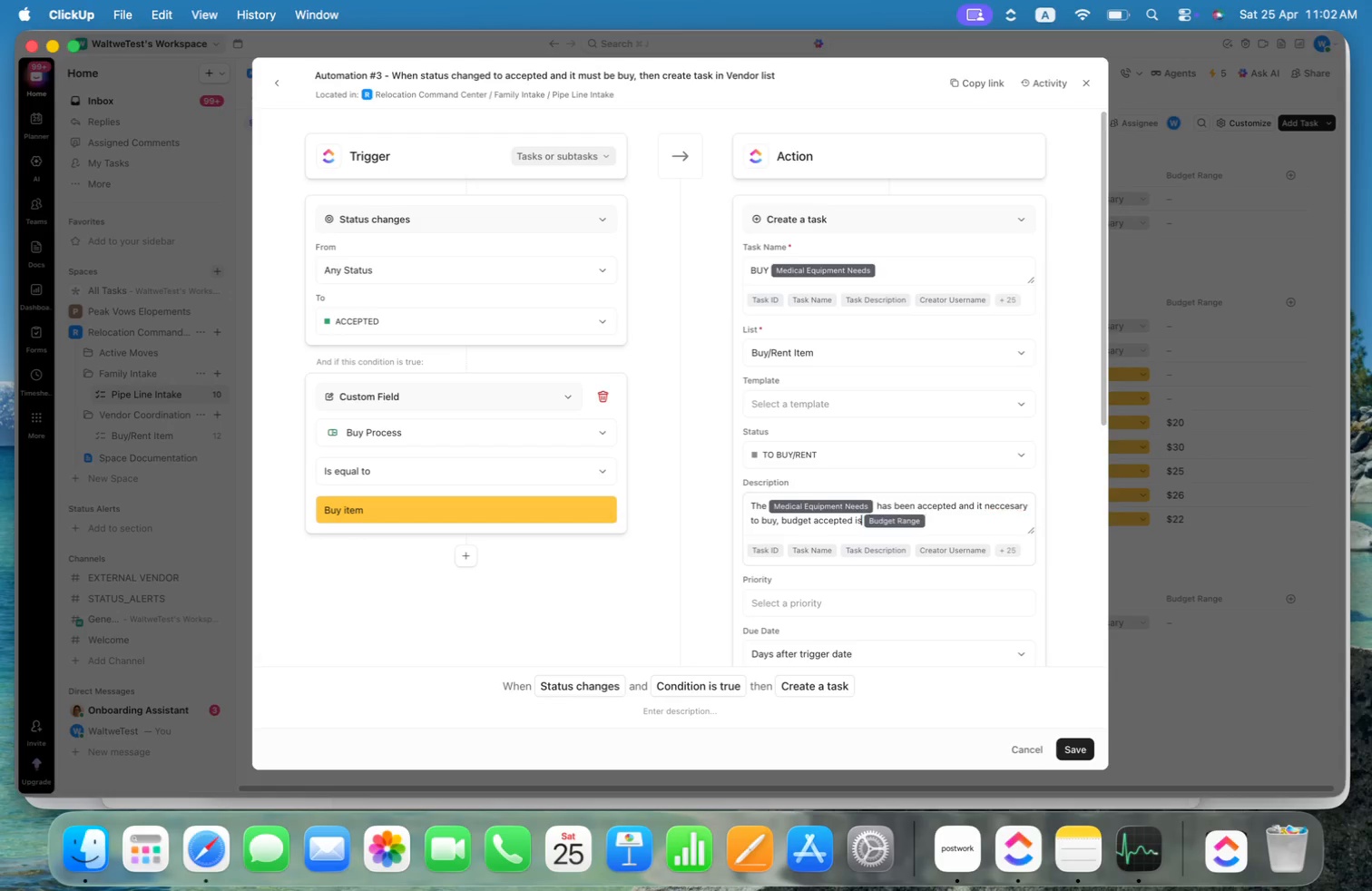 
key(Backspace)
 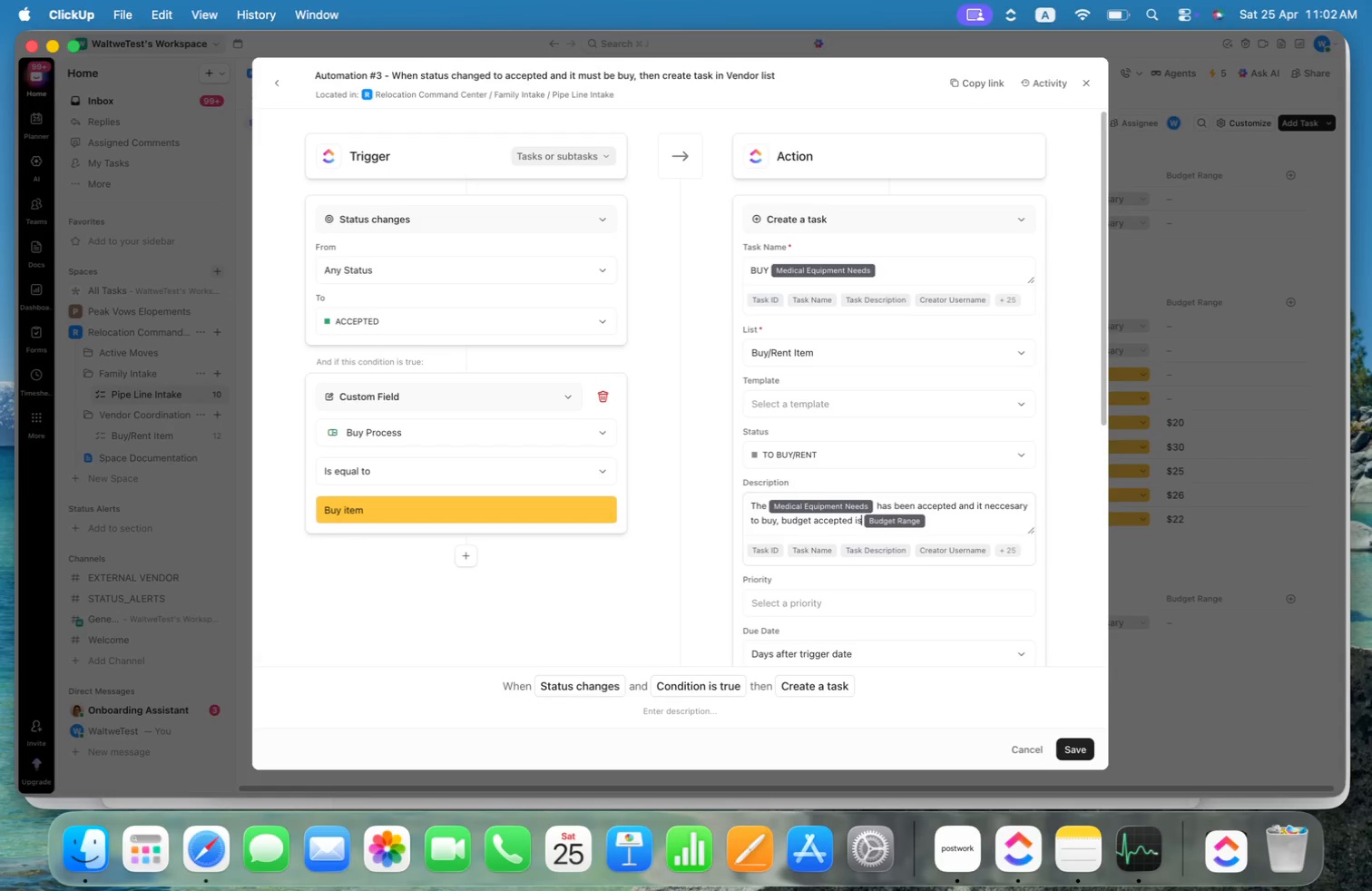 
key(Meta+ArrowRight)
 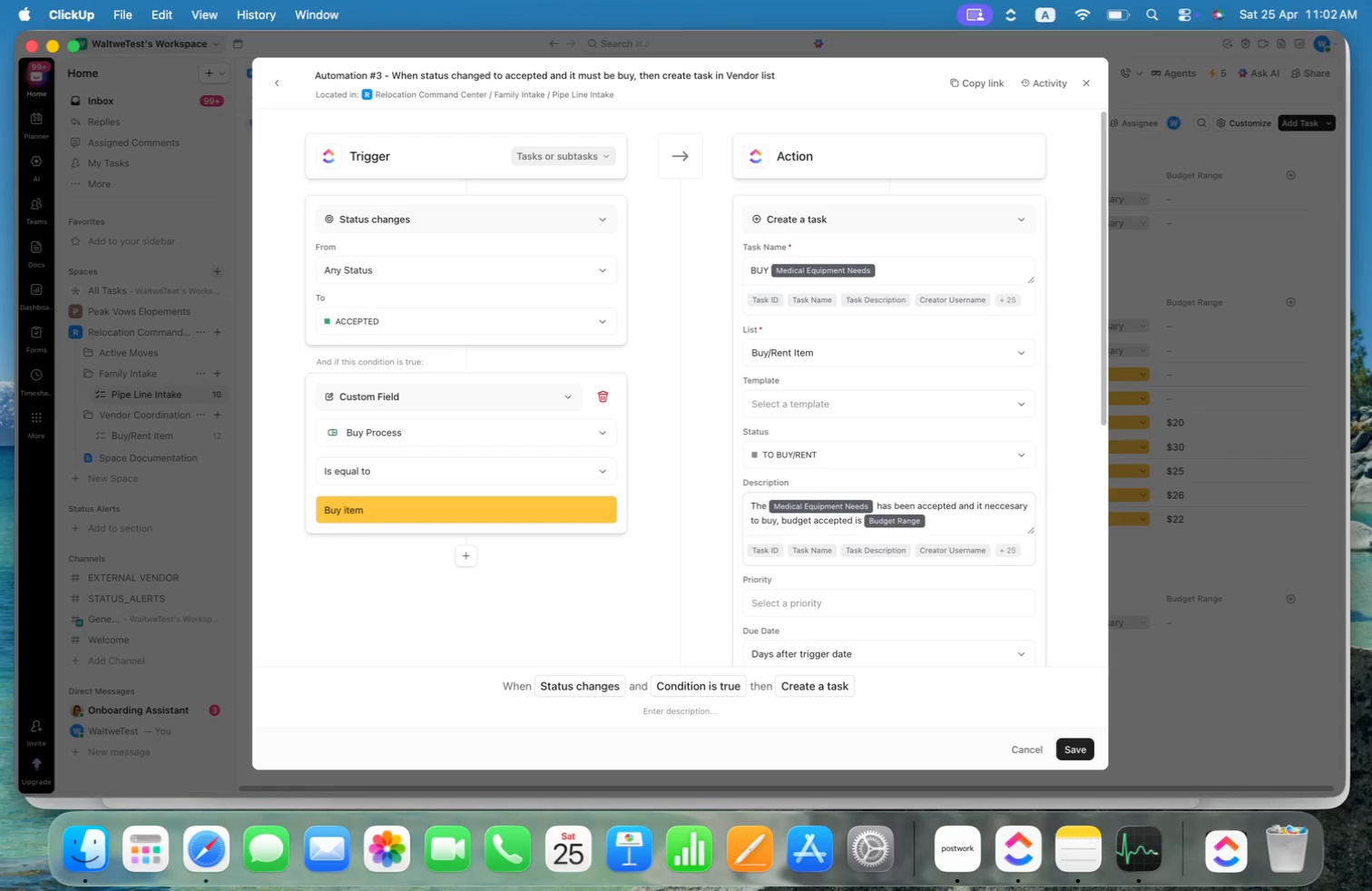 
key(Period)
 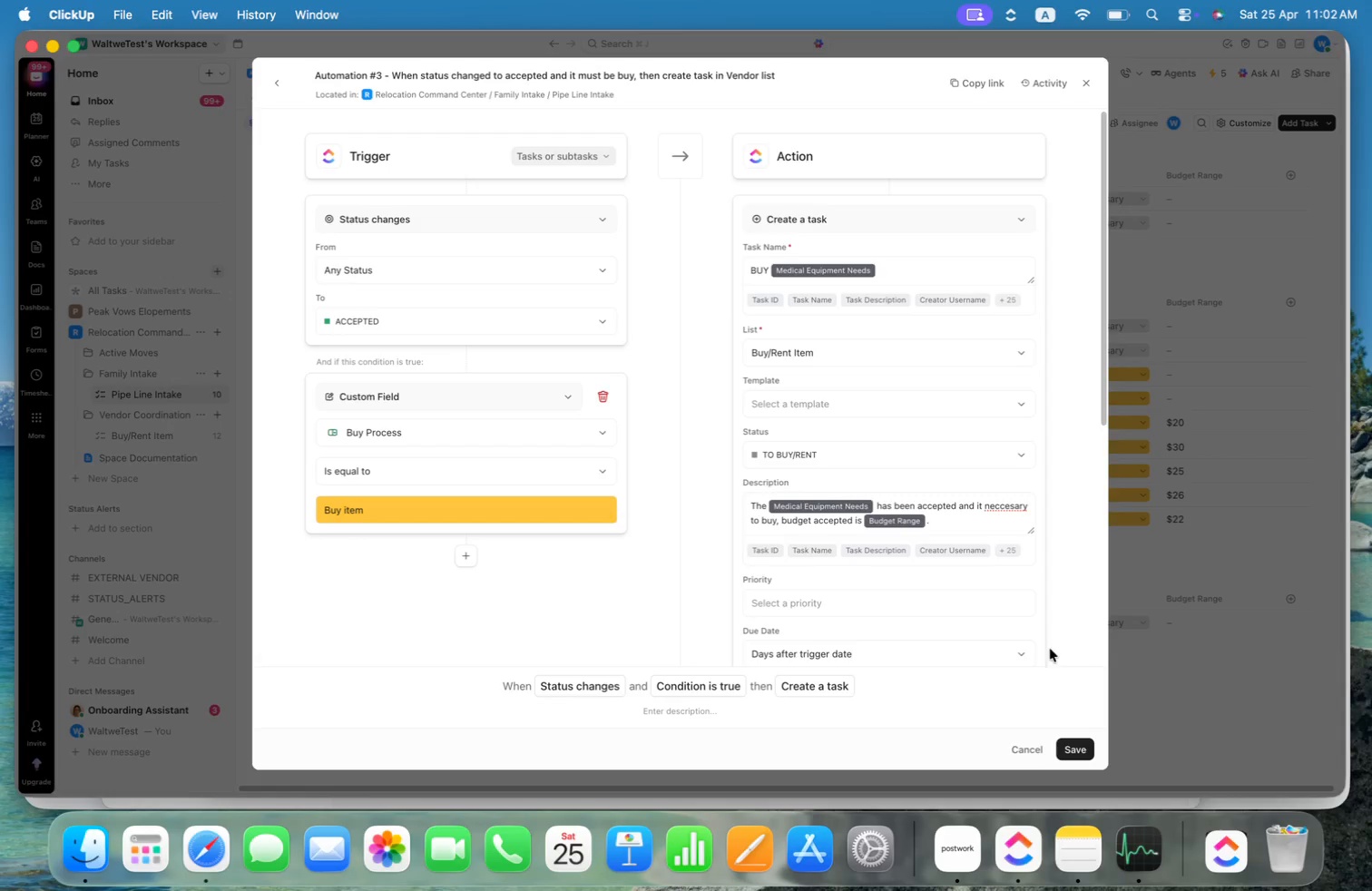 
left_click([1075, 744])
 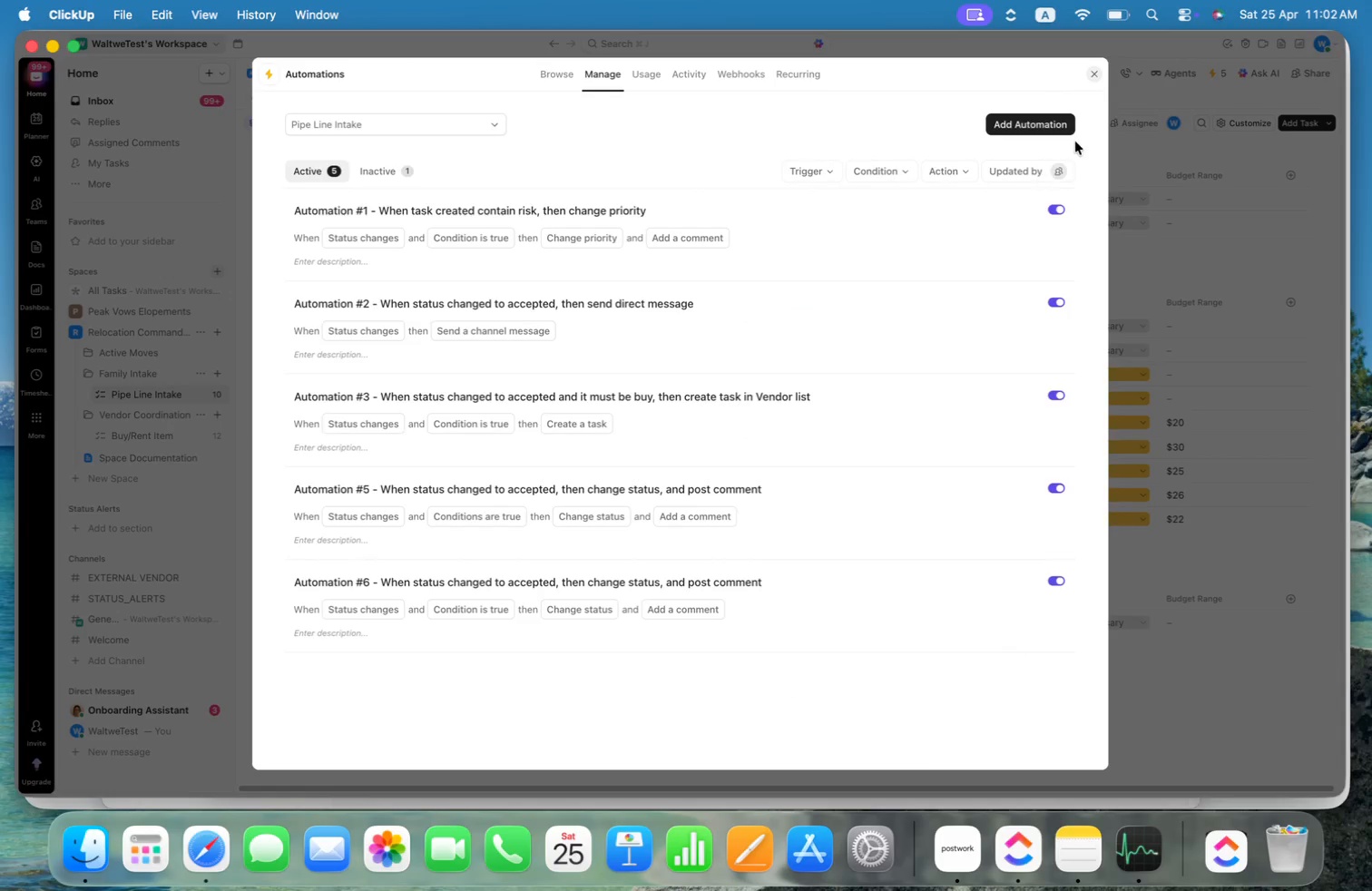 
left_click([1093, 72])
 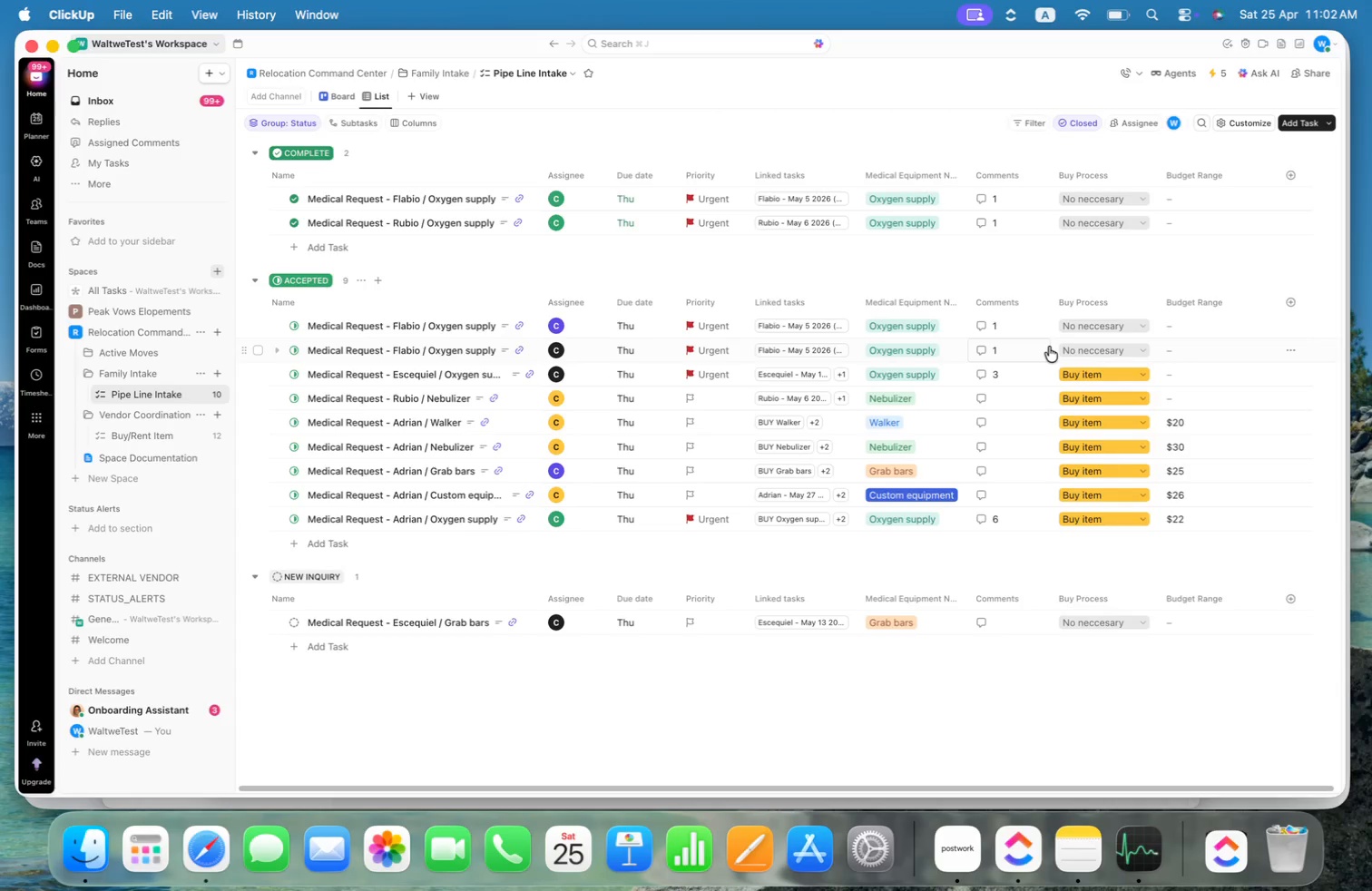 
wait(15.11)
 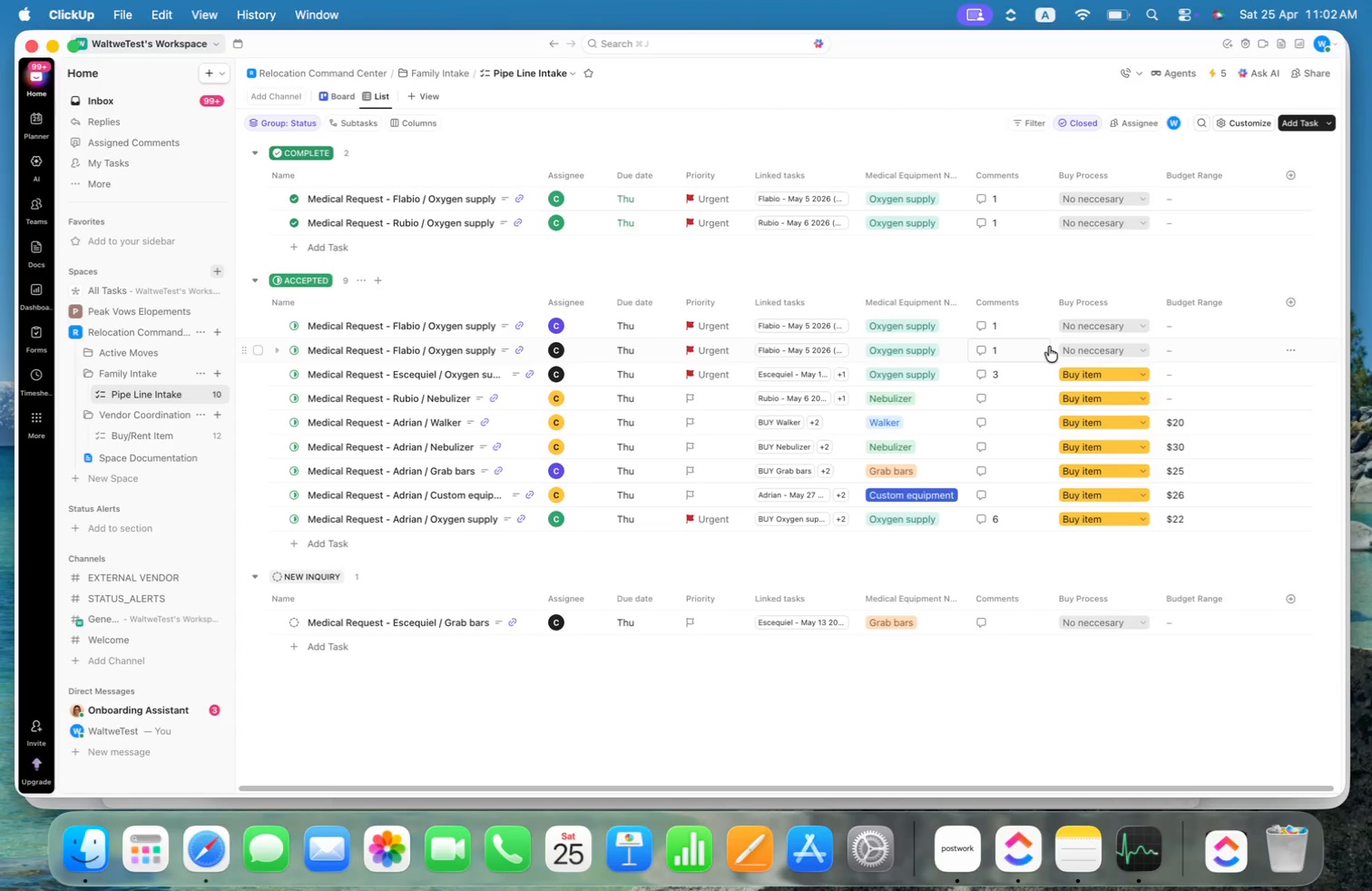 
left_click([132, 442])
 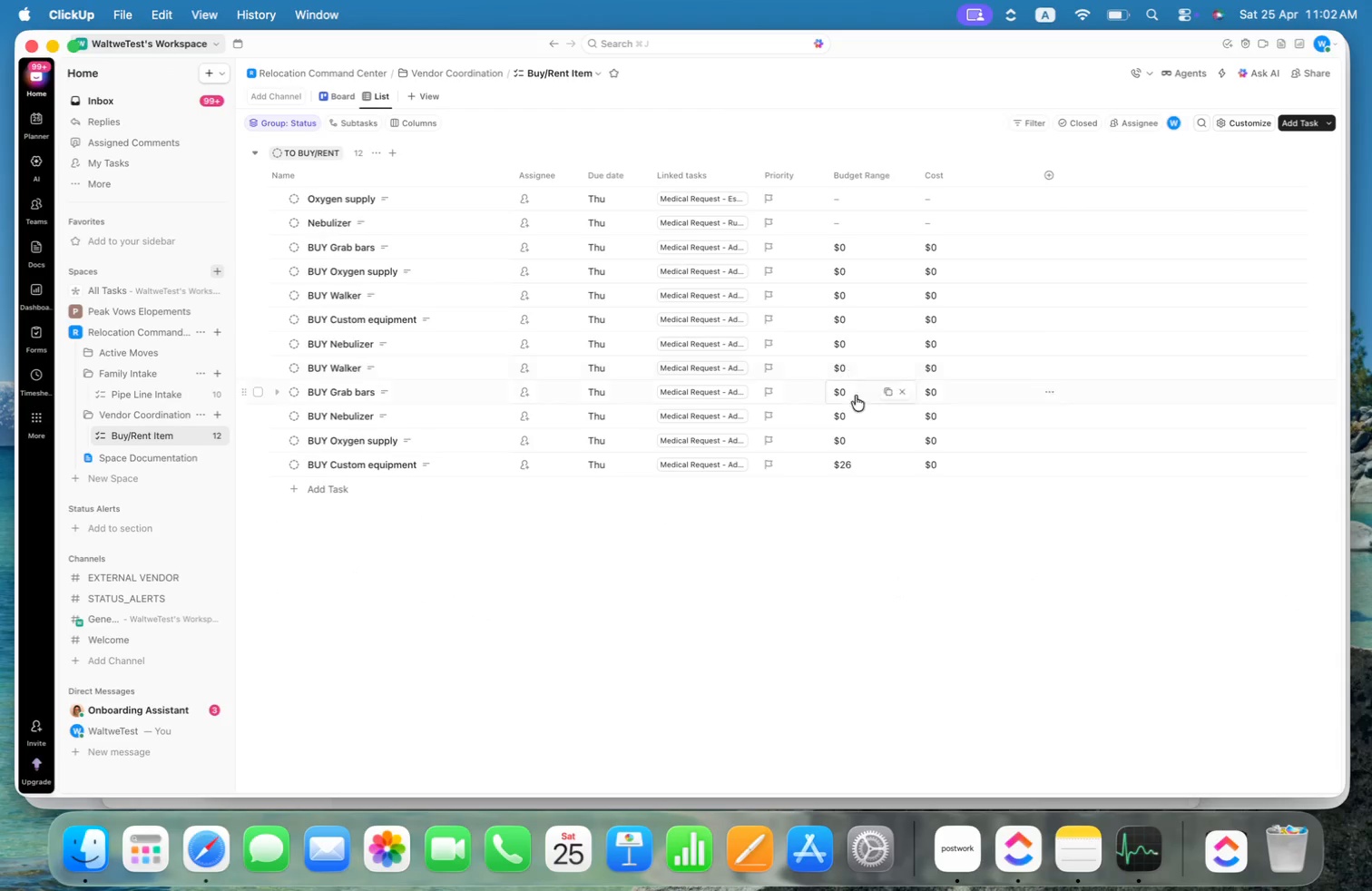 
left_click([857, 441])
 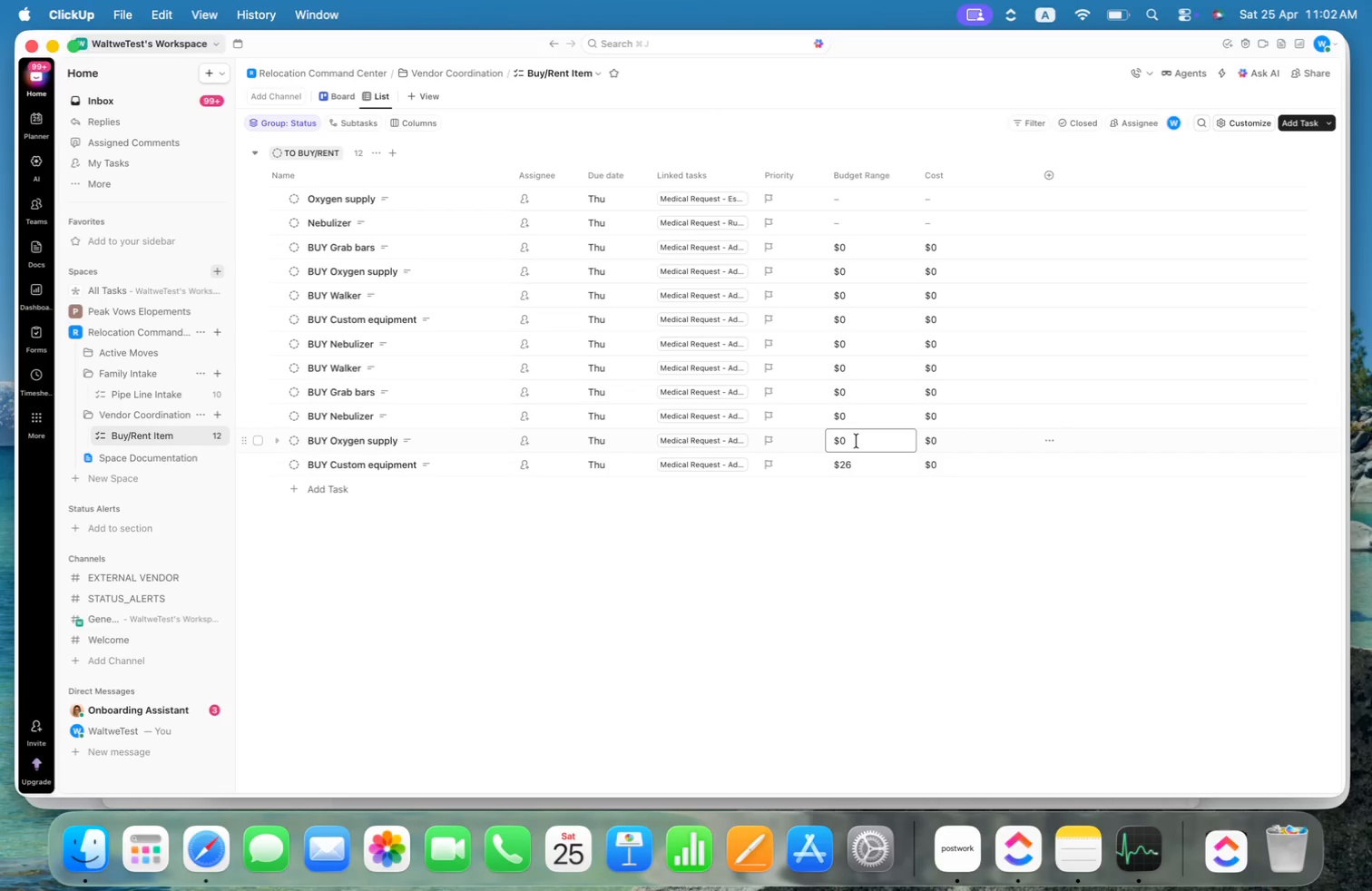 
key(Backspace)
type(24)
 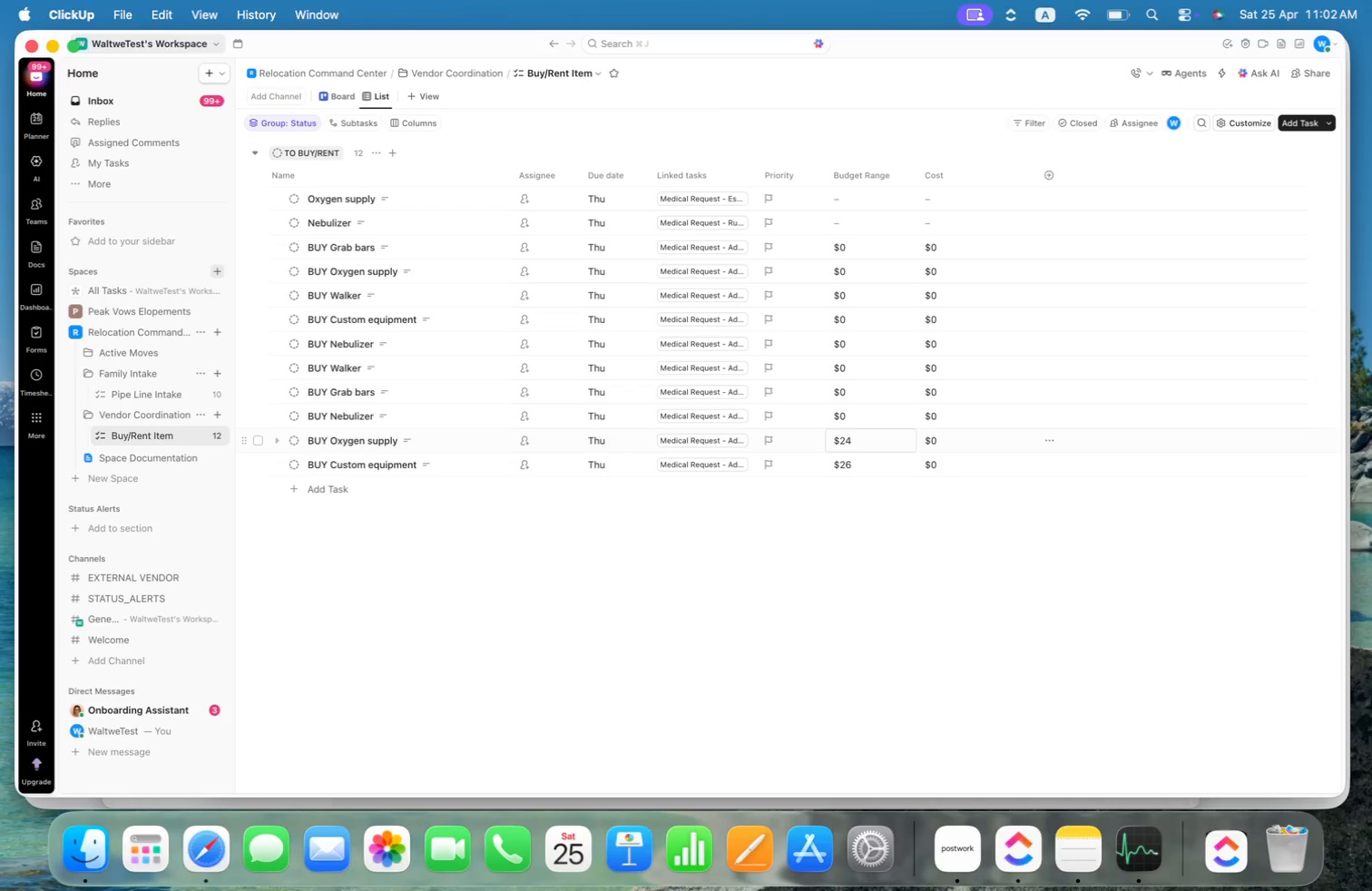 
key(Enter)
 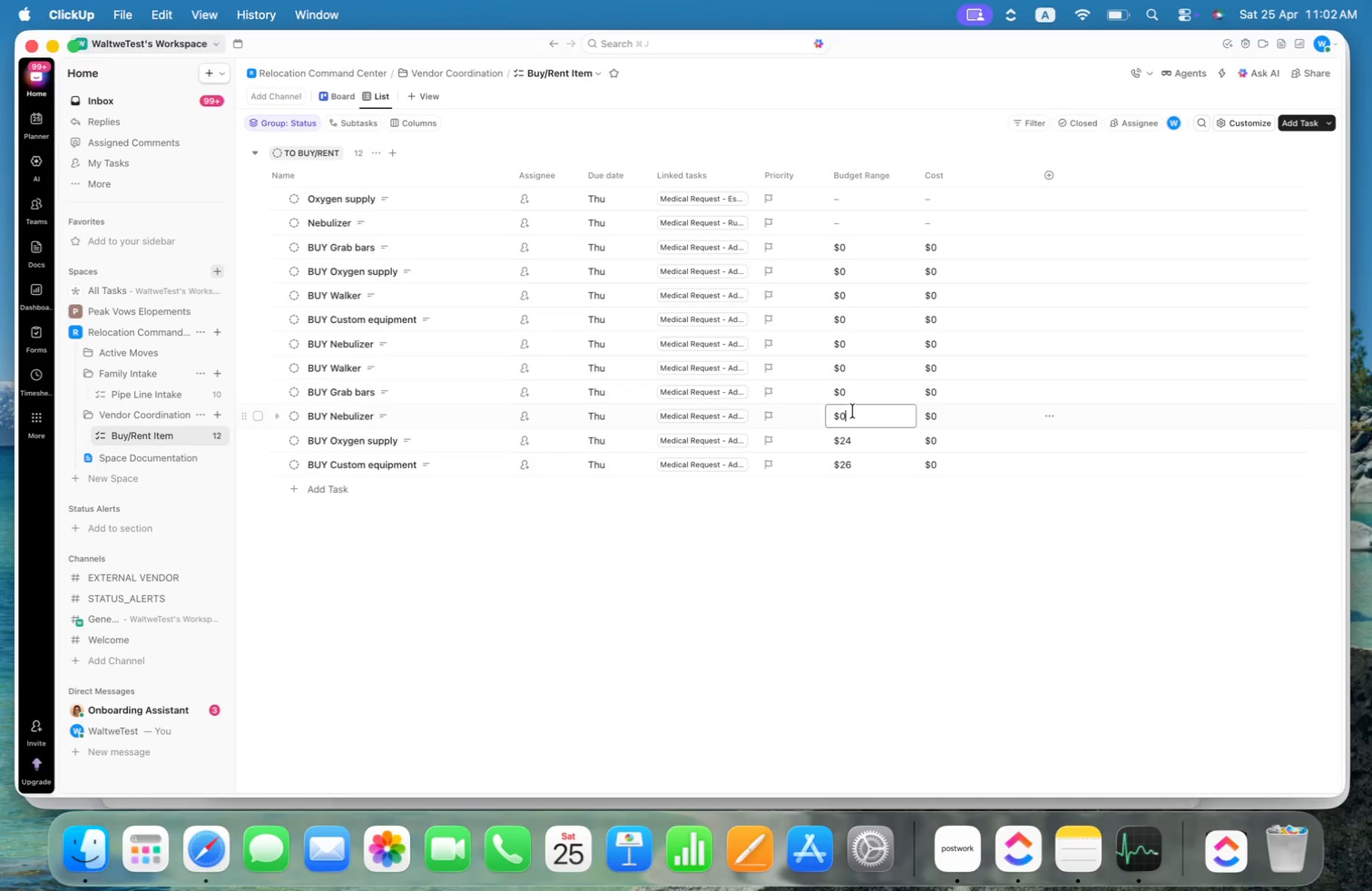 
key(Backspace)
type(34)
 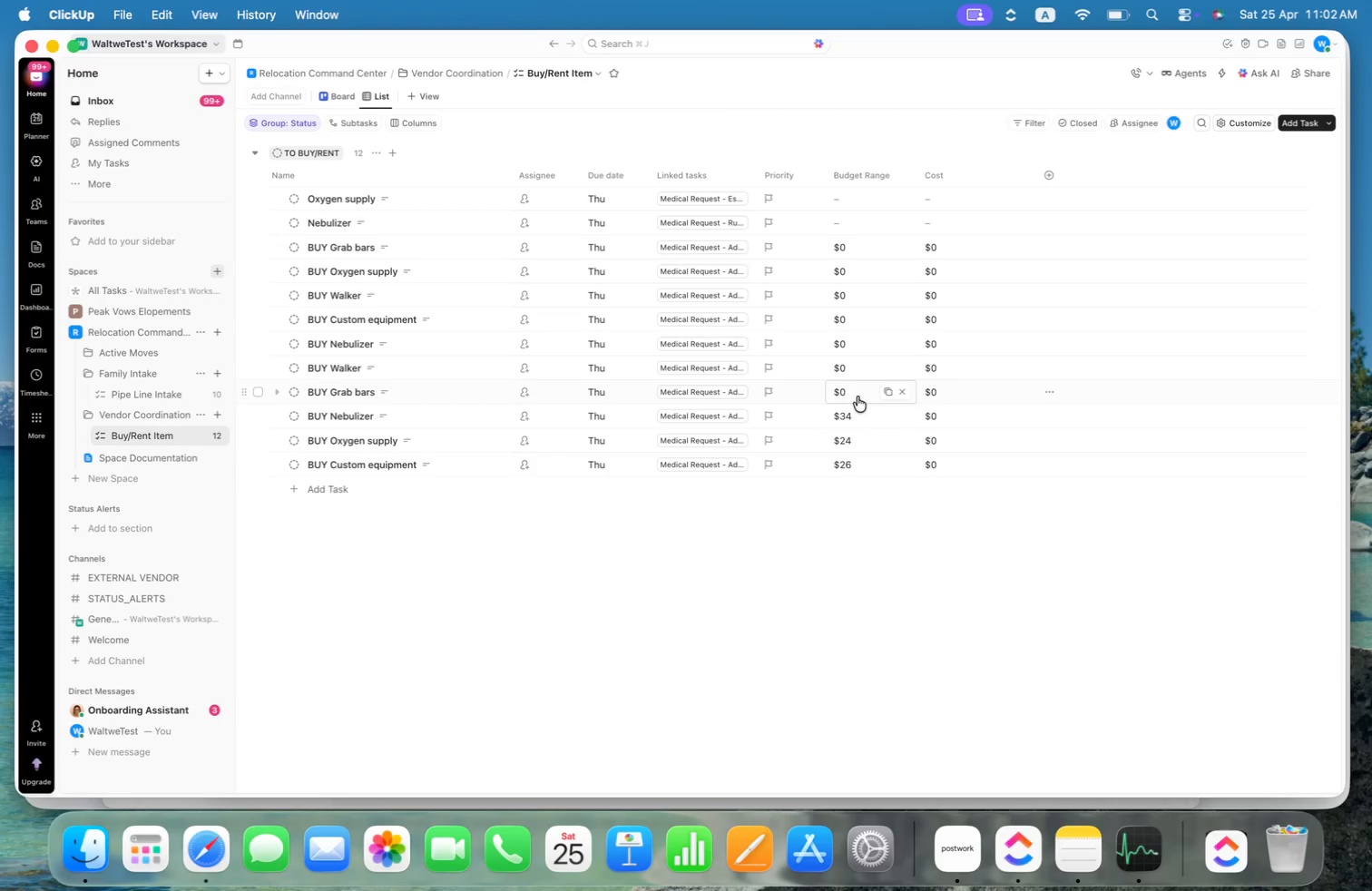 
key(Backspace)
type(32)
 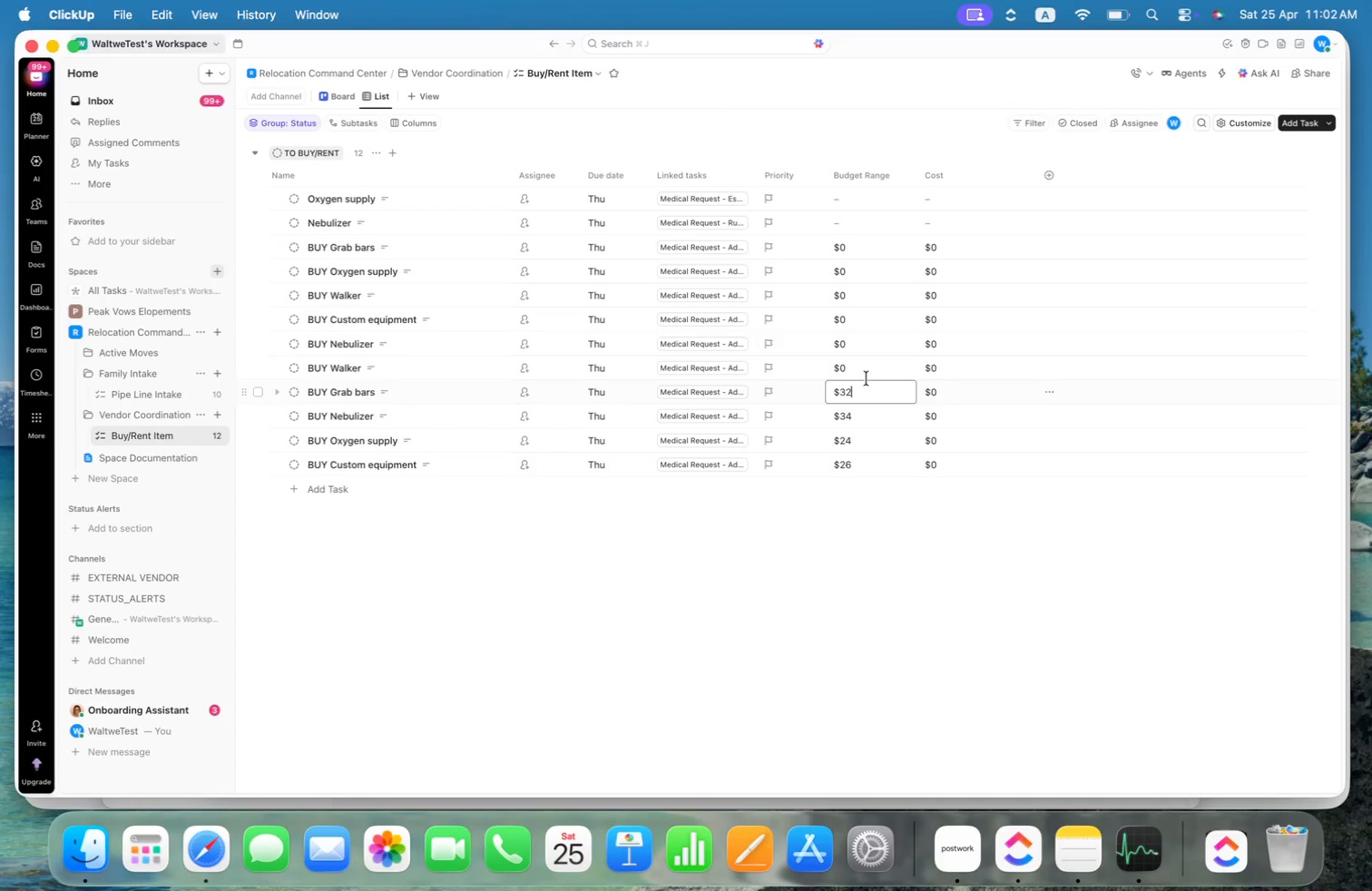 
left_click([866, 377])
 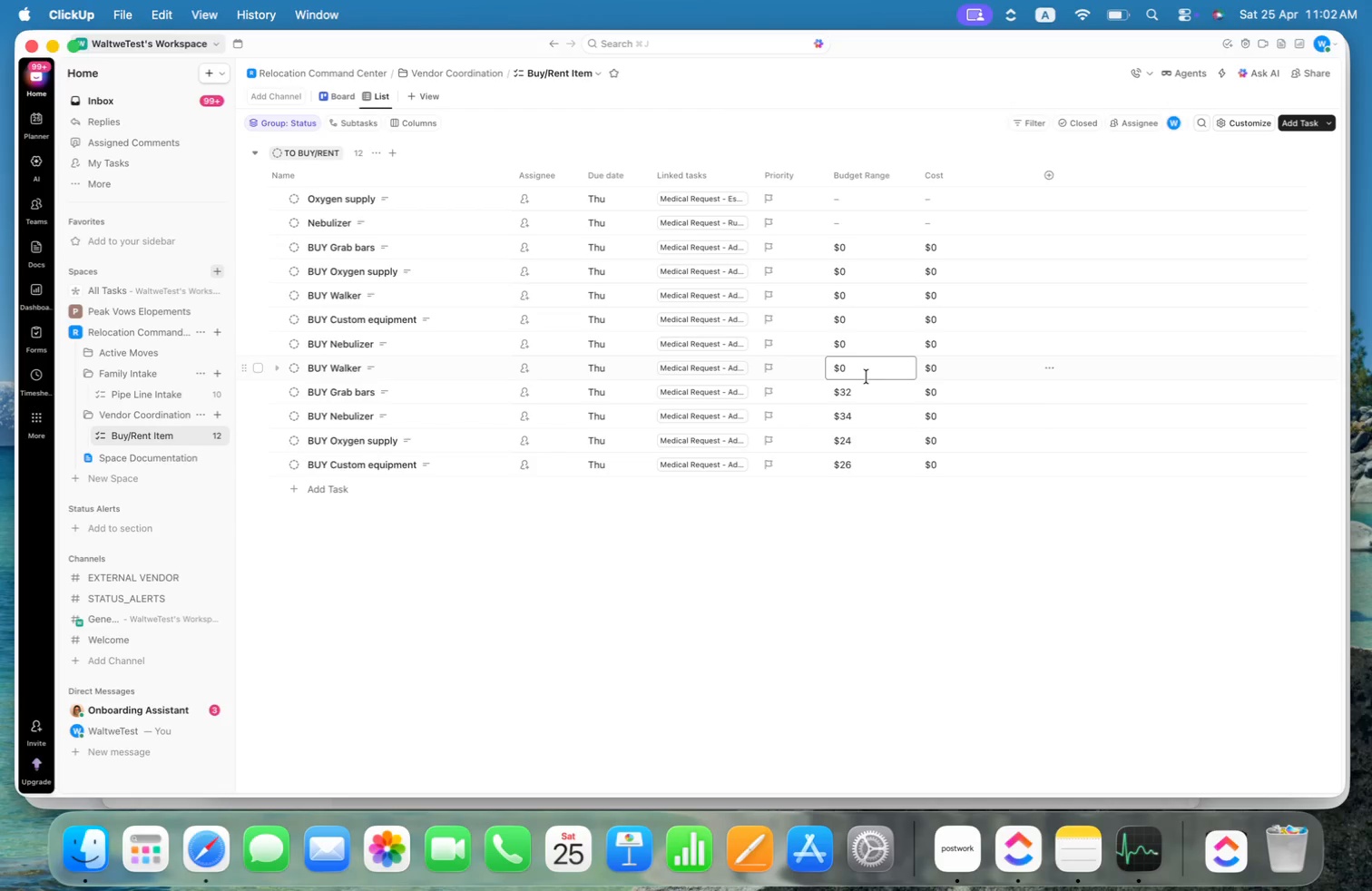 
key(Backspace)
type(45)
 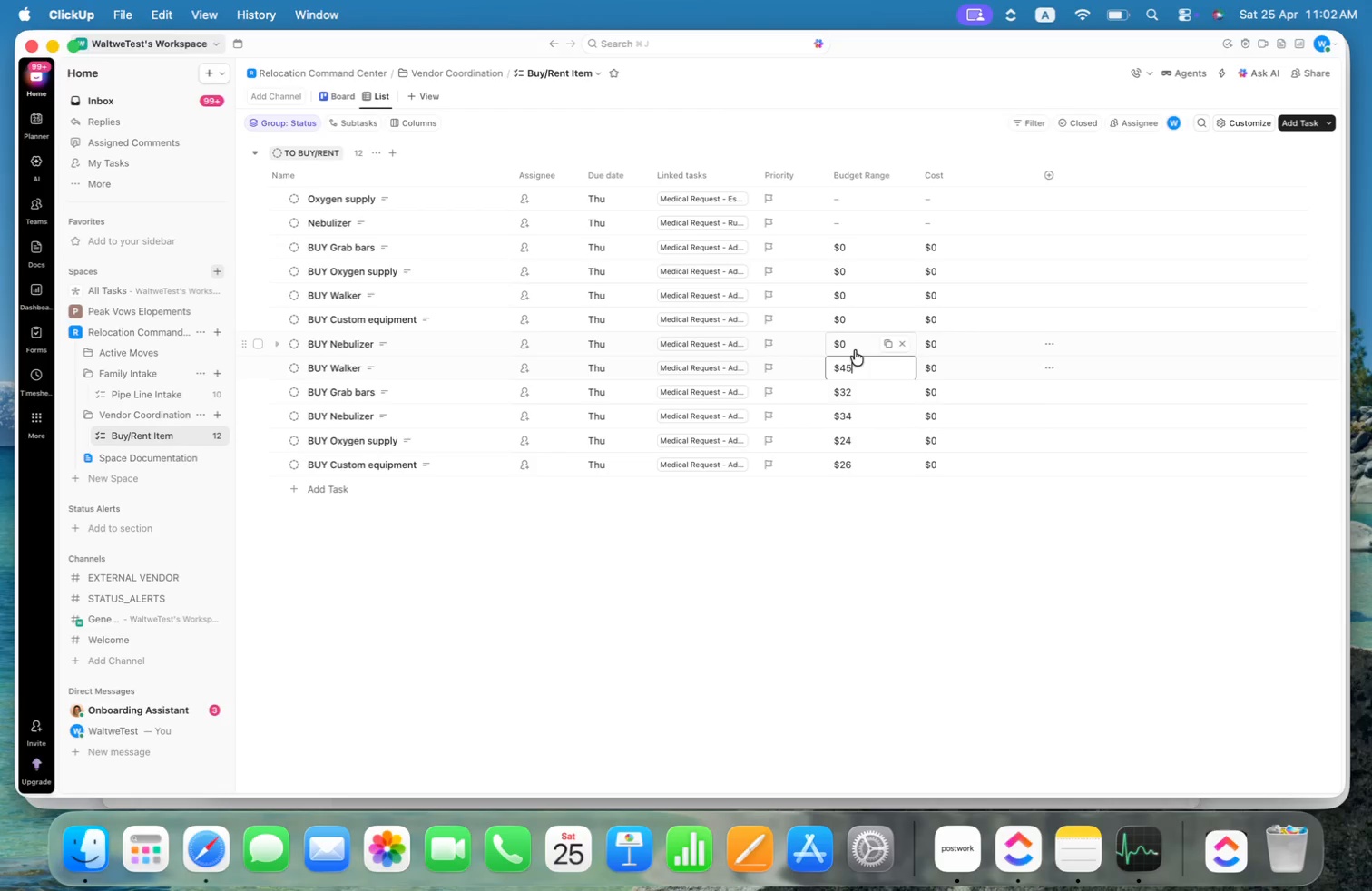 
left_click([855, 350])
 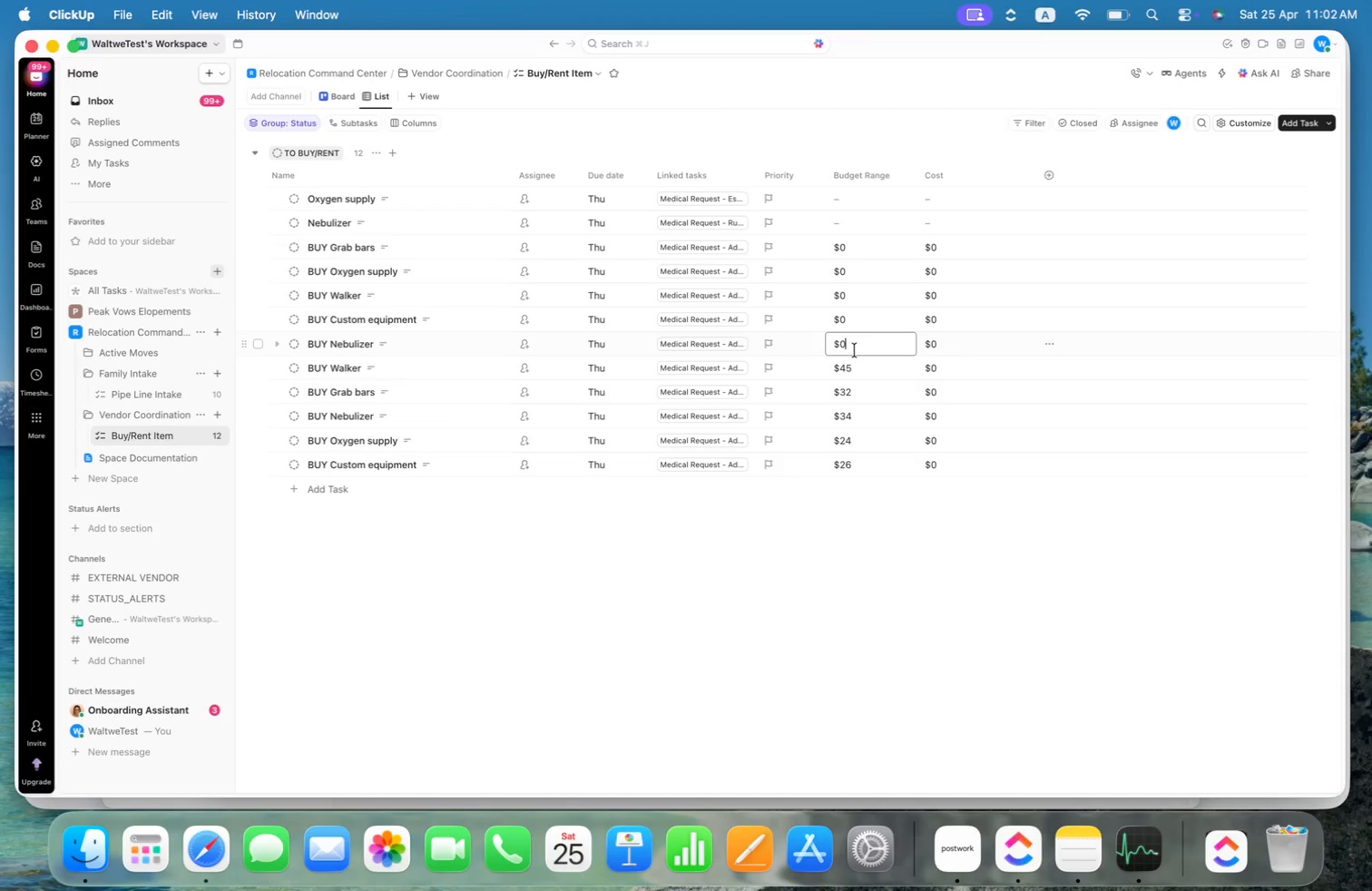 
key(Backspace)
type(21)
 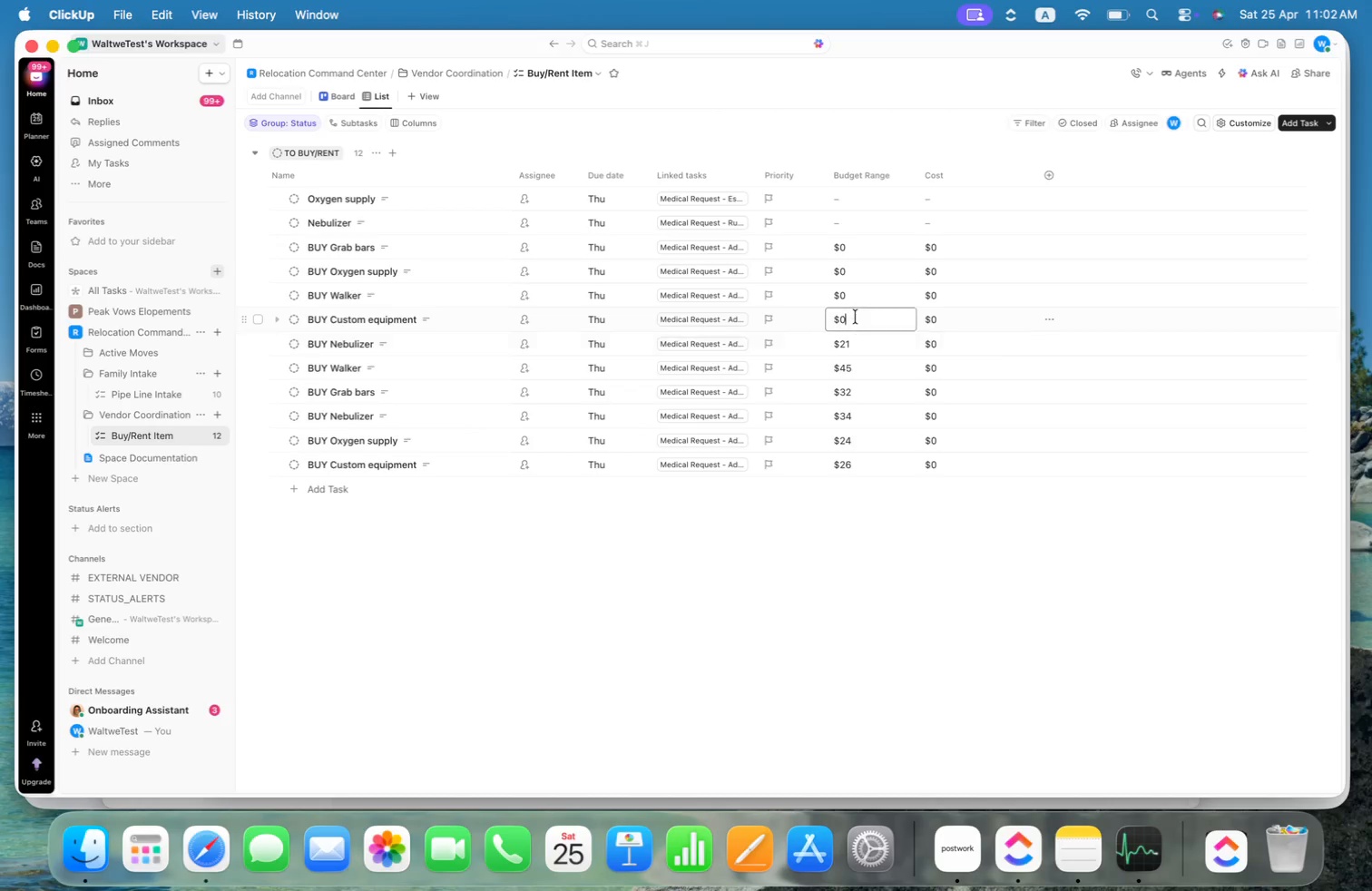 
key(Backspace)
type(32)
 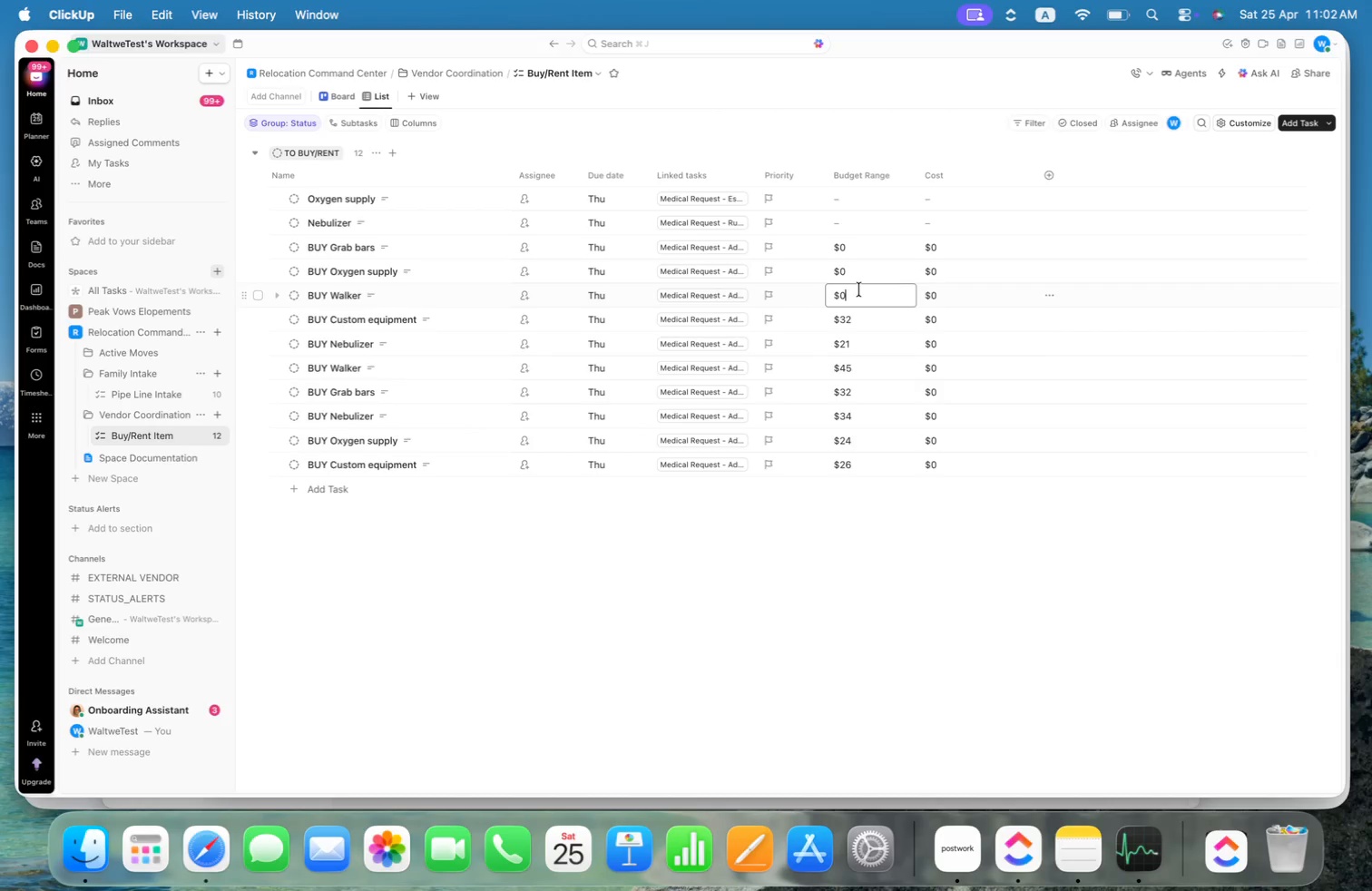 
key(Backspace)
type(23\)
 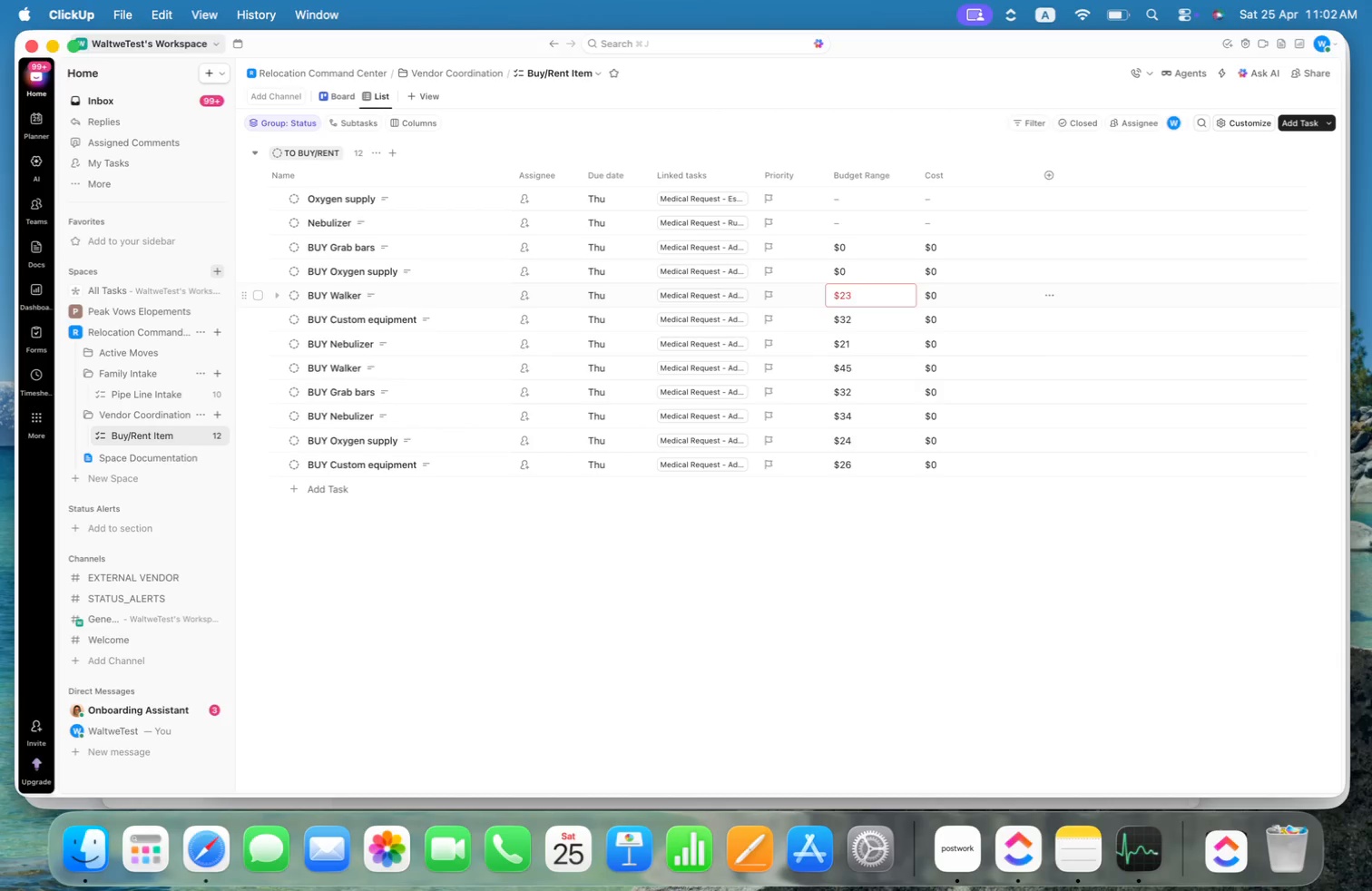 
left_click([859, 289])
 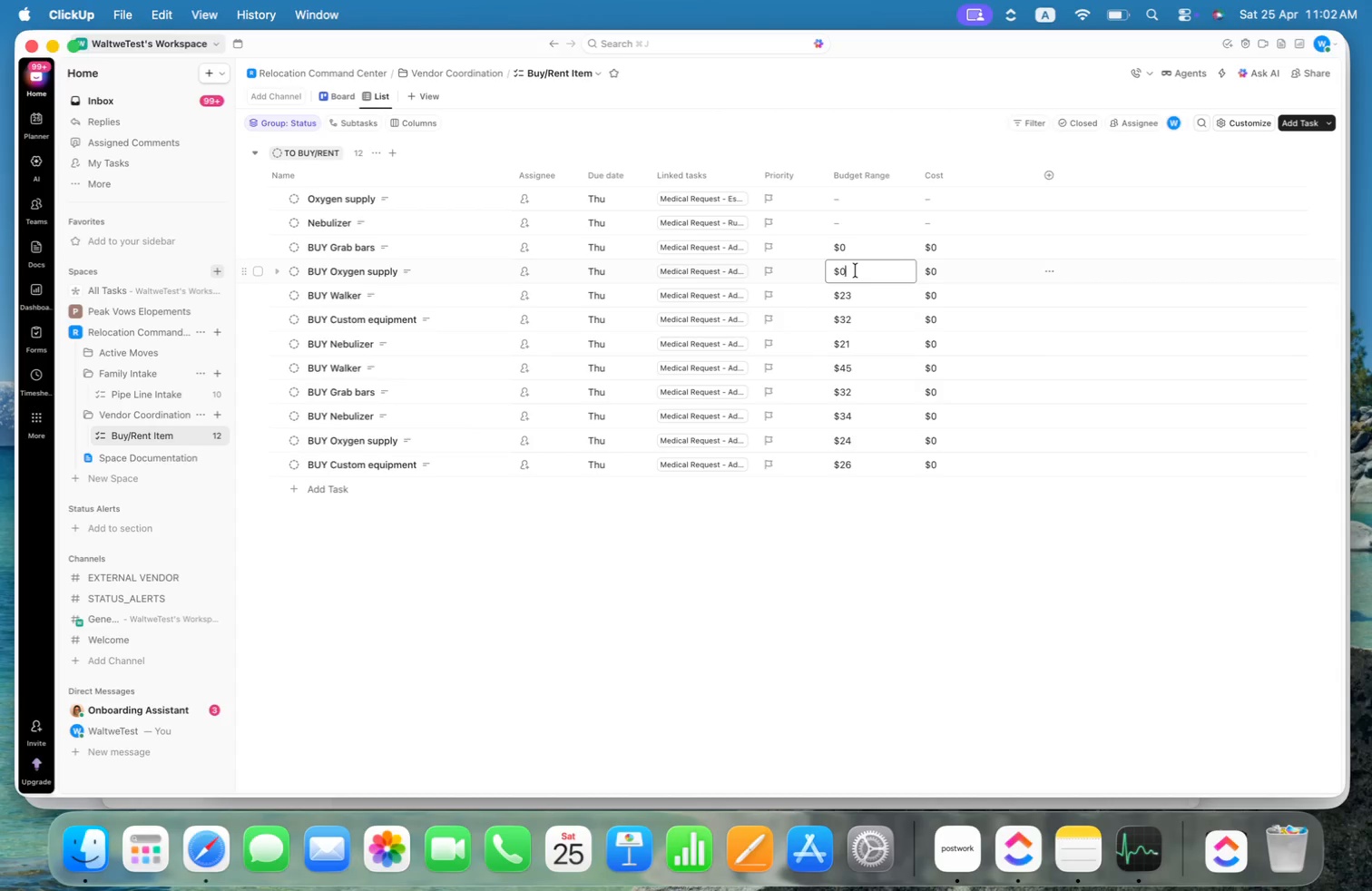 
key(Backspace)
type(22)
 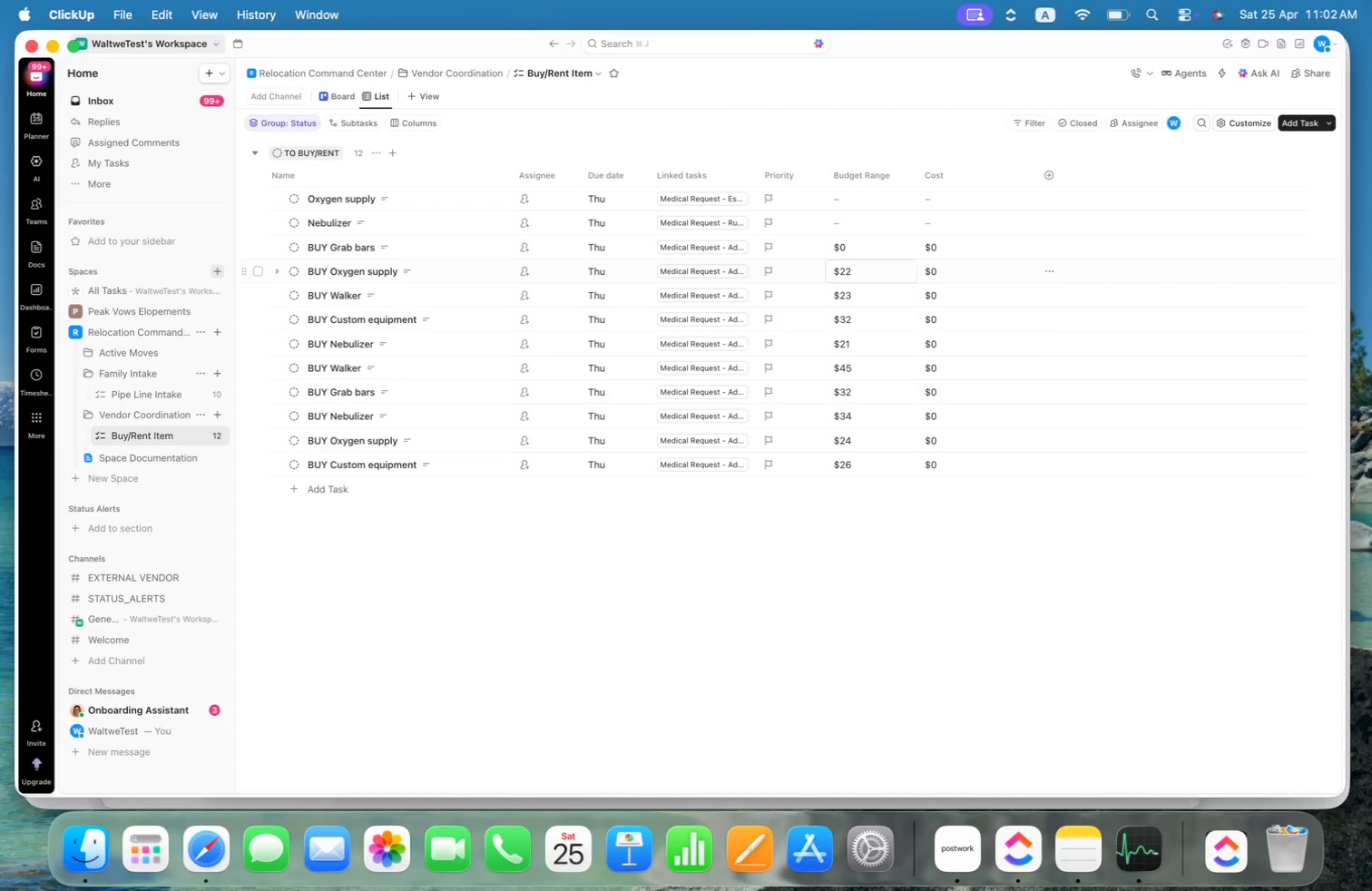 
key(Enter)
 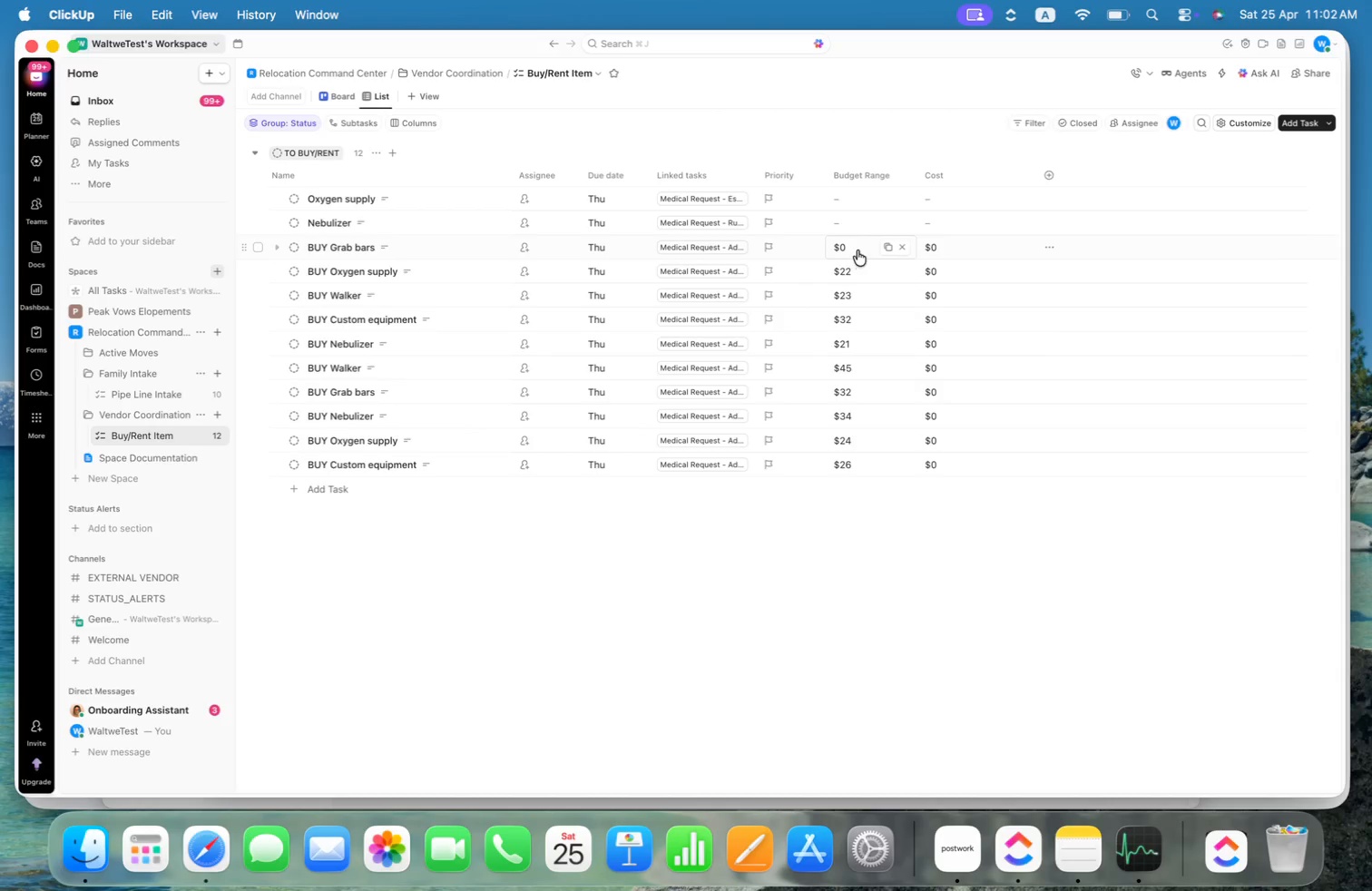 
left_click([858, 250])
 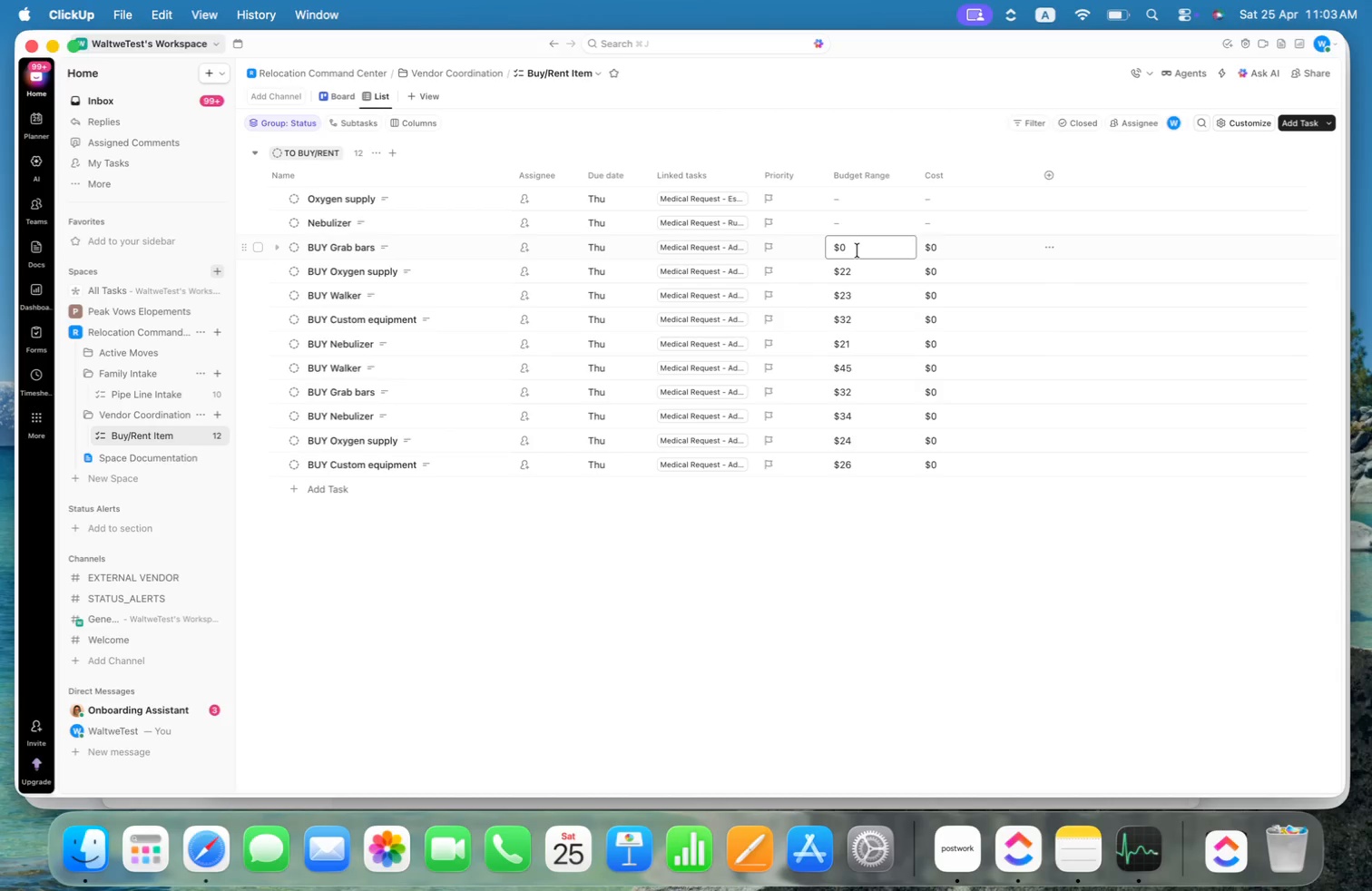 
key(Backspace)
key(Backspace)
type(21)
 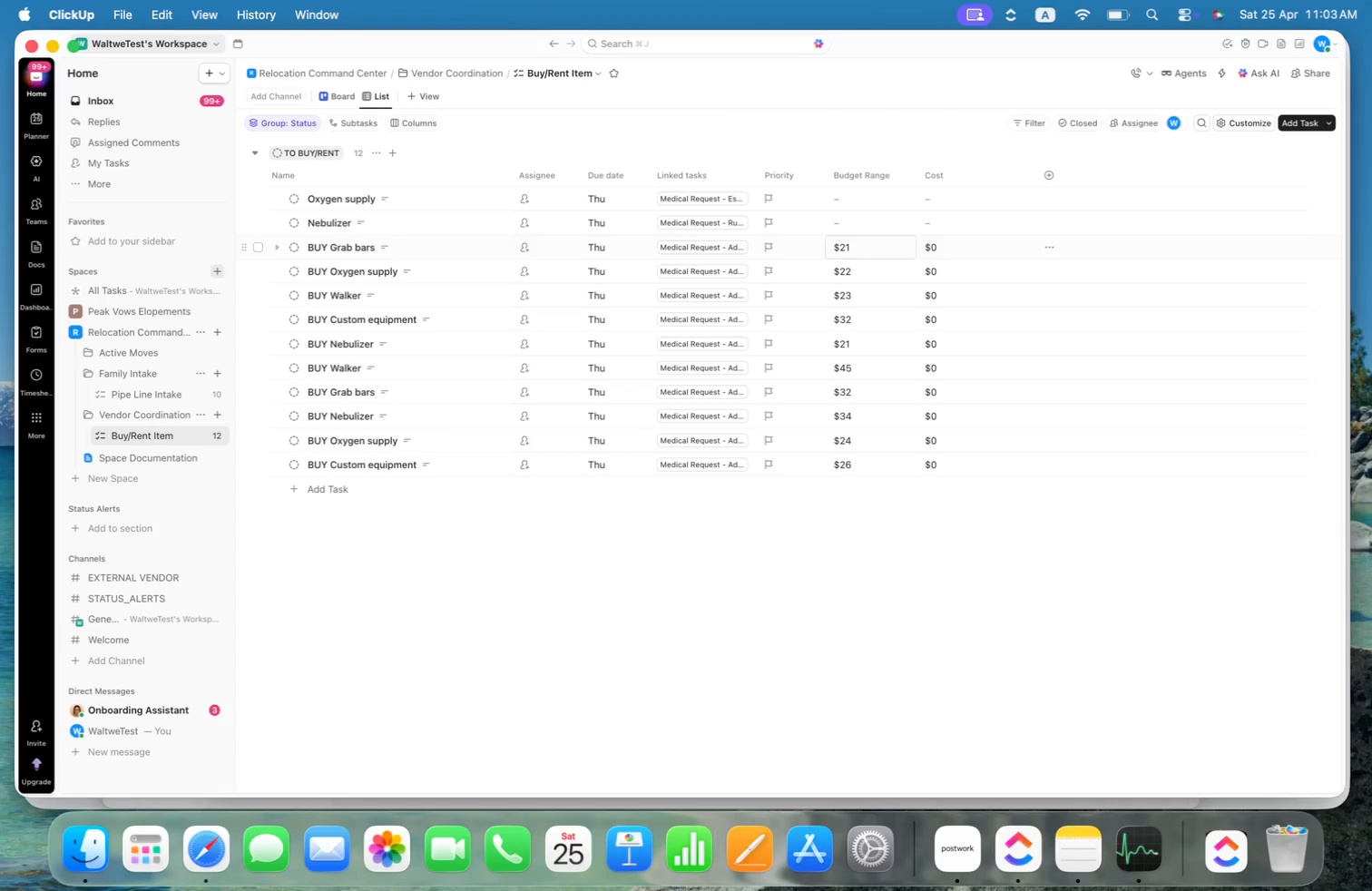 
key(Enter)
 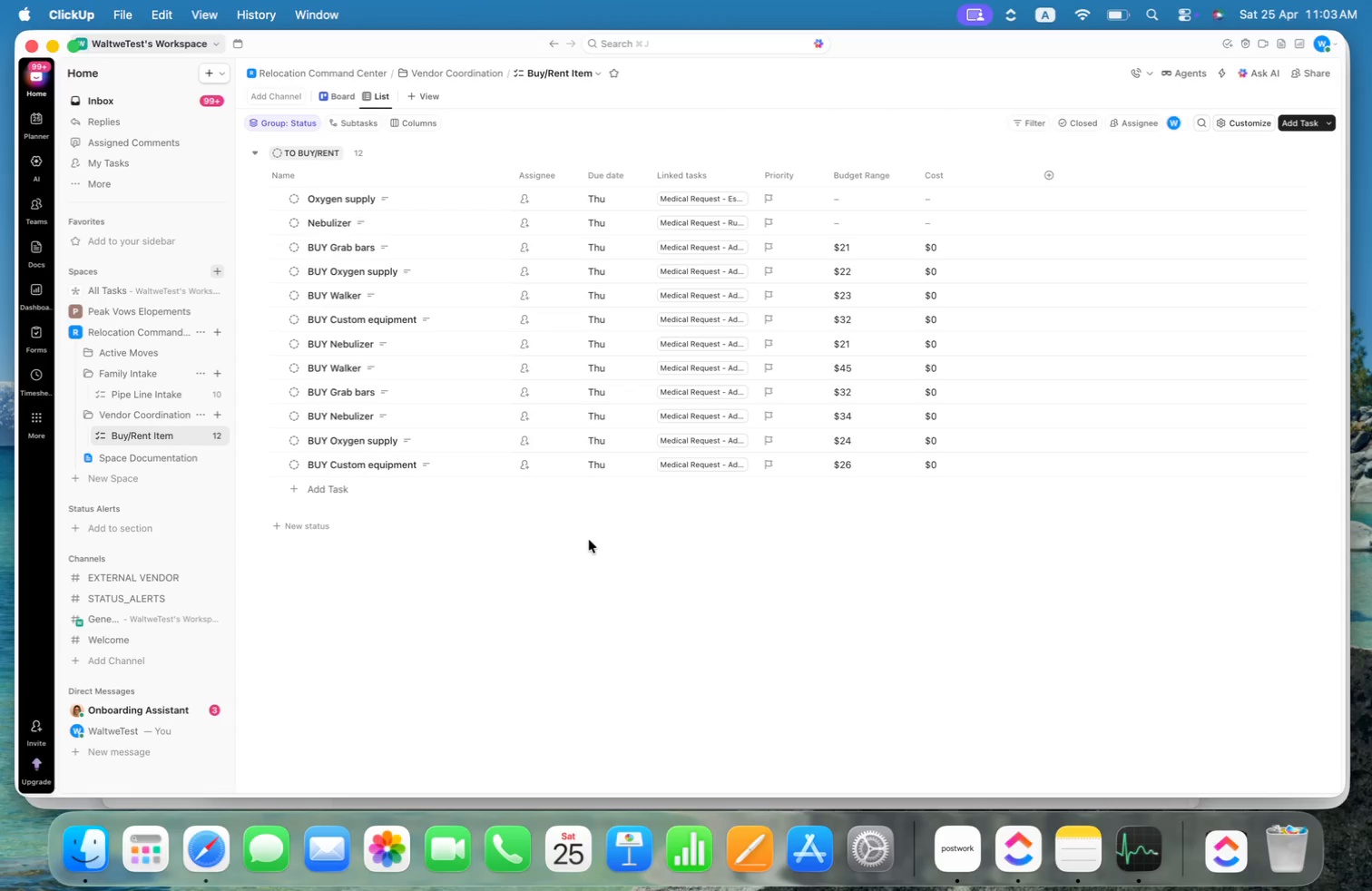 
wait(11.01)
 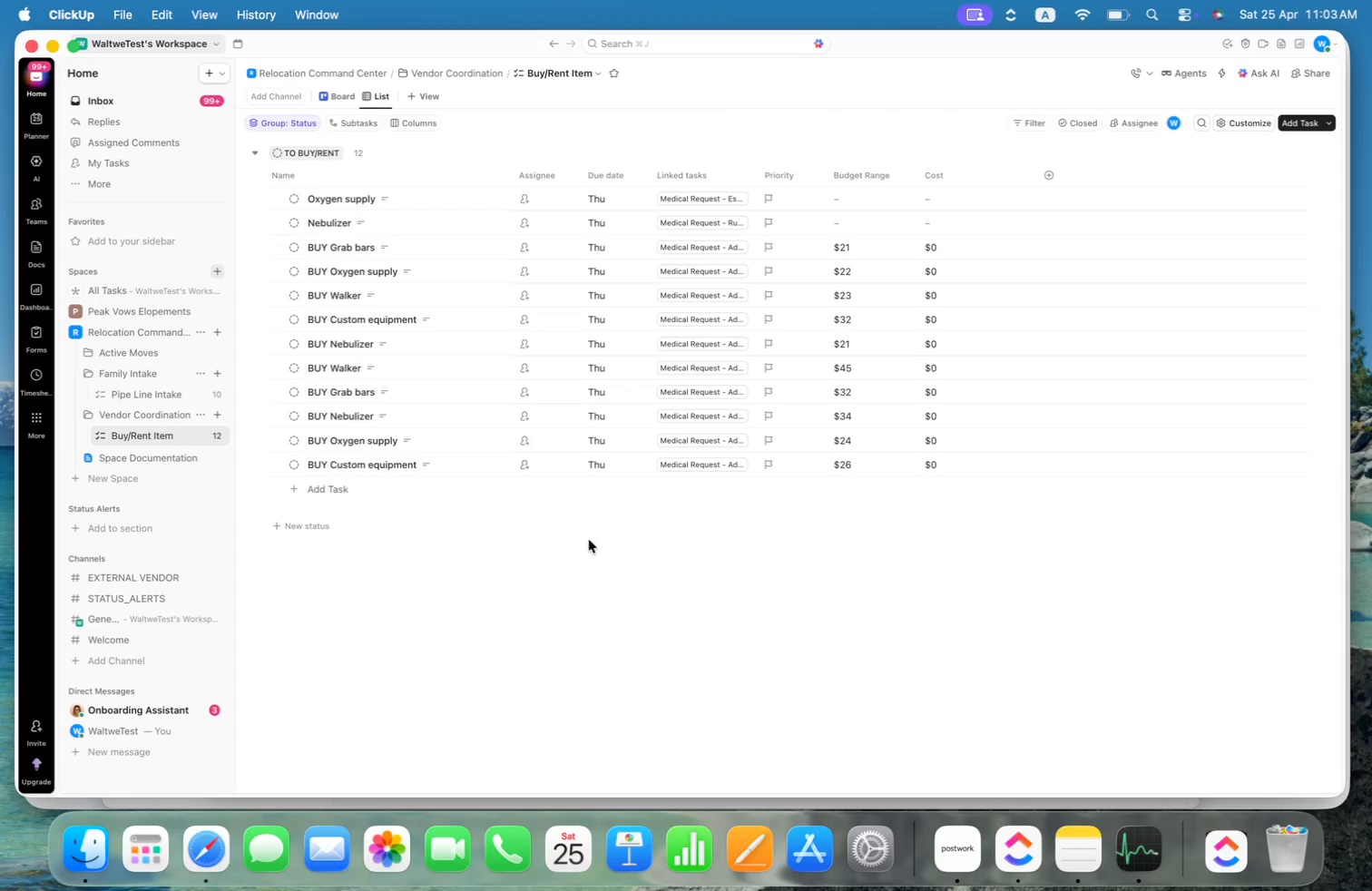 
left_click([1054, 172])
 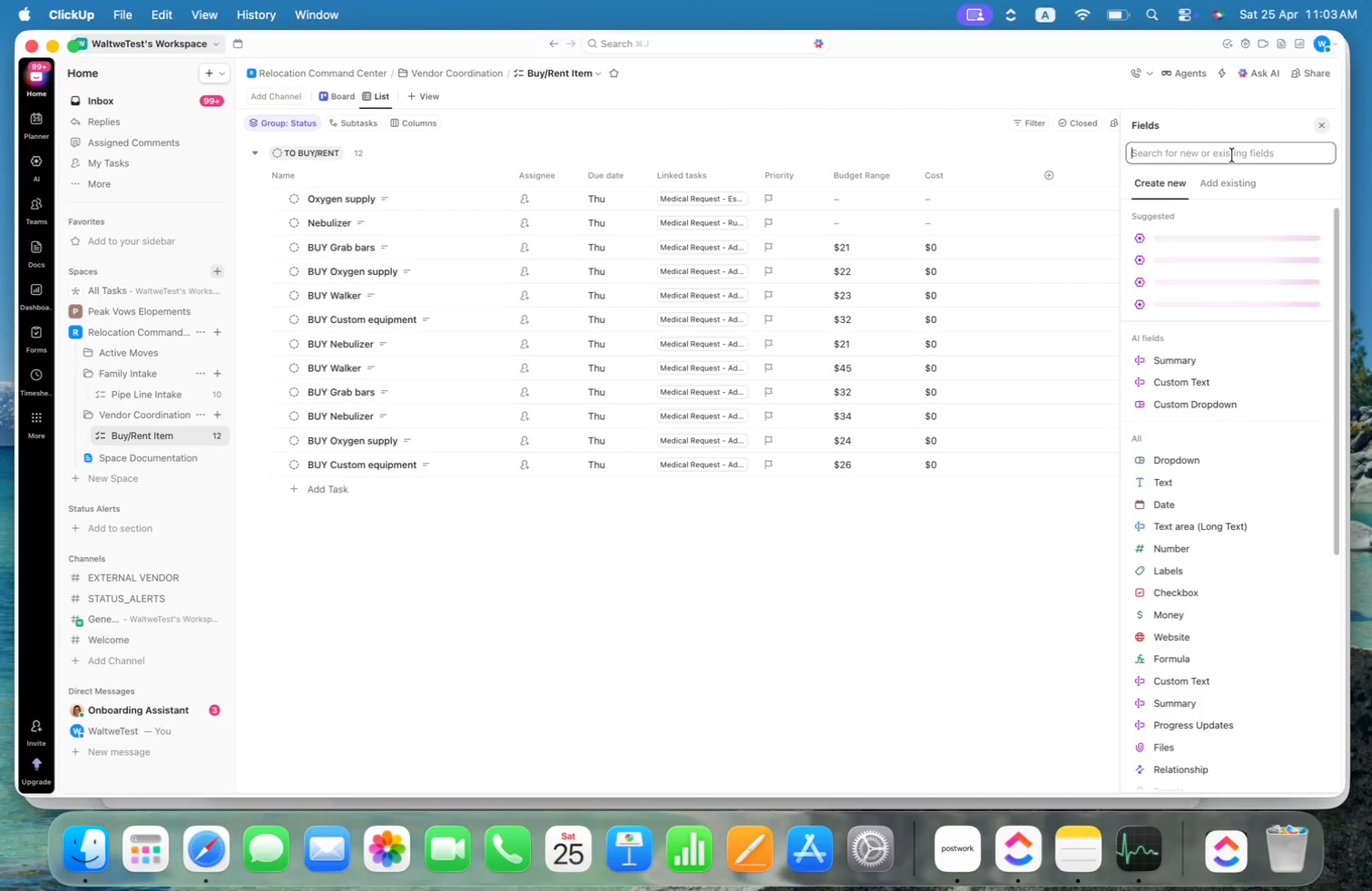 
left_click([1234, 156])
 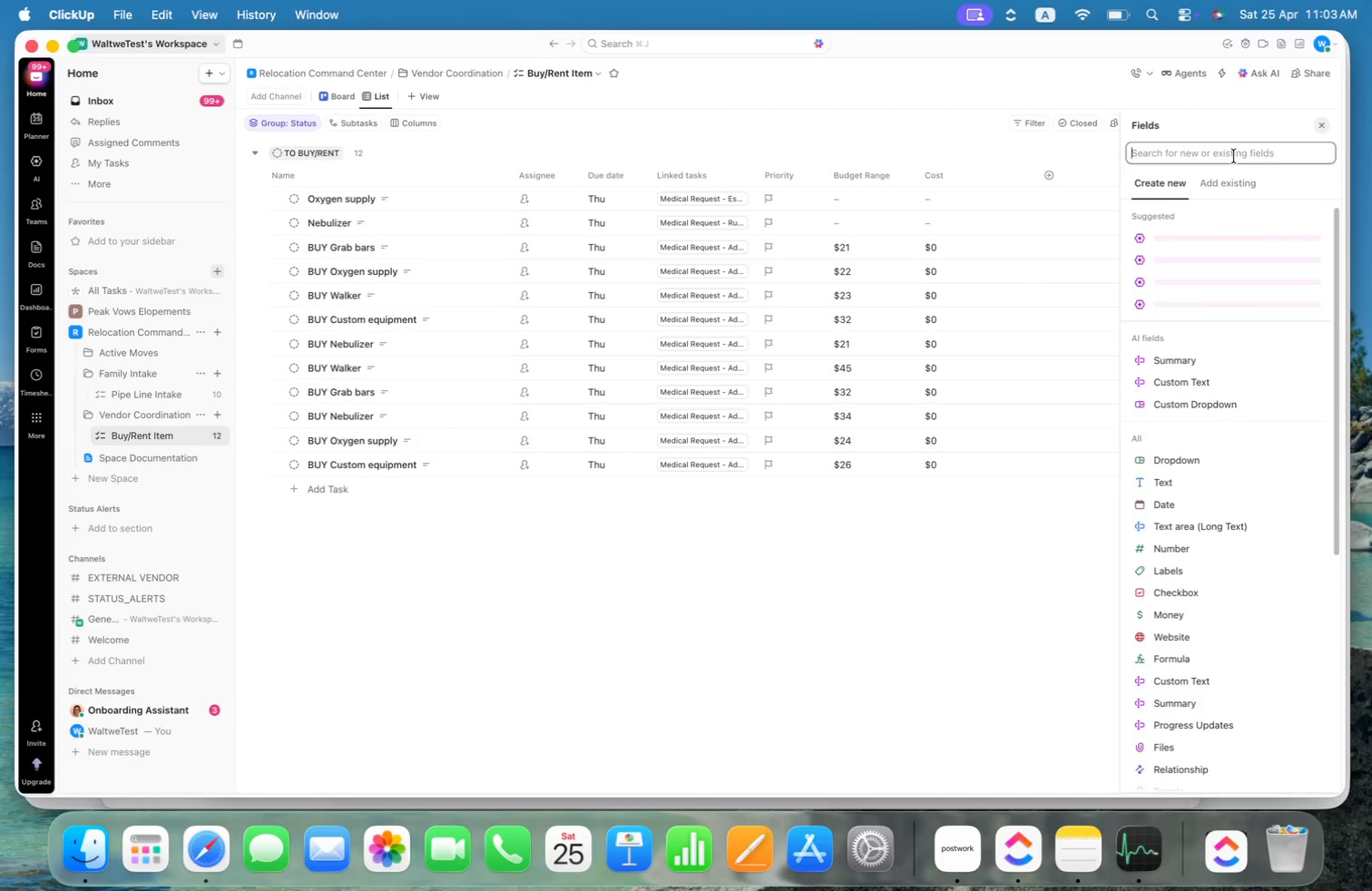 
type(date)
 